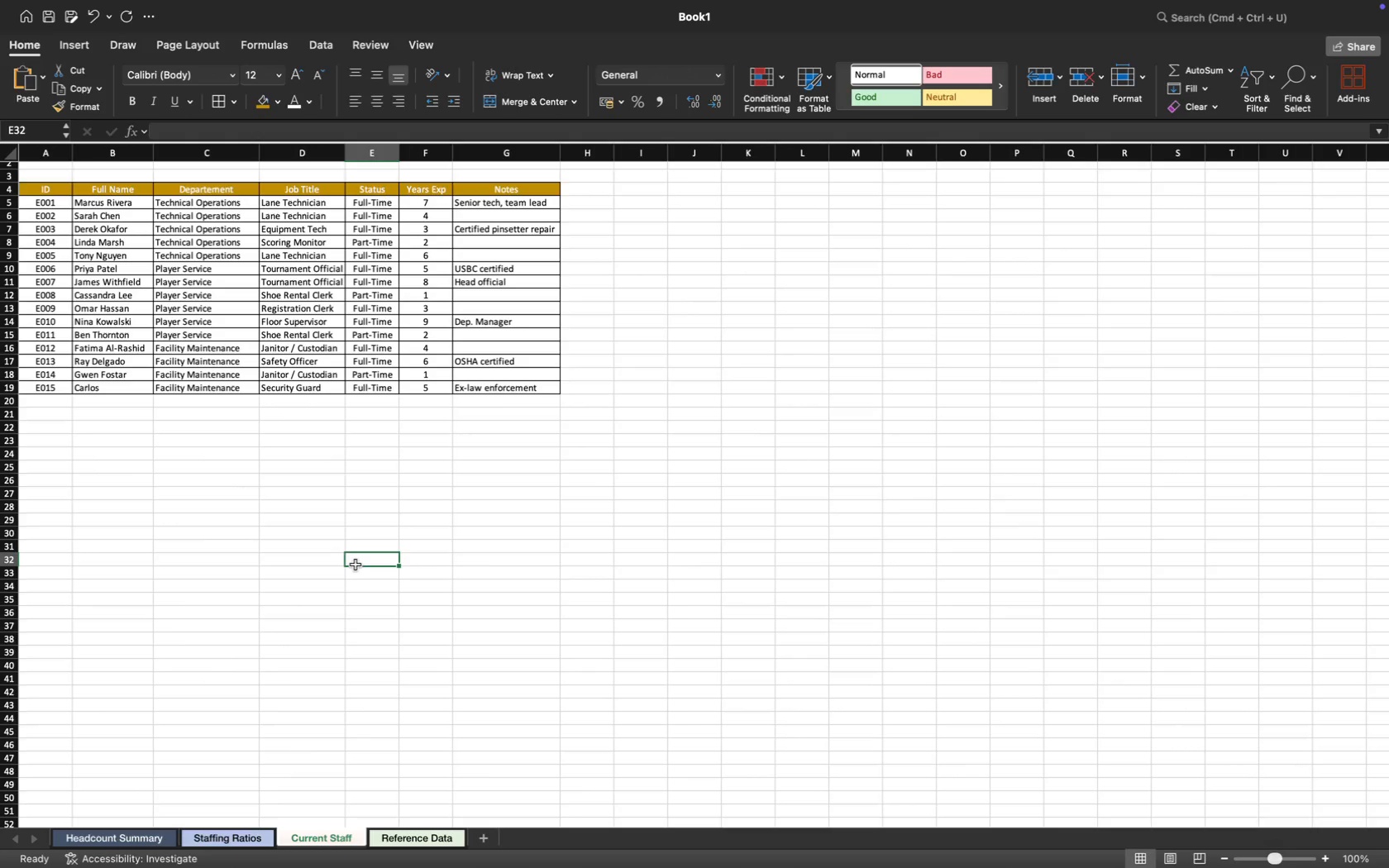 
wait(5.07)
 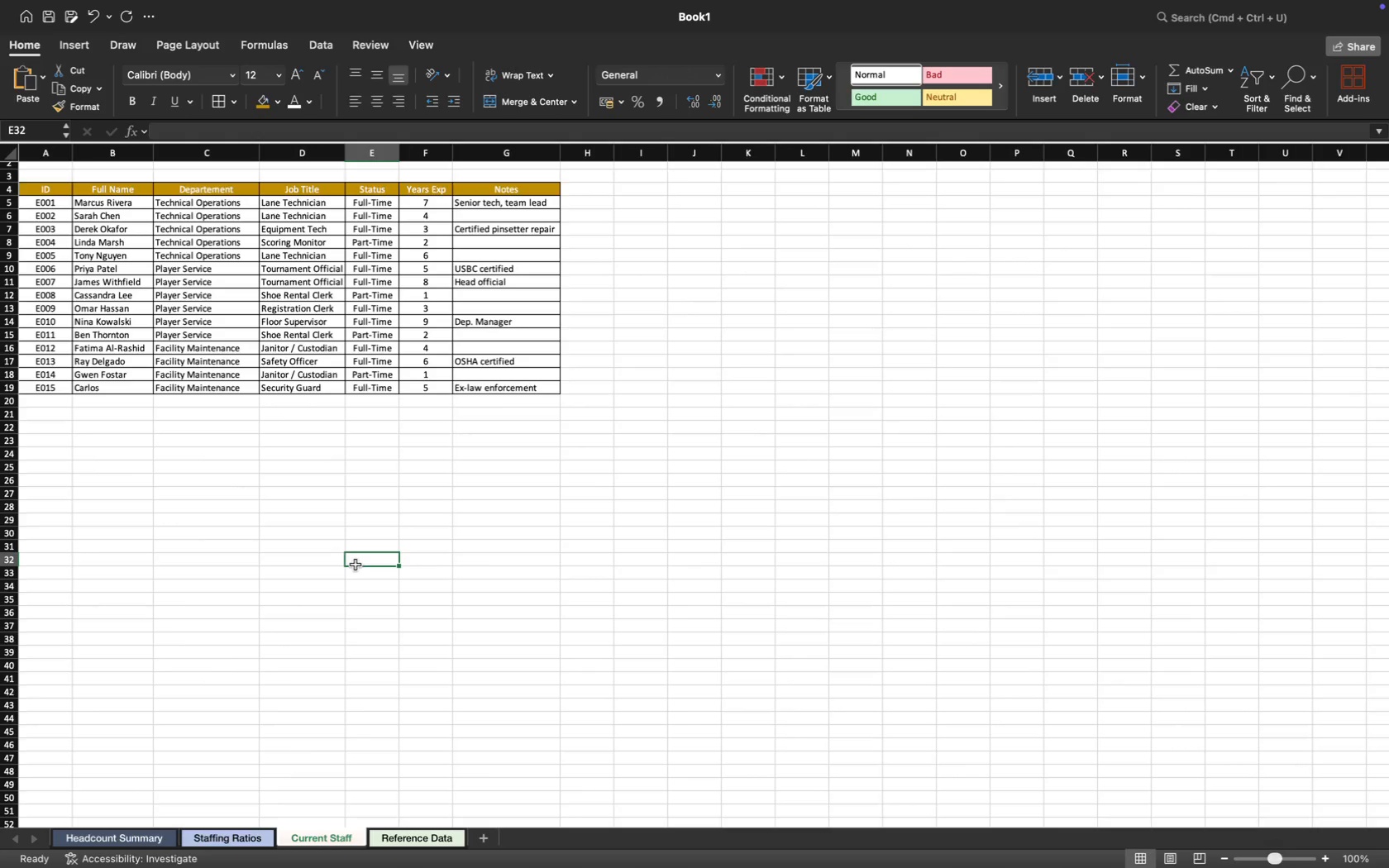 
scroll: coordinate [380, 632], scroll_direction: up, amount: 44.0
 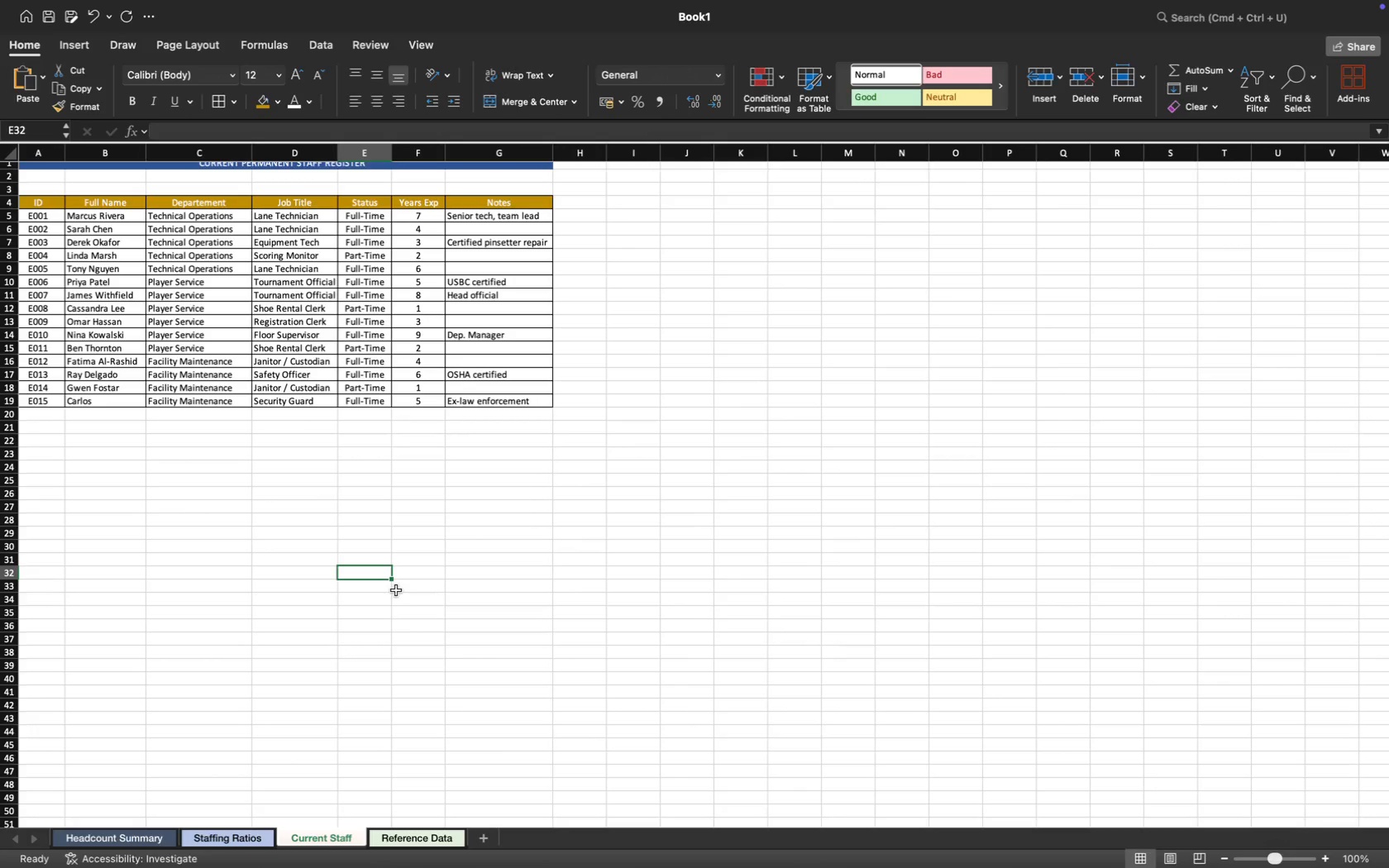 
wait(12.89)
 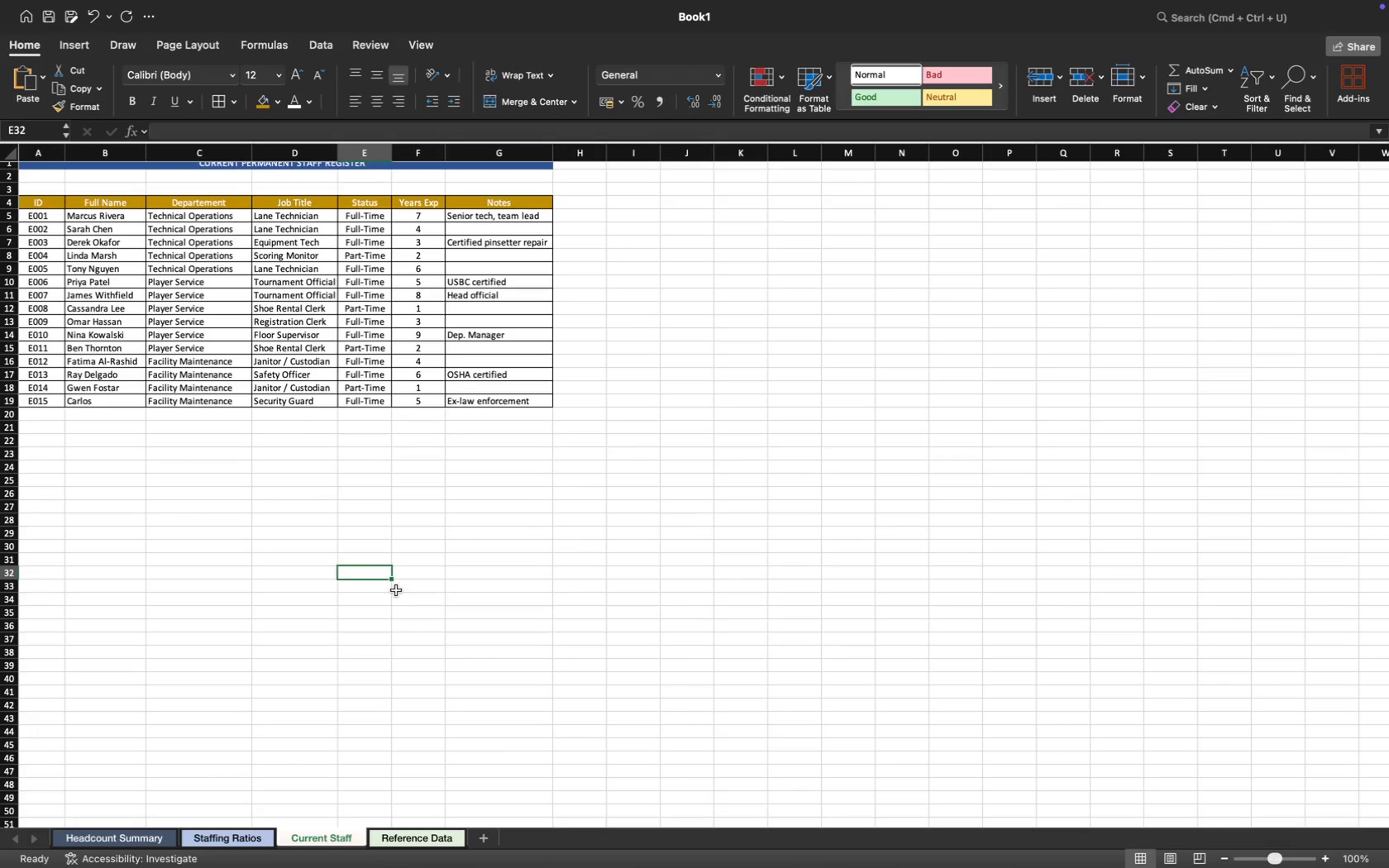 
left_click([129, 842])
 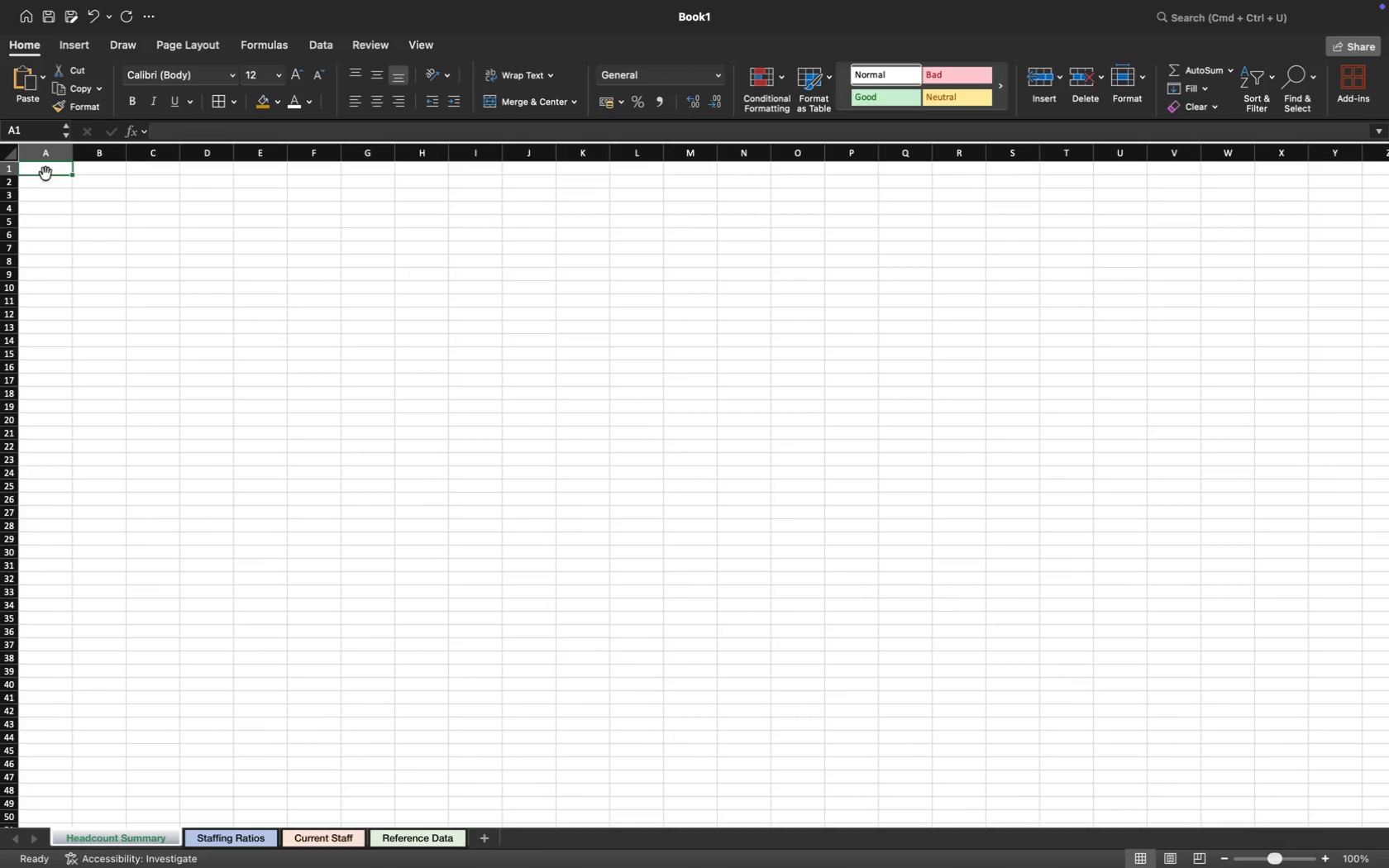 
wait(6.78)
 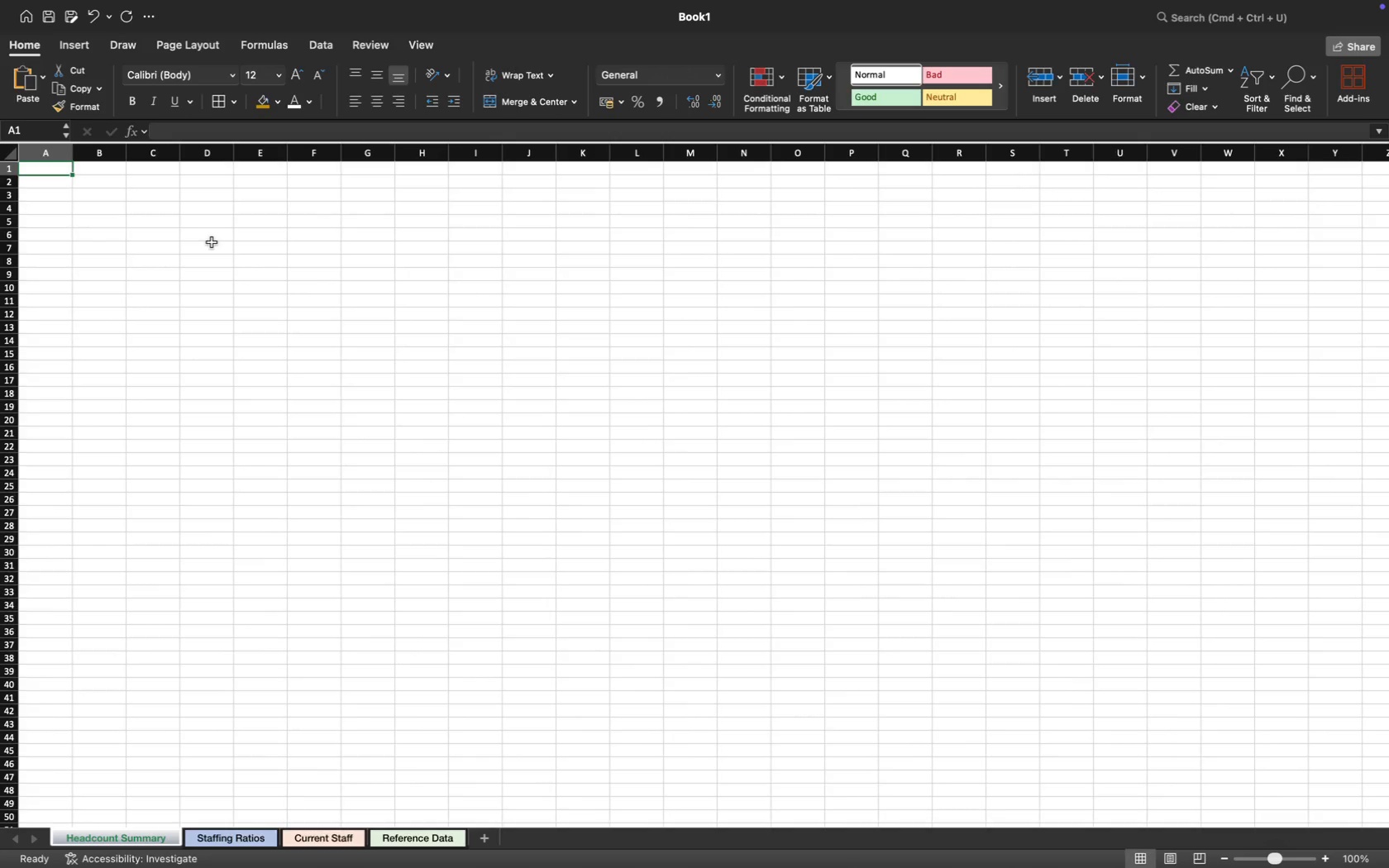 
left_click_drag(start_coordinate=[50, 170], to_coordinate=[742, 168])
 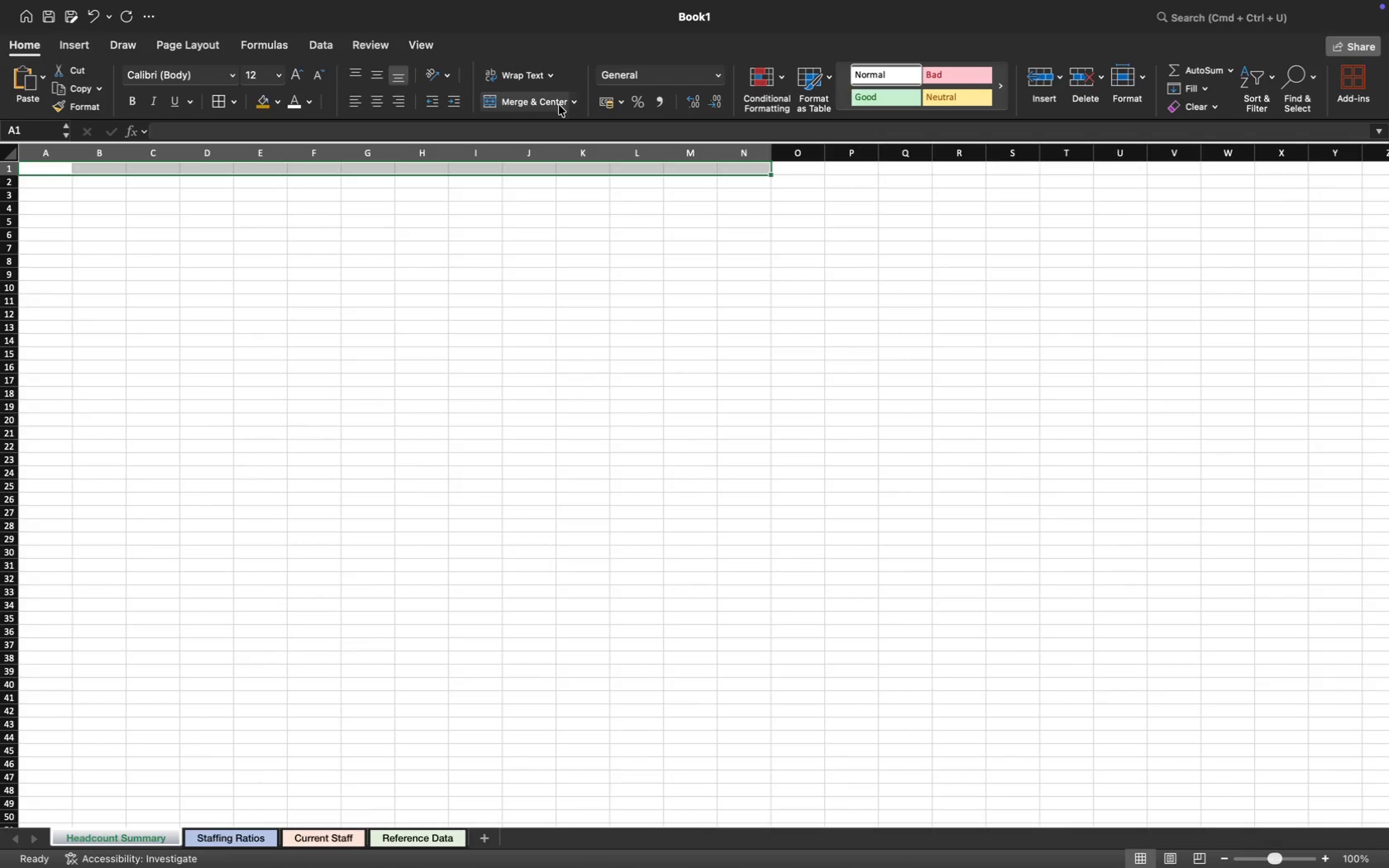 
left_click([562, 105])
 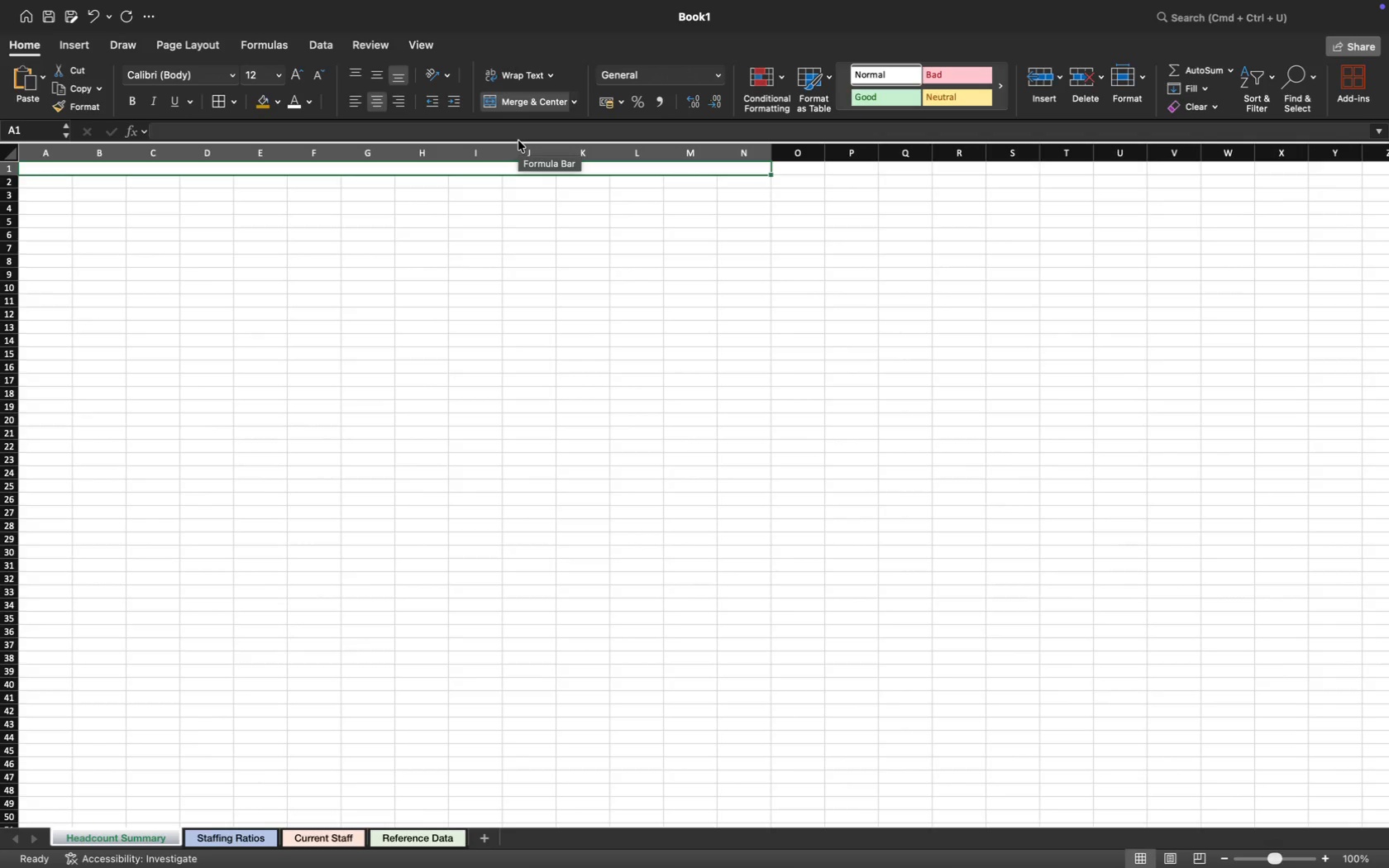 
type(MIDNIF)
key(Backspace)
type(GHT)
key(Backspace)
key(Backspace)
key(Backspace)
key(Backspace)
 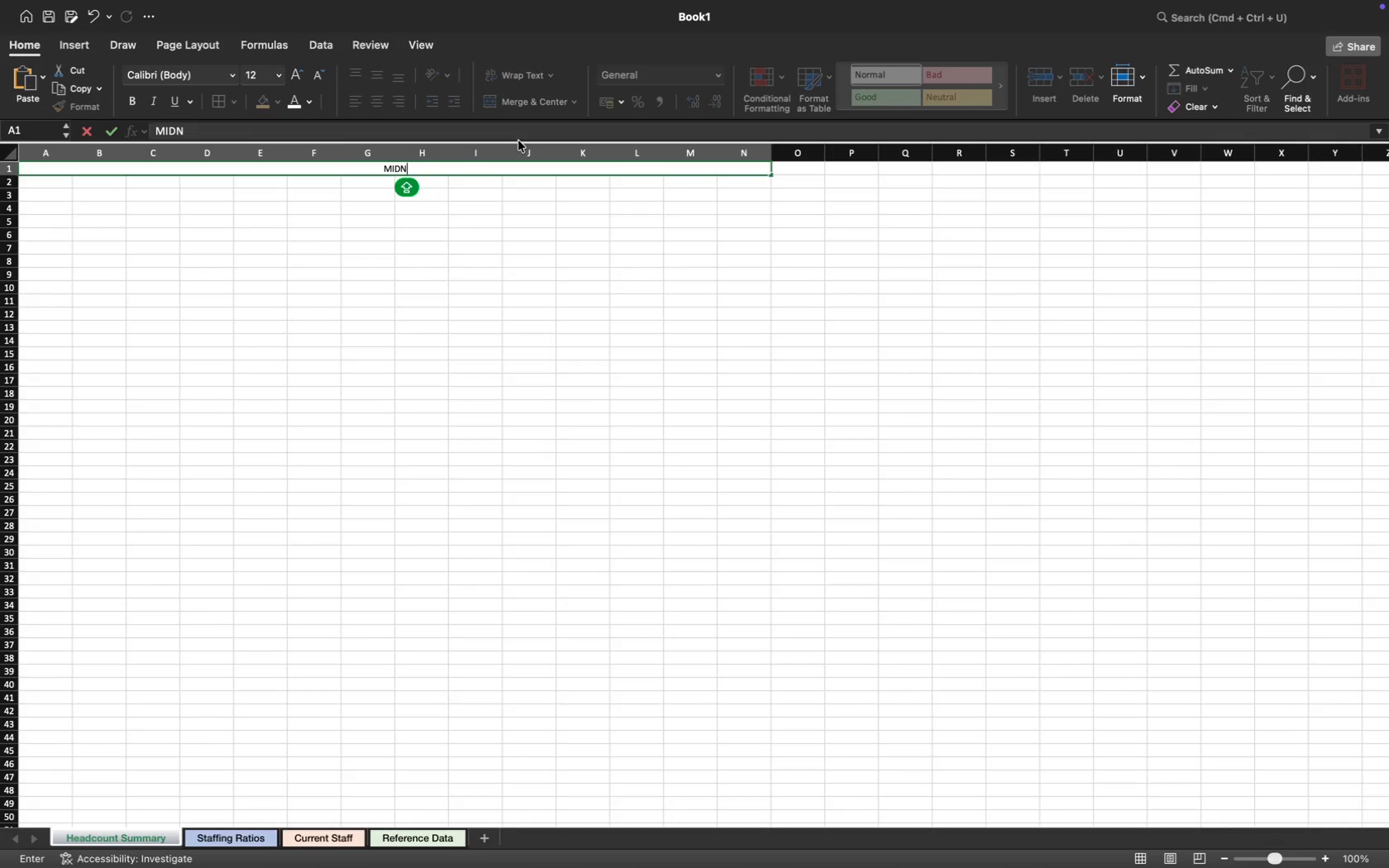 
type(IGHT )
 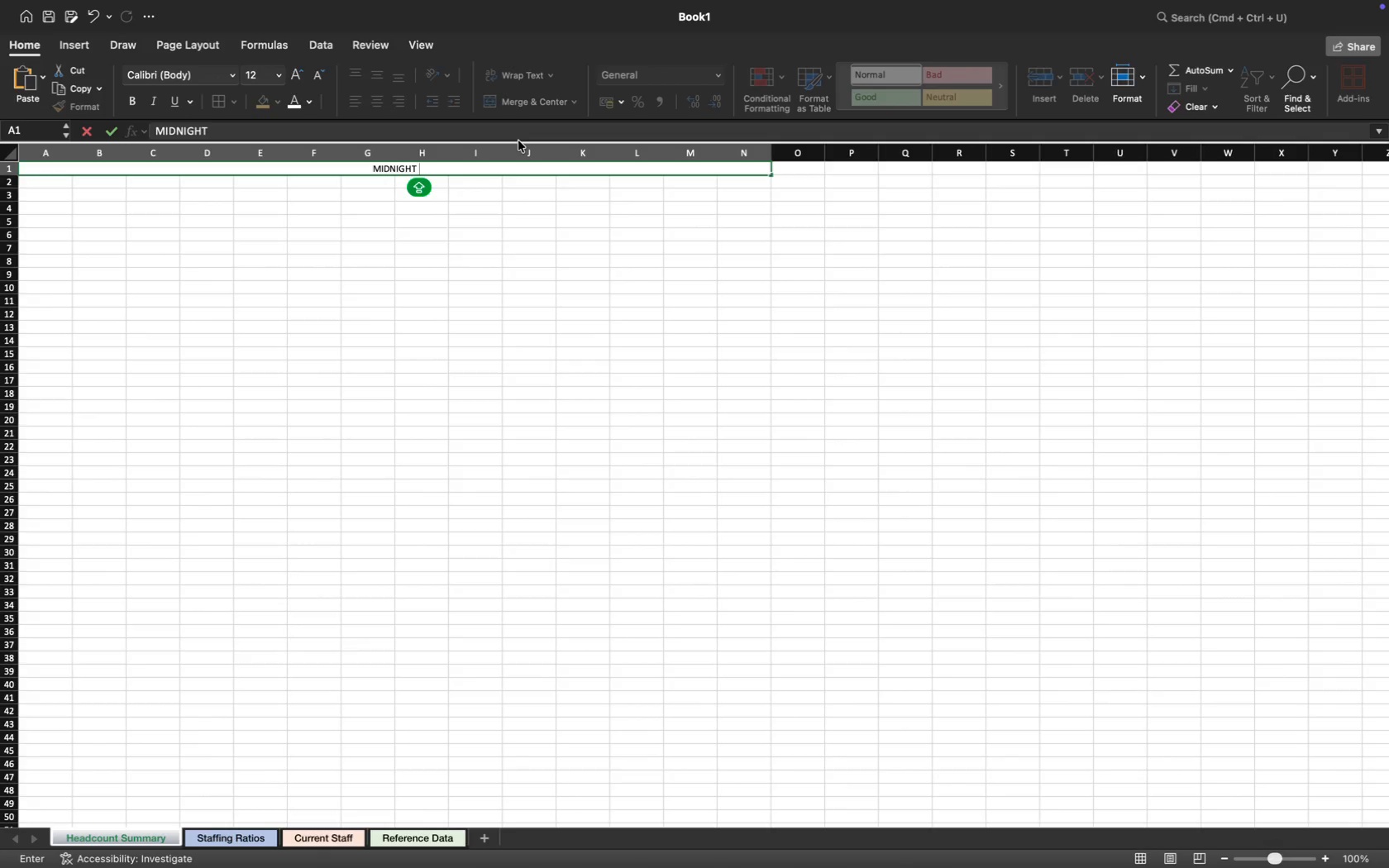 
type(STRIKE TOURNAMENT - STAFFING CAPASI)
key(Backspace)
key(Backspace)
type(CITY & RECRUITMENT PLANNER)
 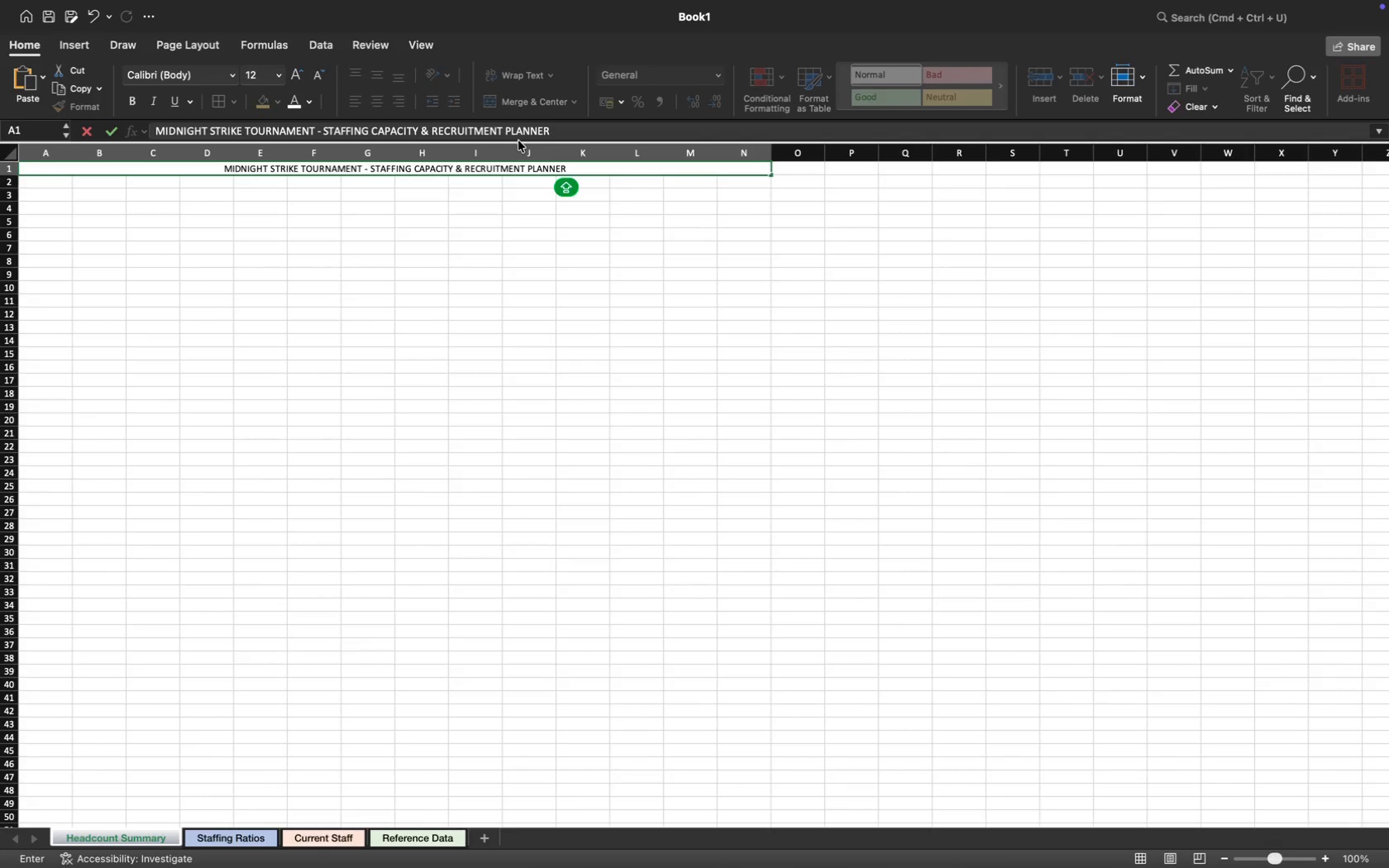 
left_click([700, 246])
 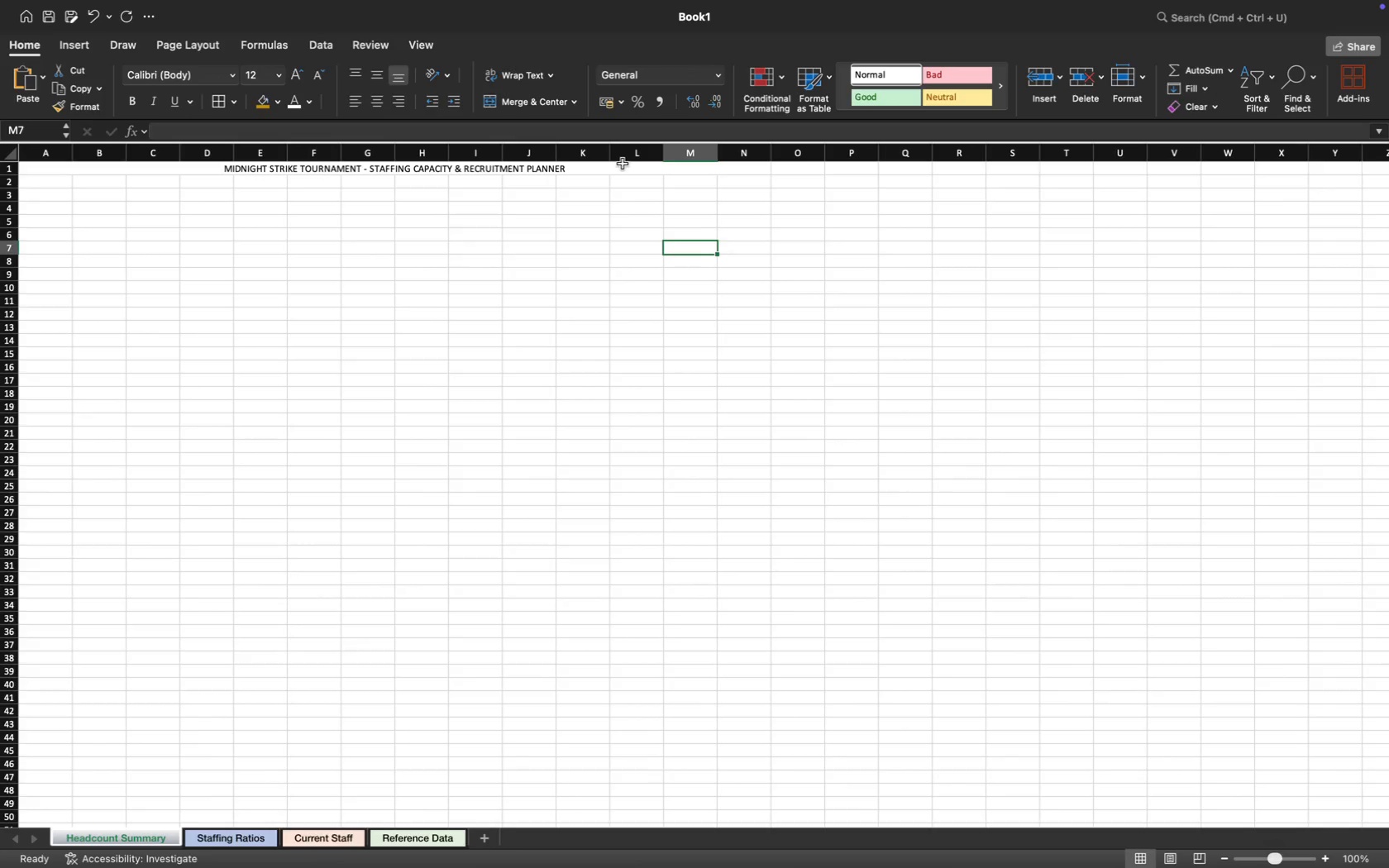 
left_click([618, 167])
 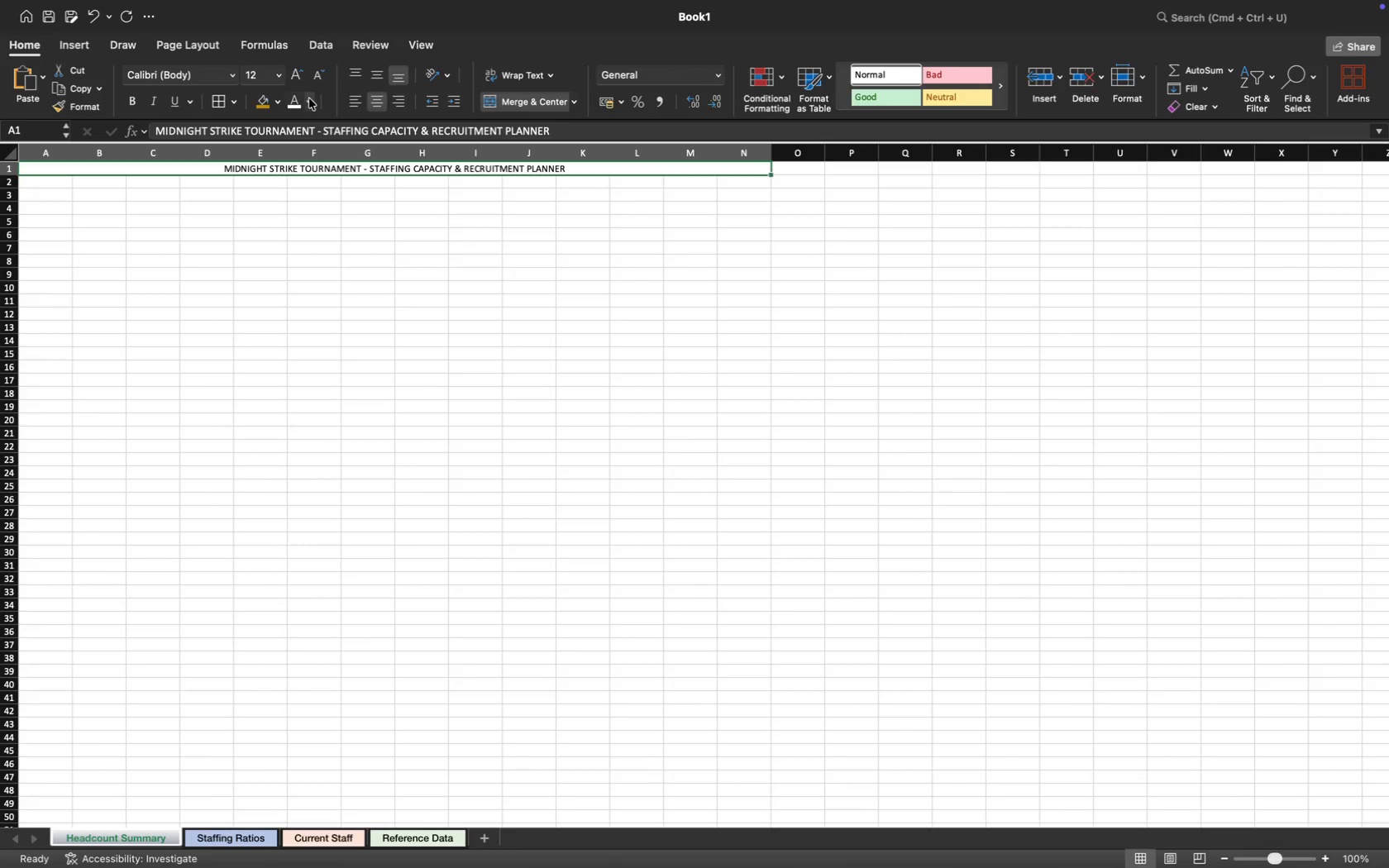 
left_click([276, 101])
 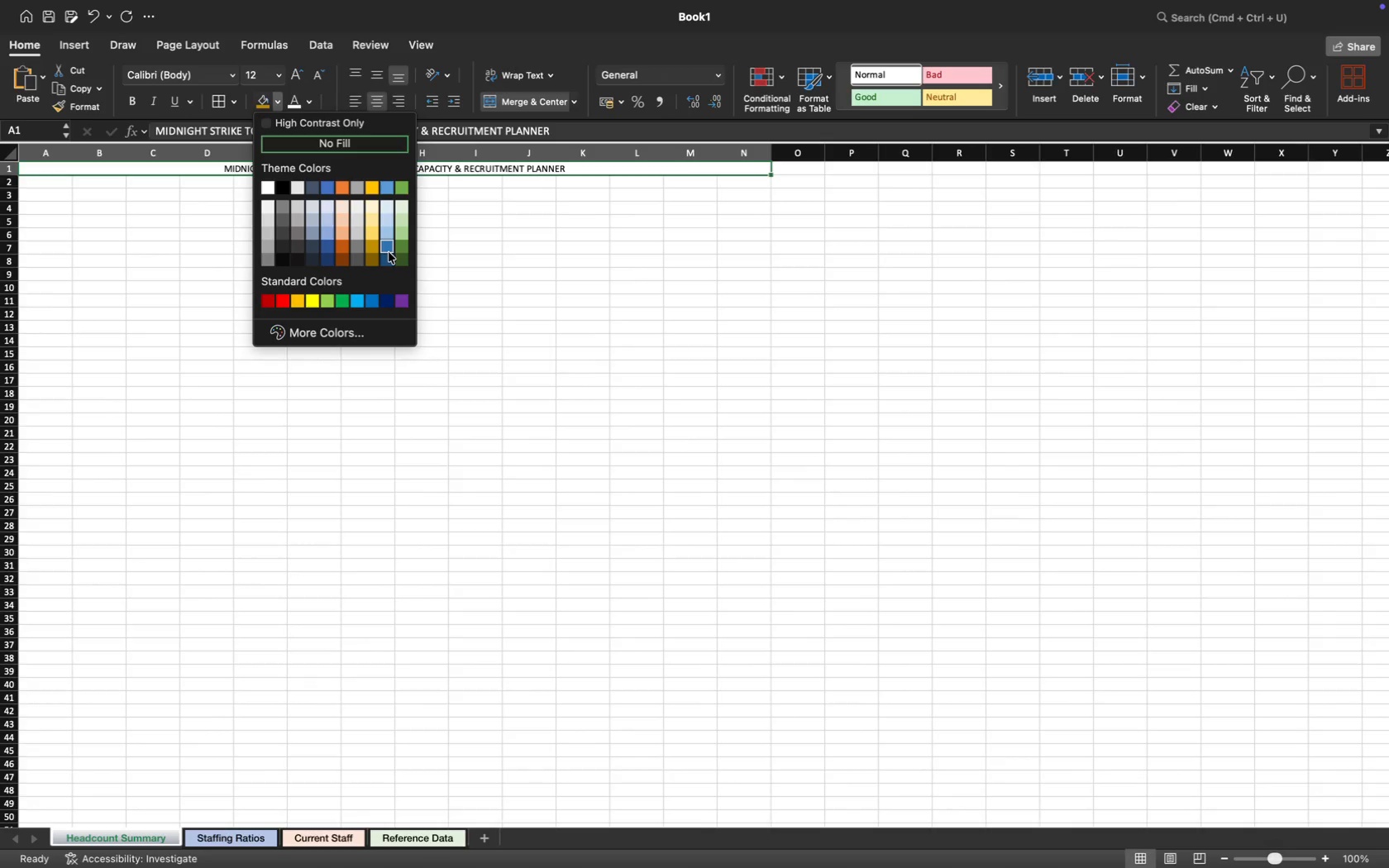 
double_click([352, 268])
 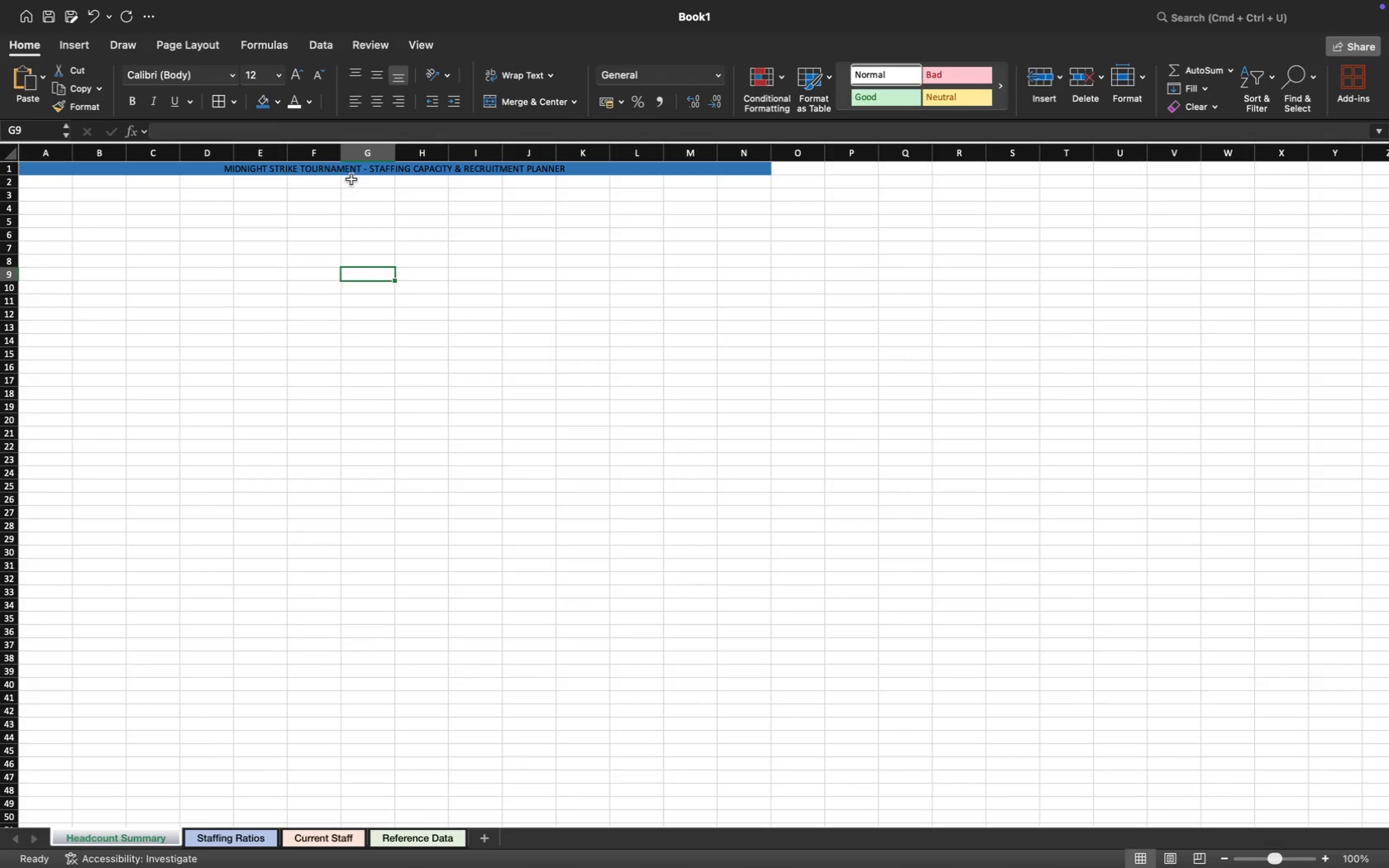 
left_click([360, 173])
 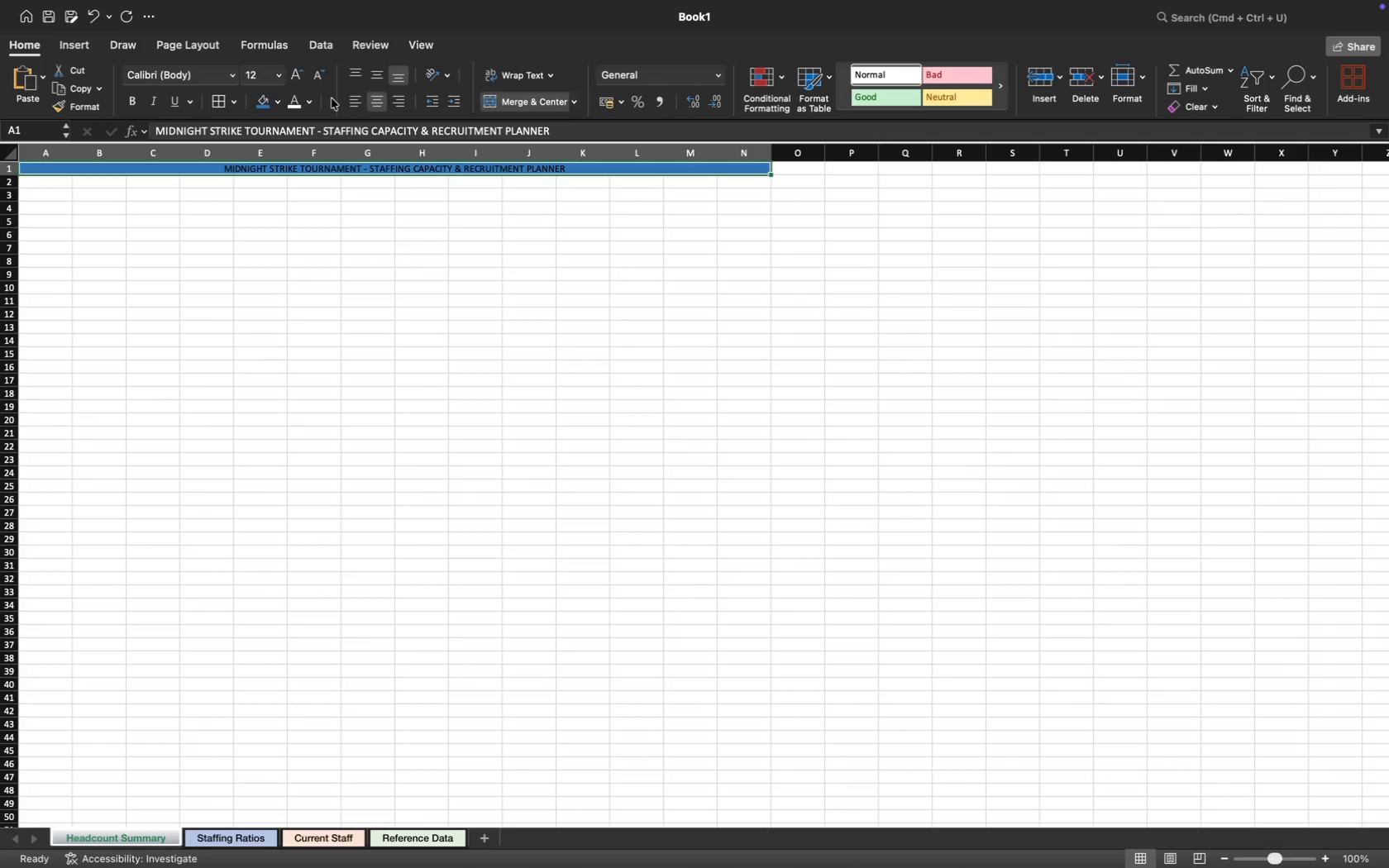 
left_click([294, 103])
 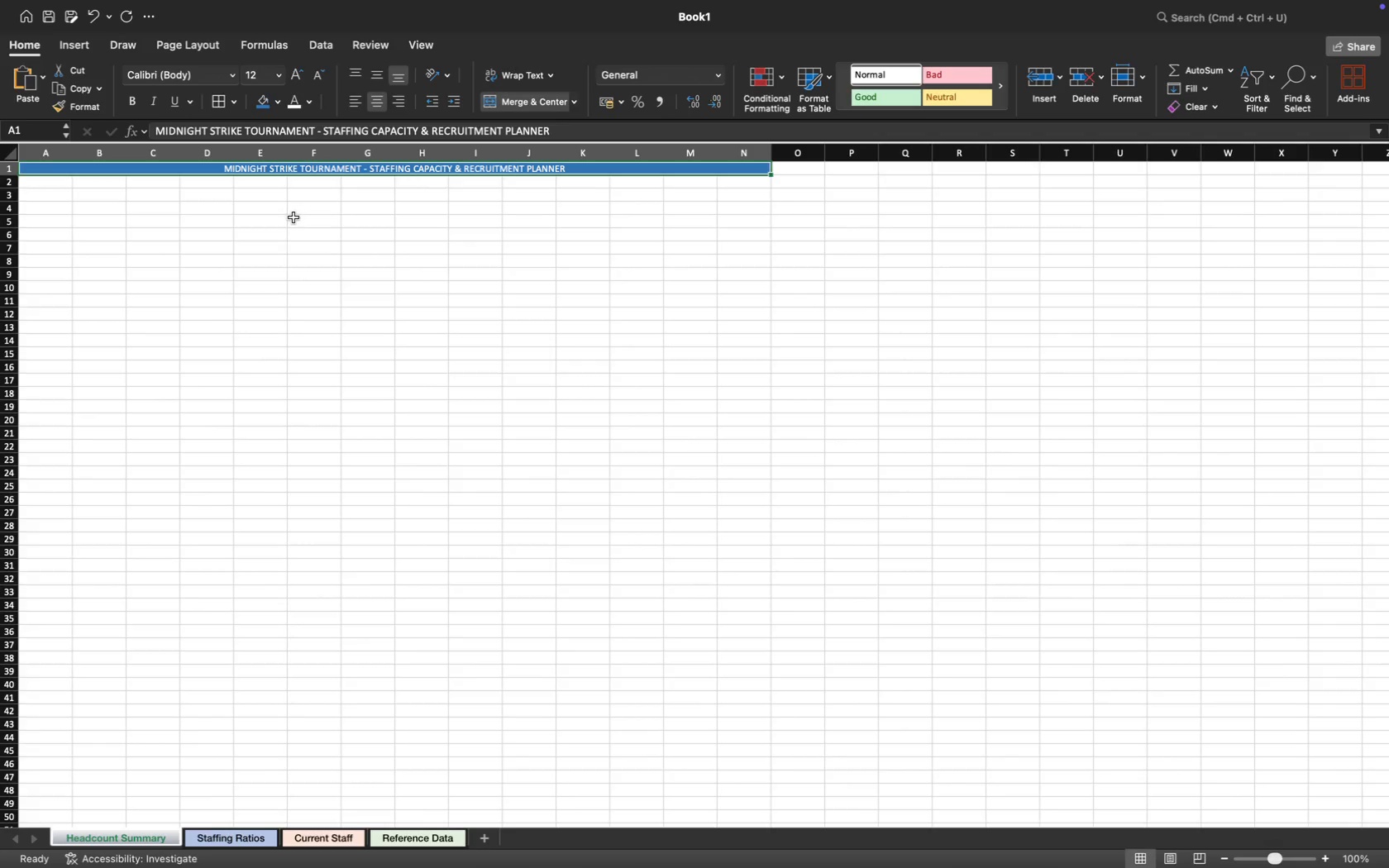 
left_click([288, 237])
 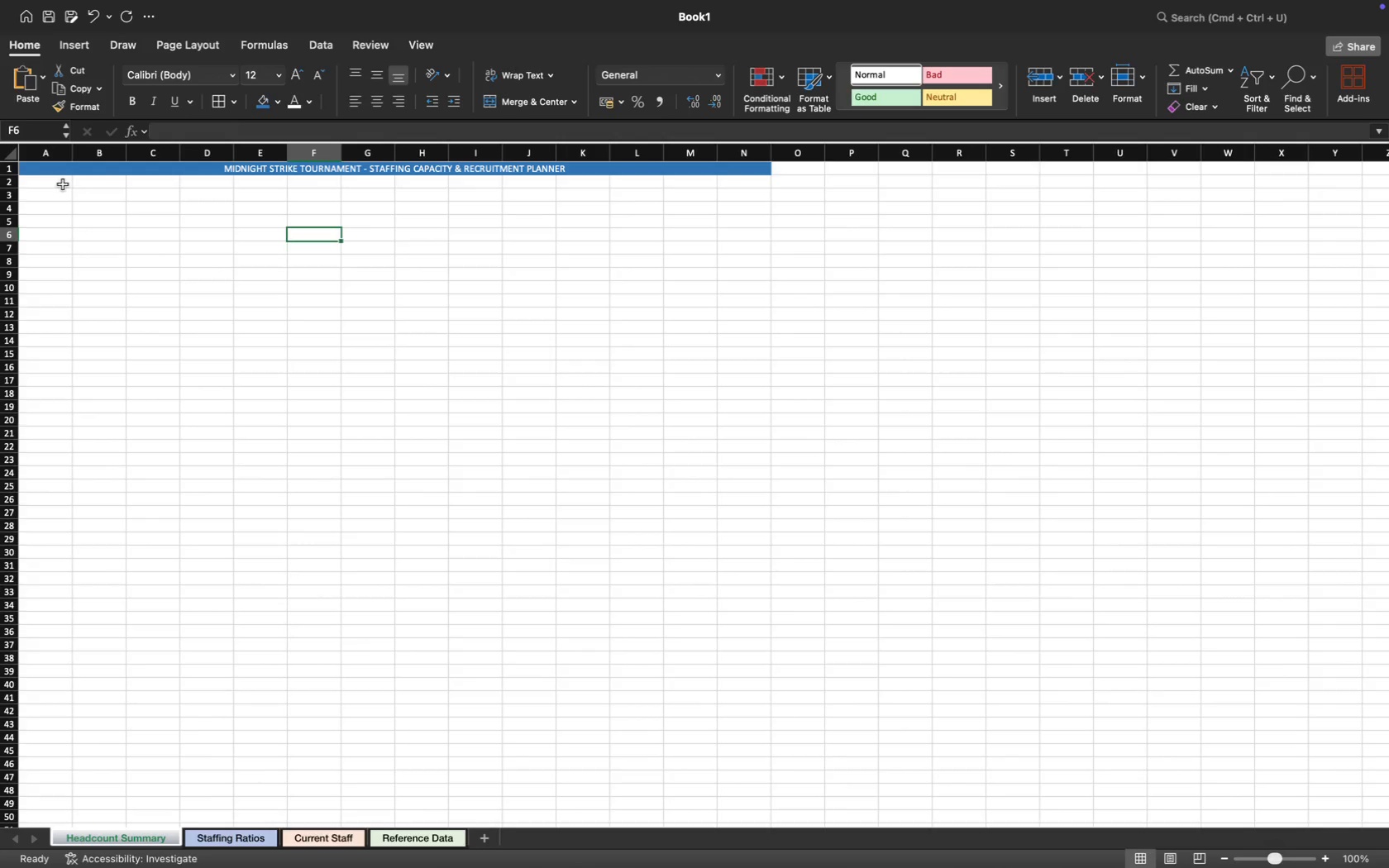 
wait(8.28)
 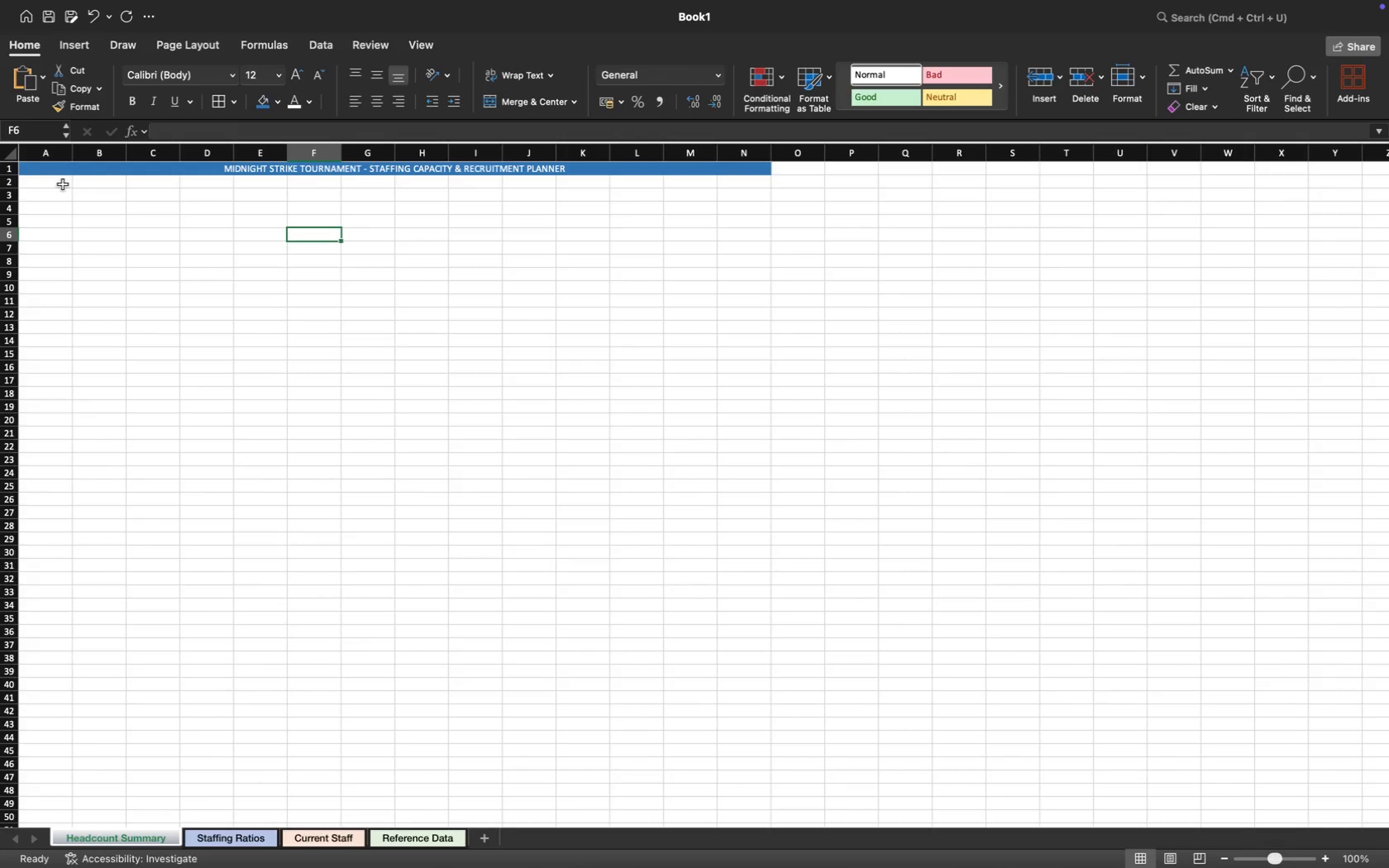 
left_click_drag(start_coordinate=[91, 168], to_coordinate=[461, 179])
 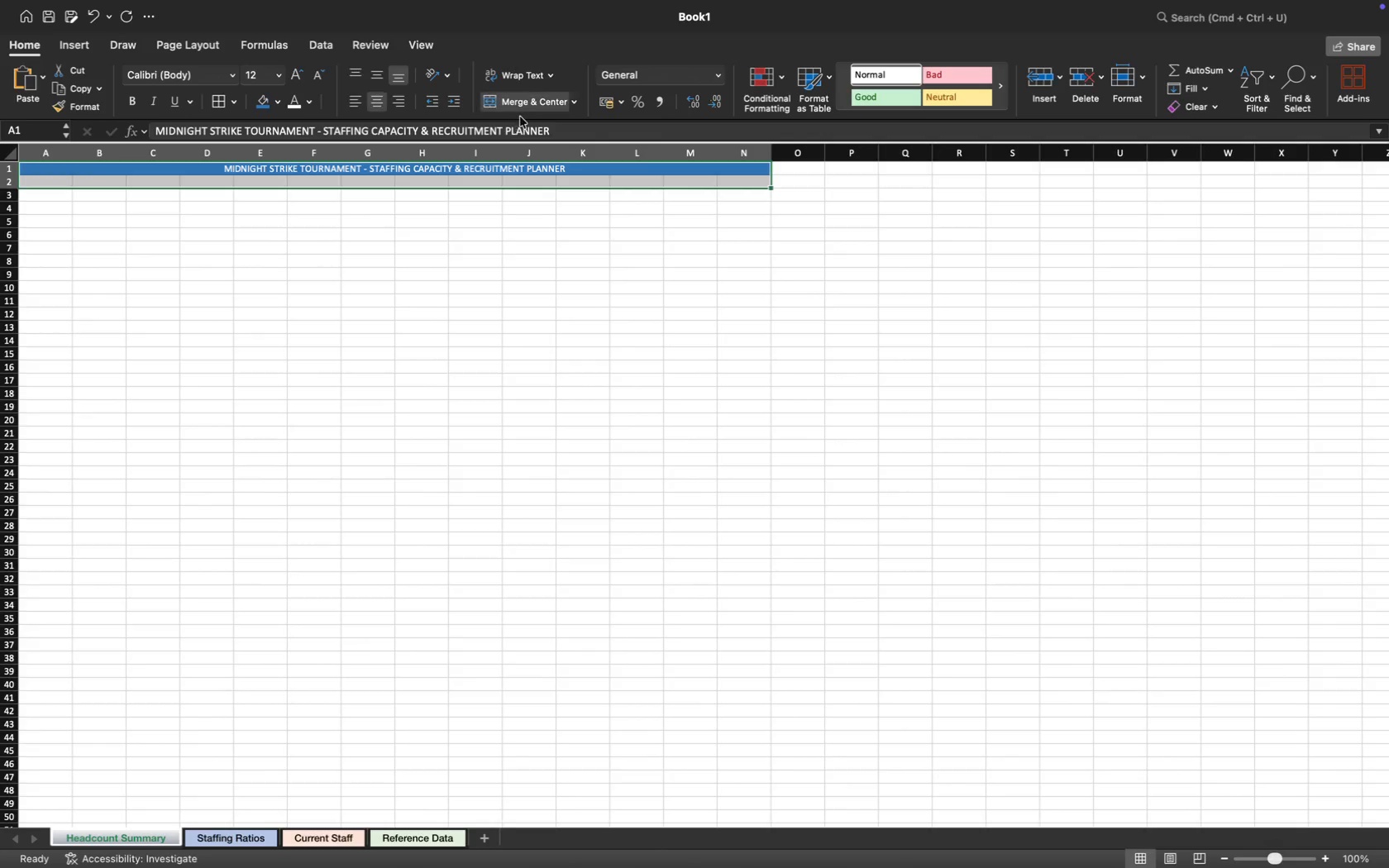 
left_click([524, 110])
 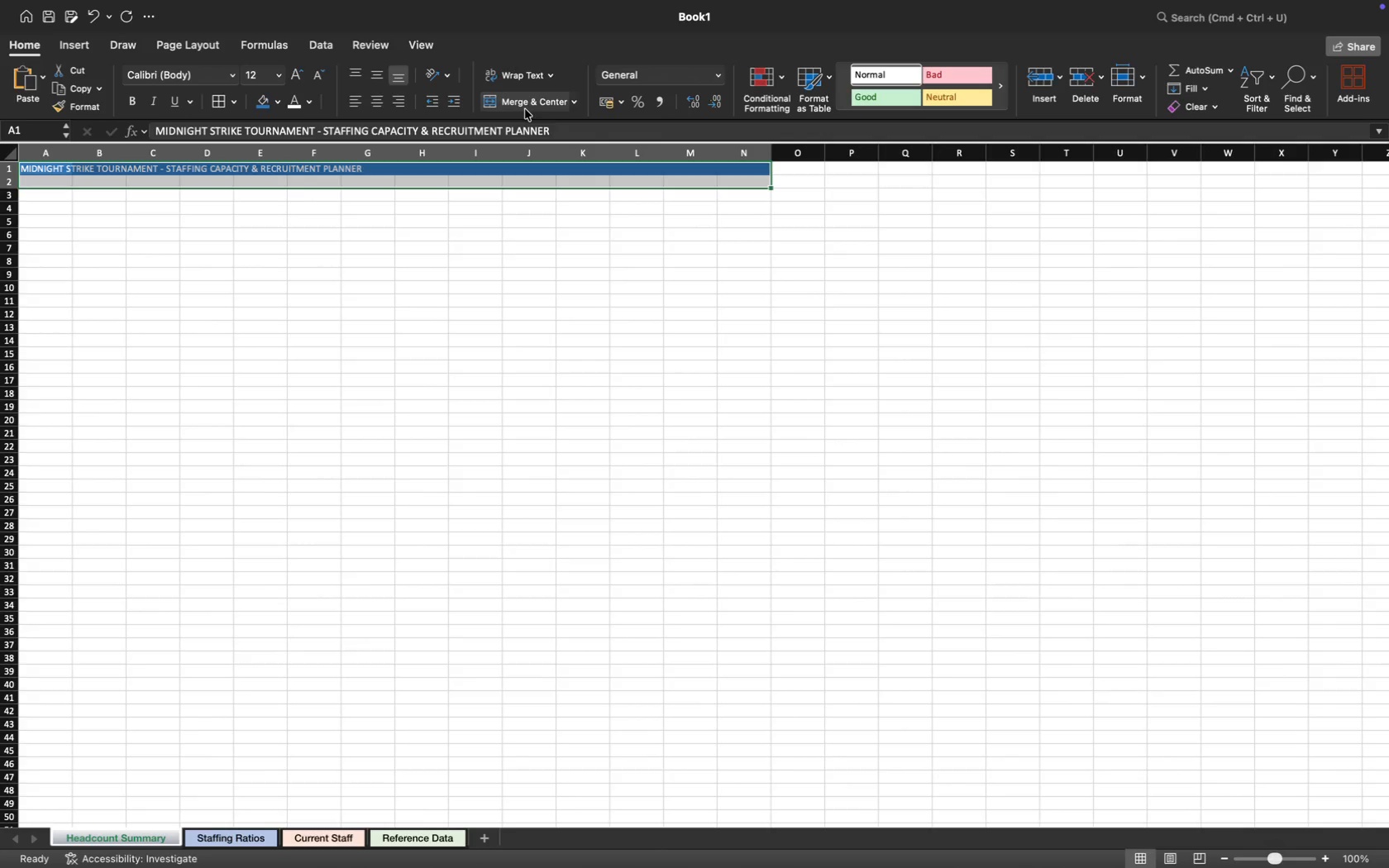 
left_click([535, 98])
 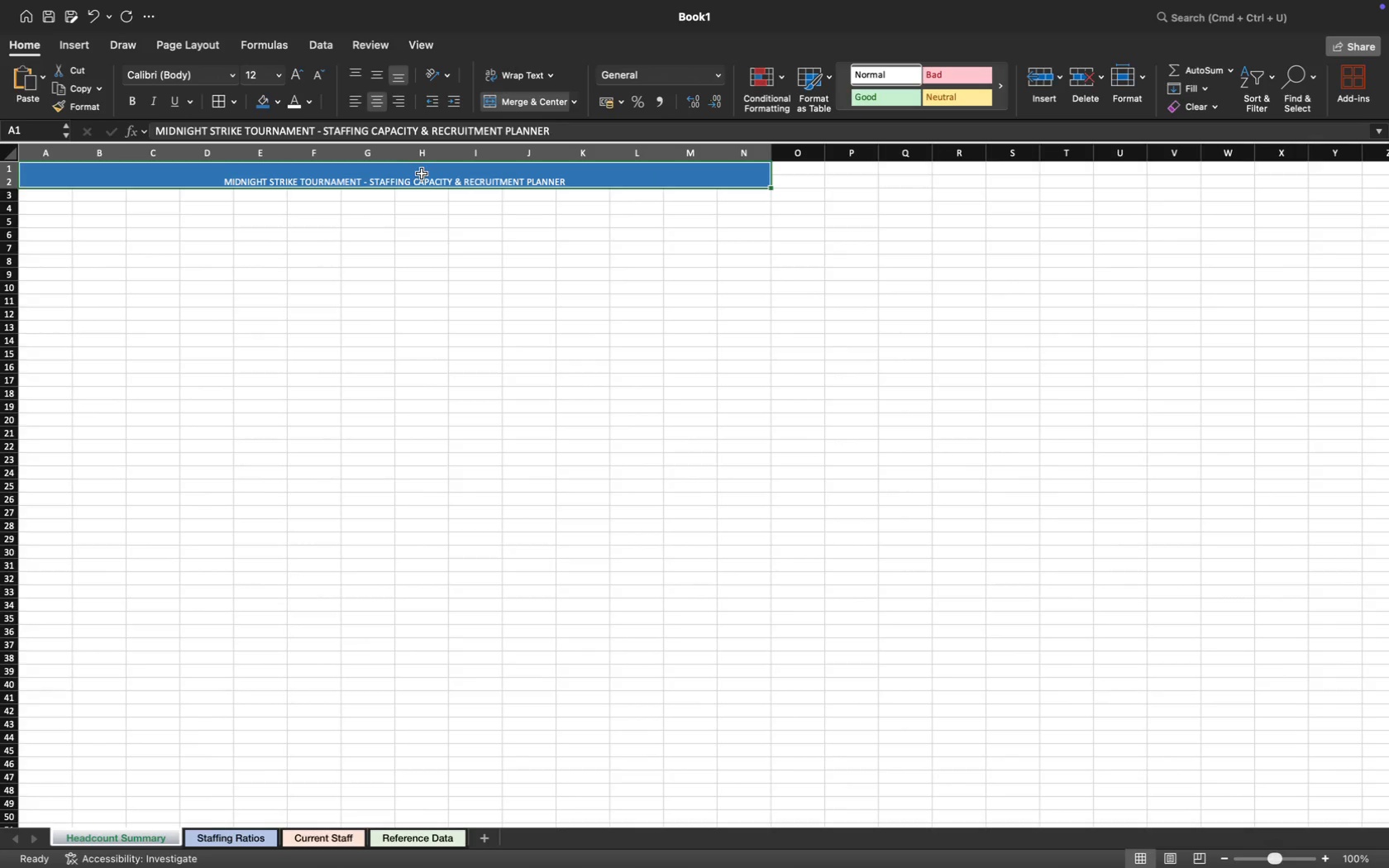 
left_click([375, 70])
 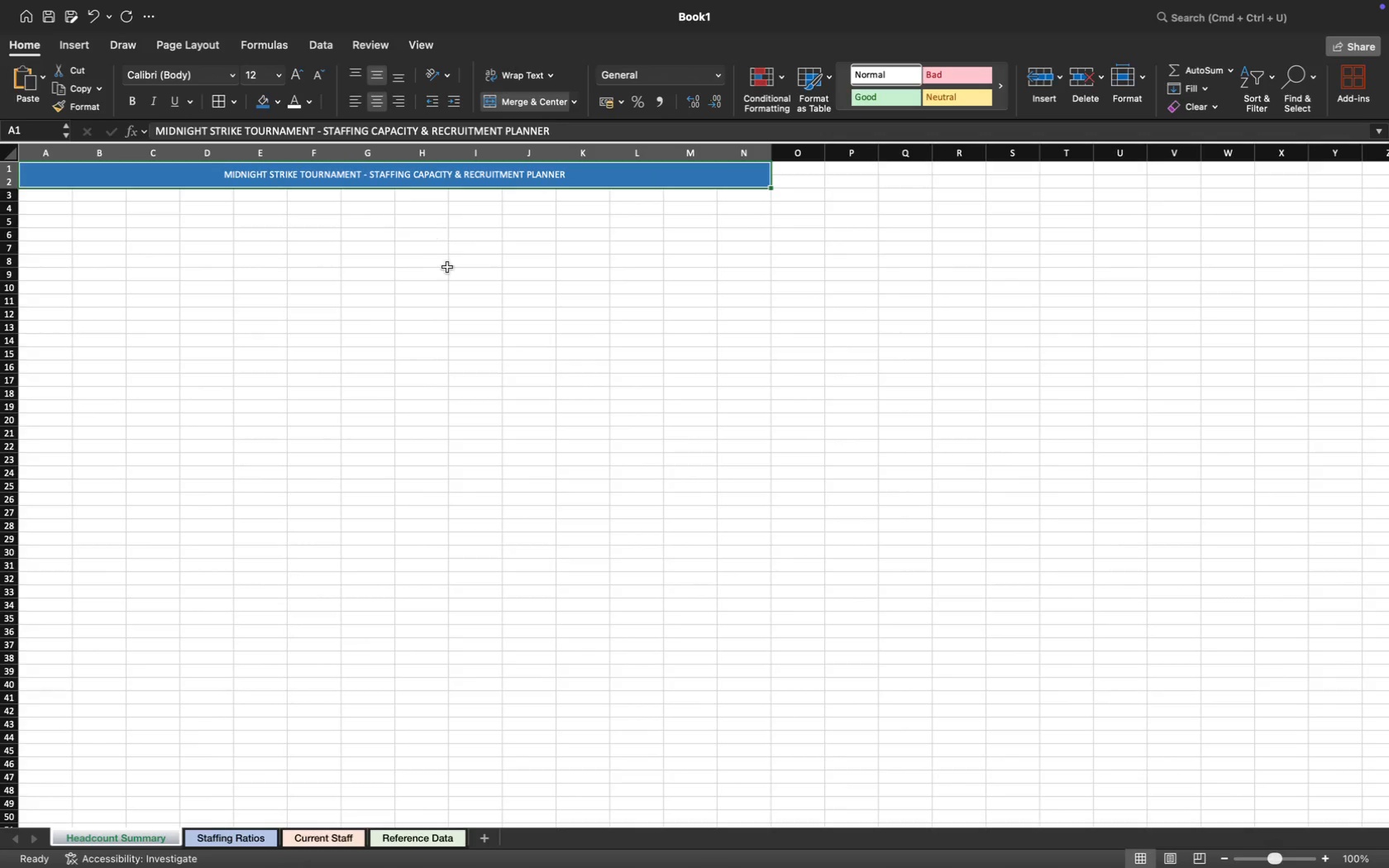 
left_click([450, 272])
 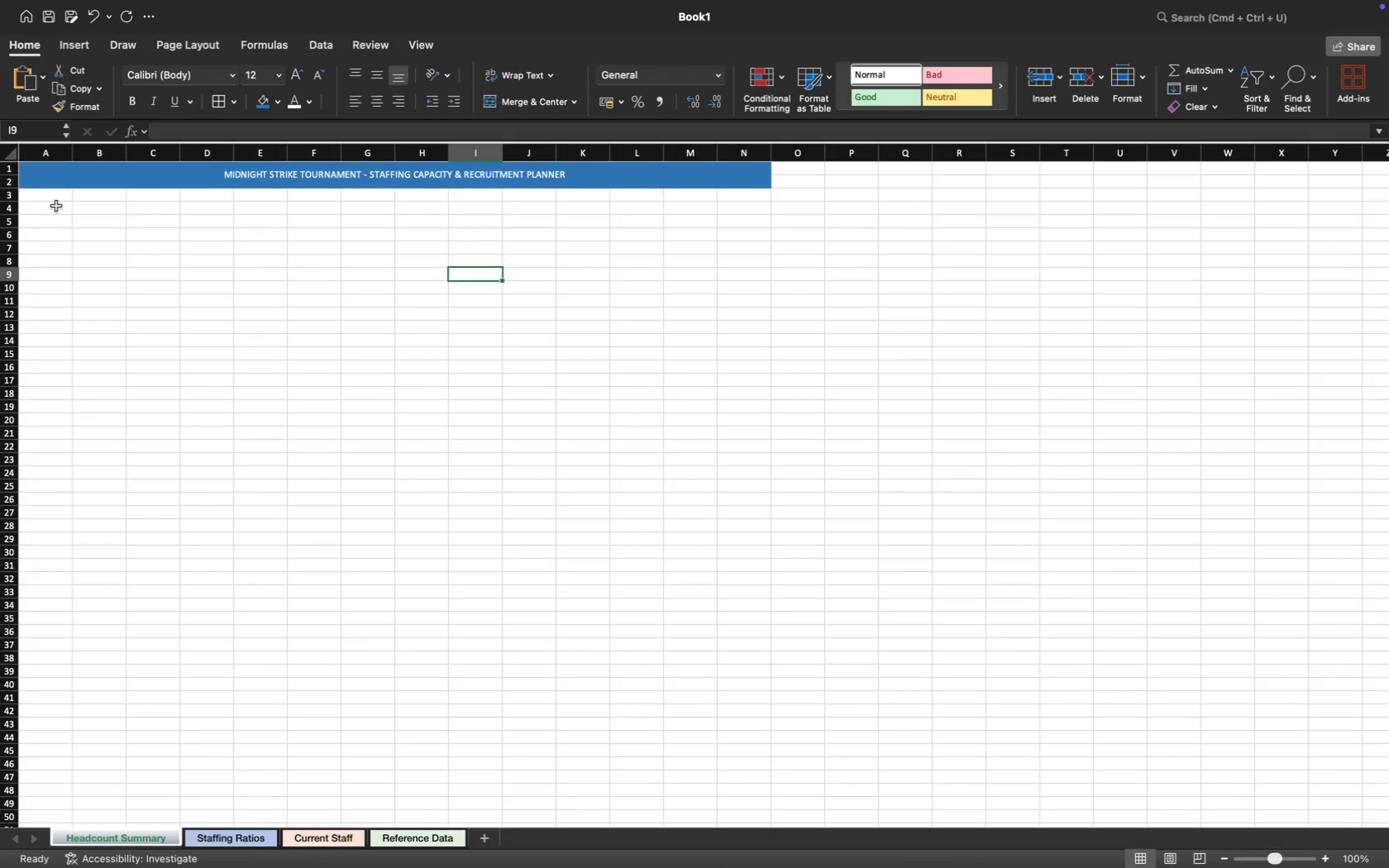 
left_click([55, 206])
 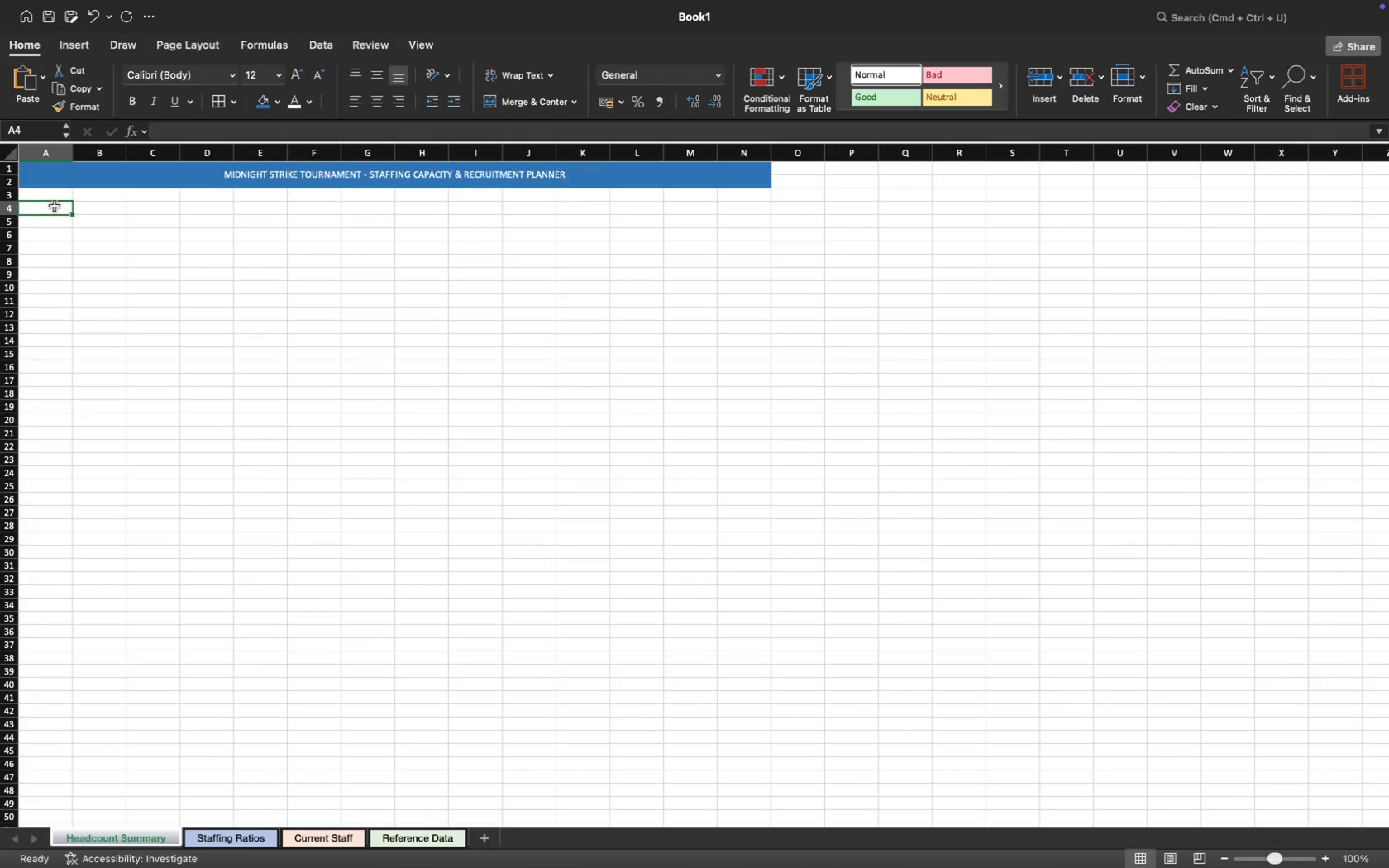 
wait(6.23)
 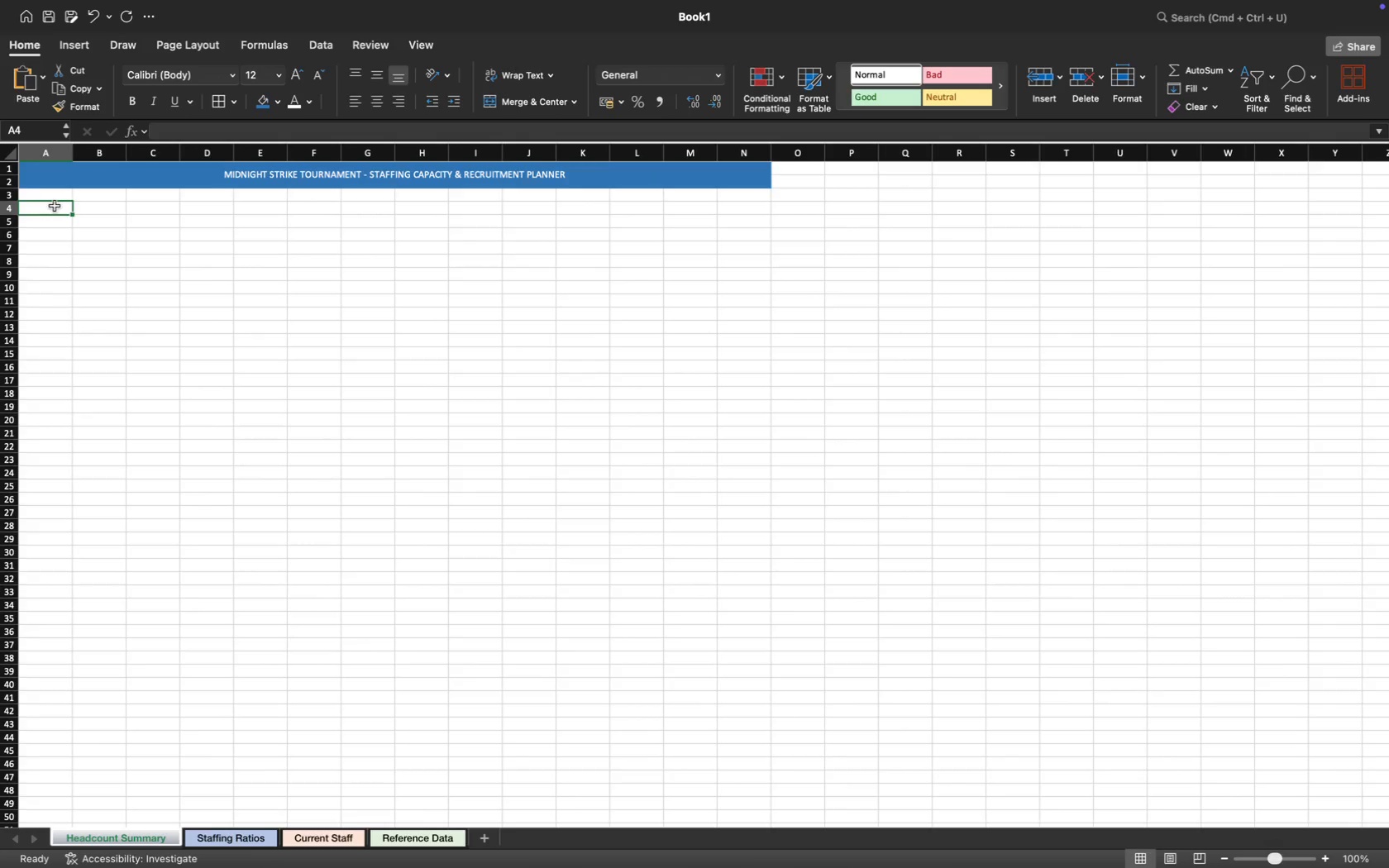 
left_click([198, 183])
 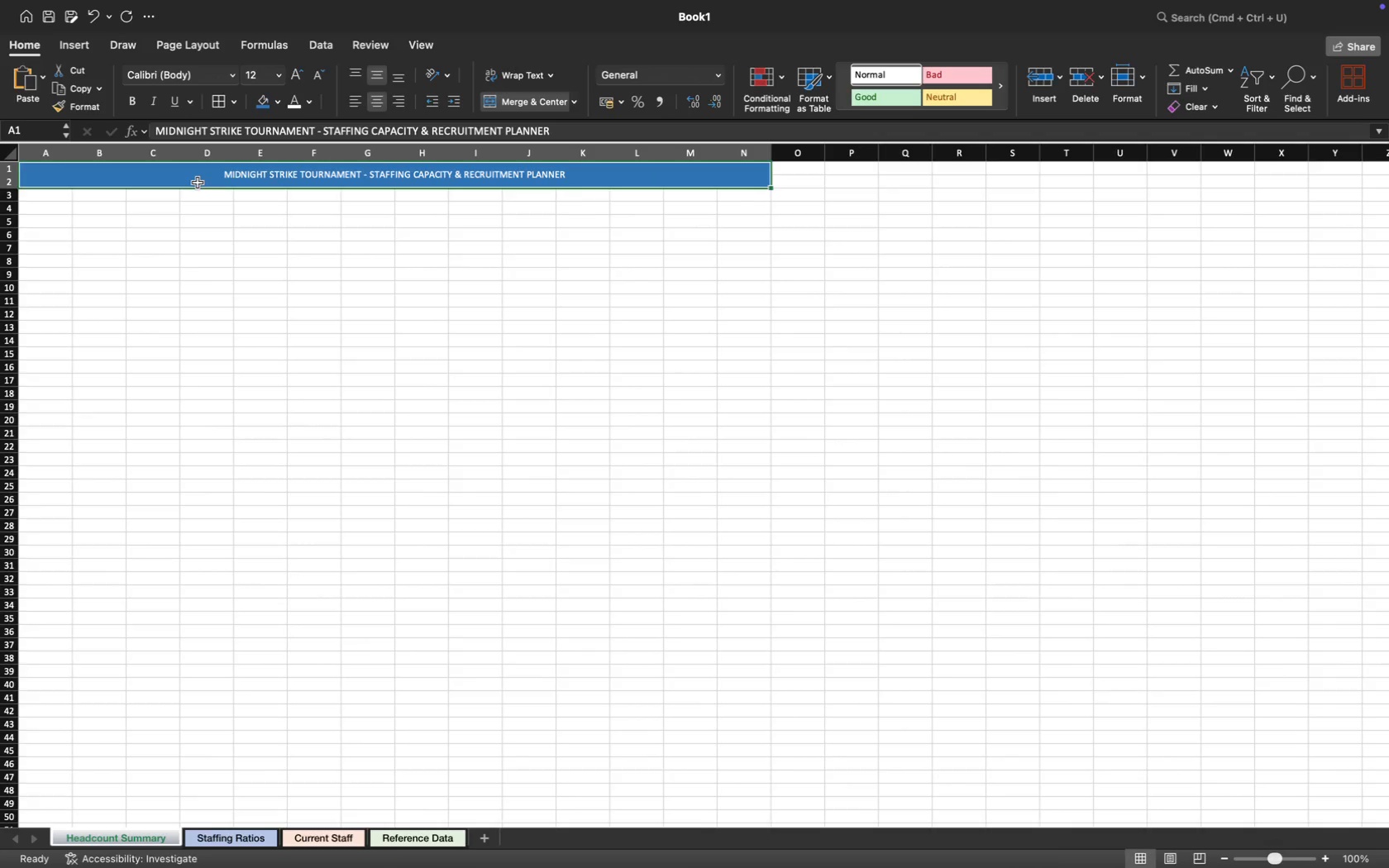 
wait(5.44)
 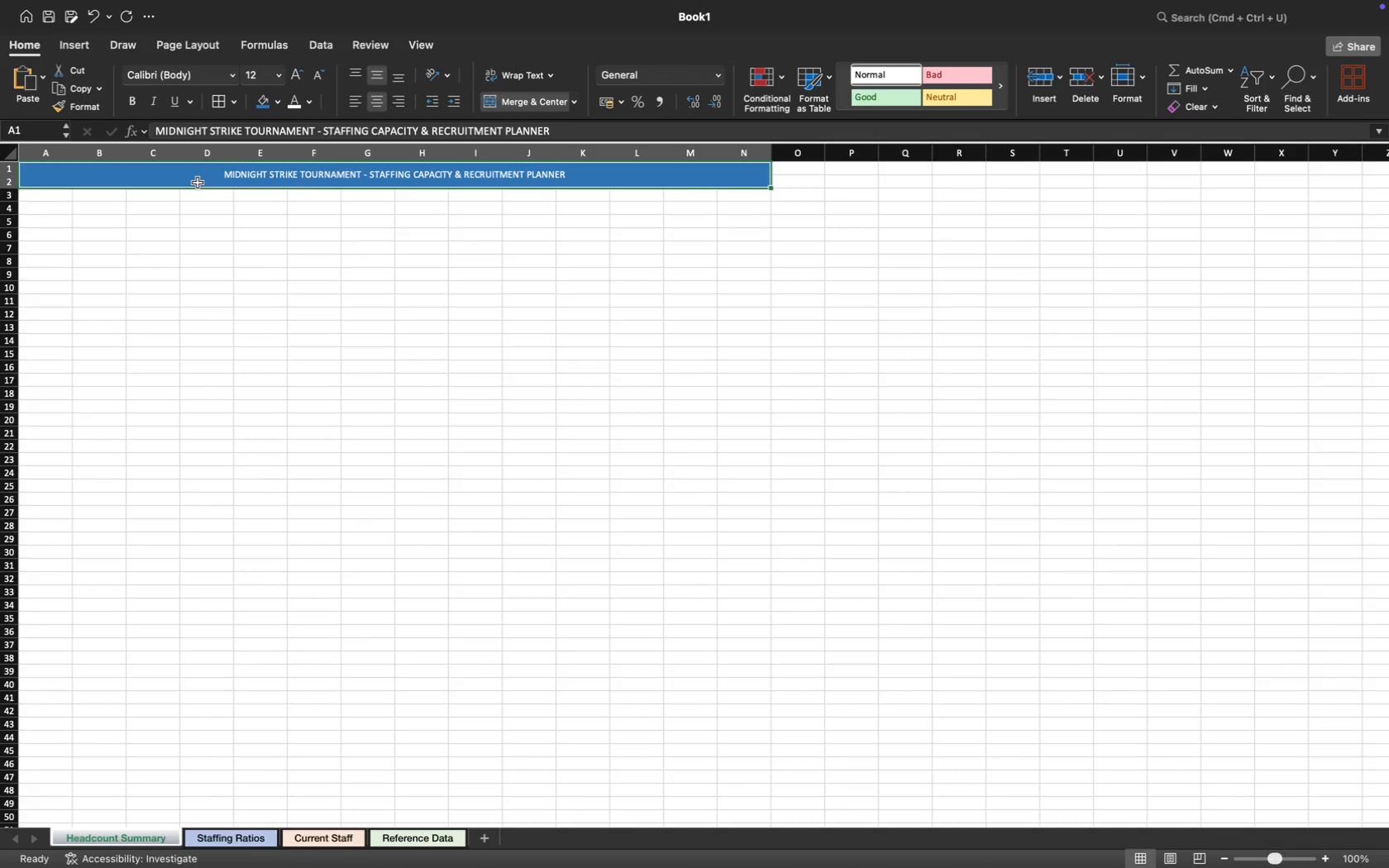 
left_click([279, 79])
 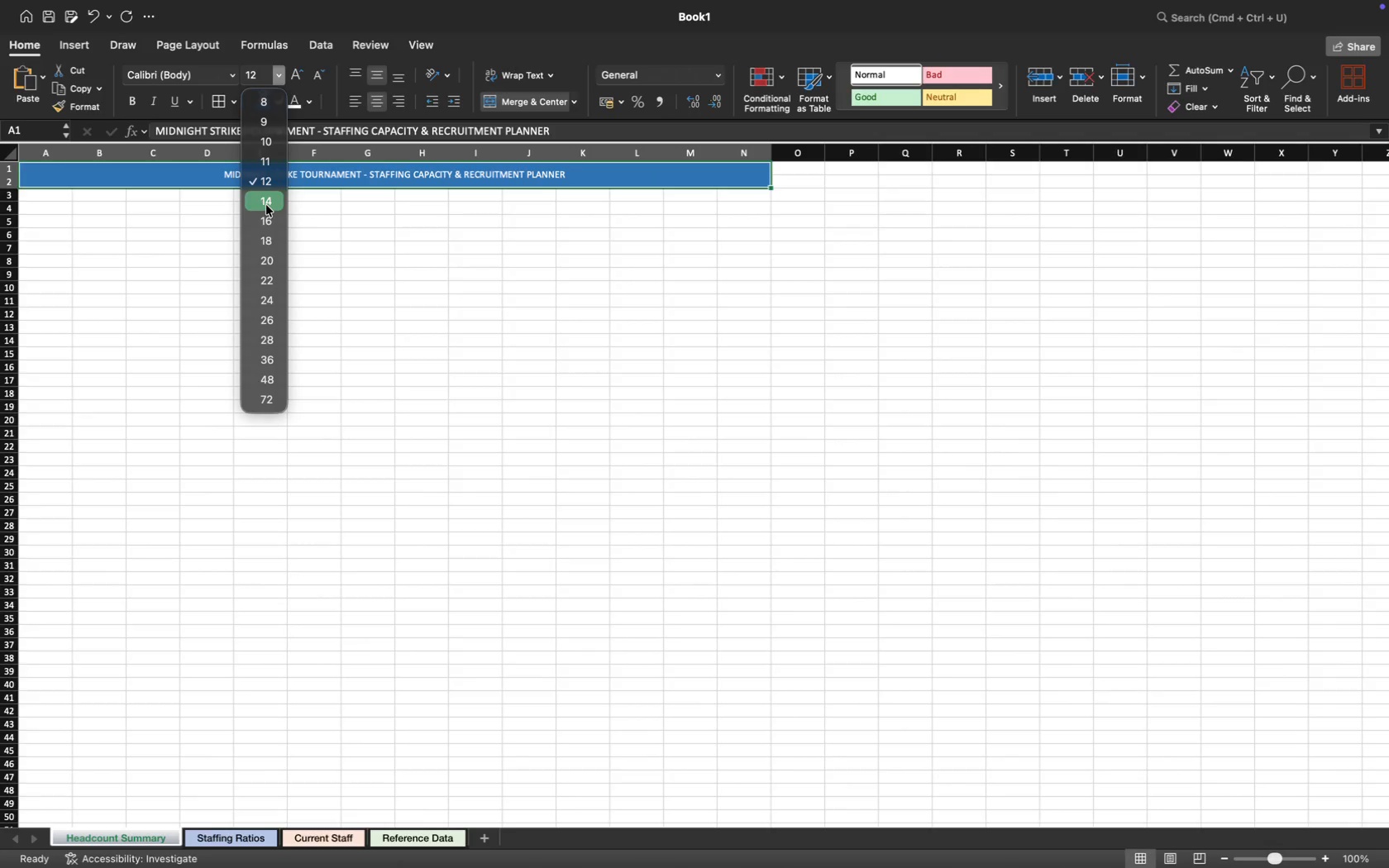 
left_click([266, 205])
 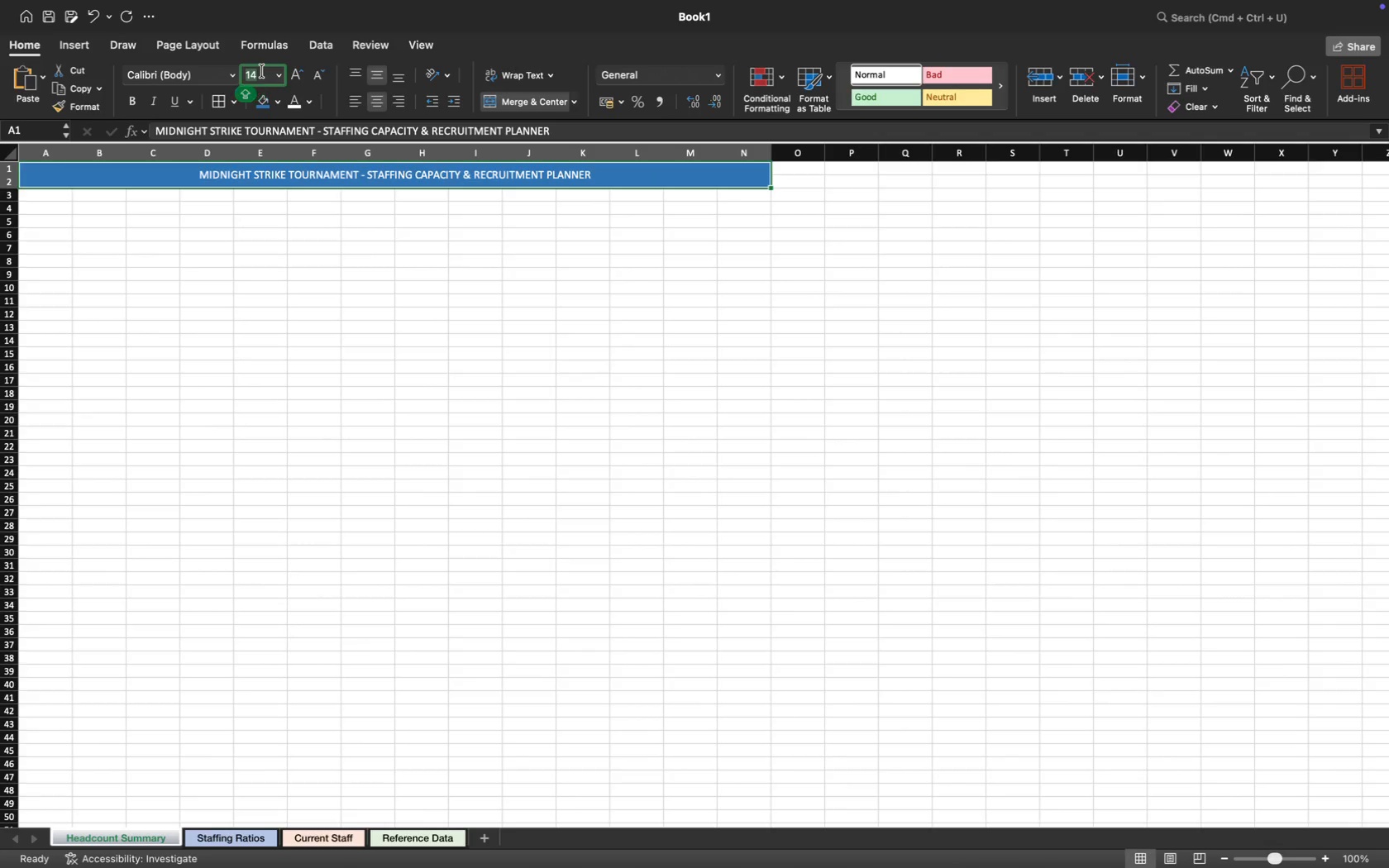 
left_click([260, 72])
 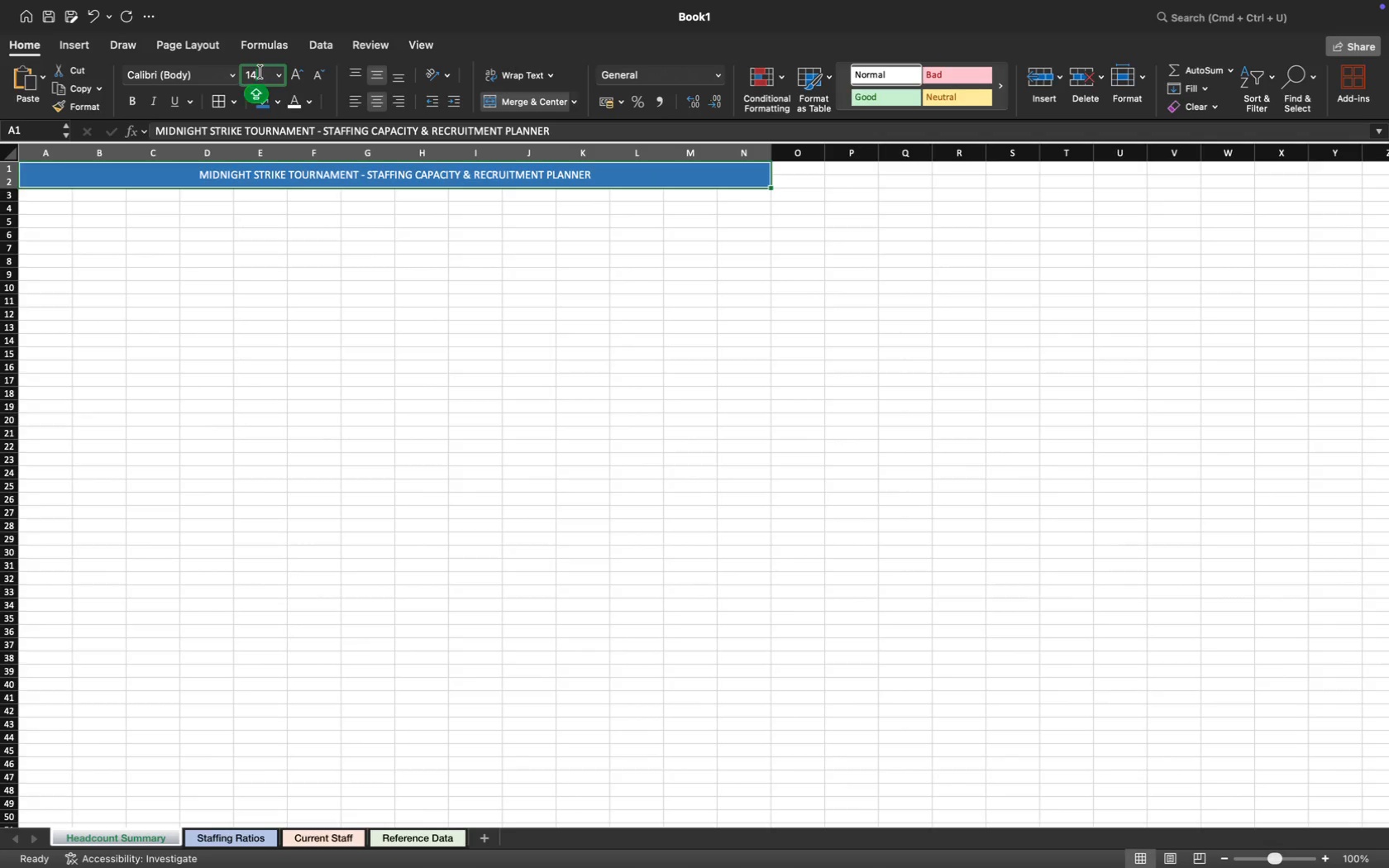 
key(Backspace)
 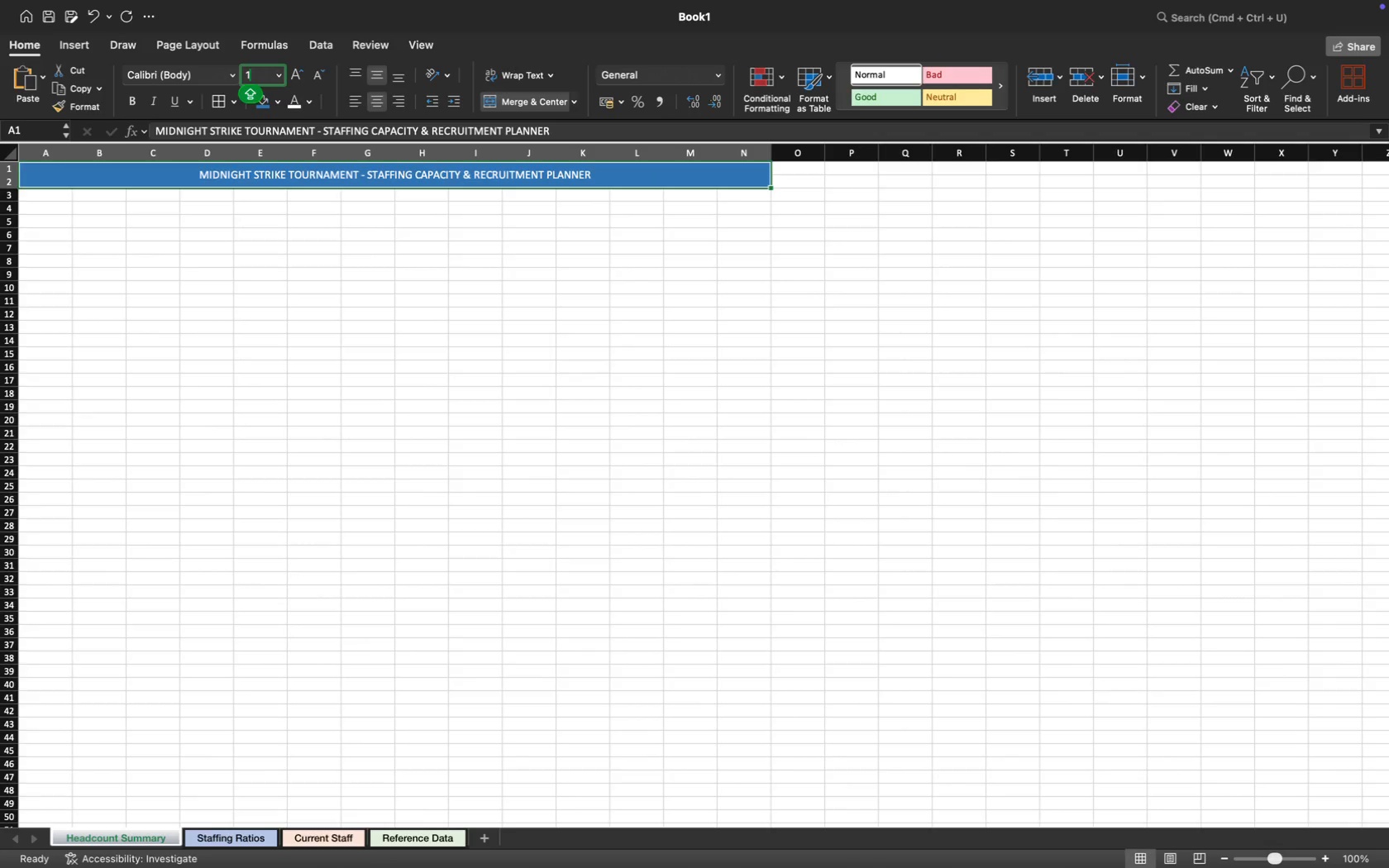 
key(5)
 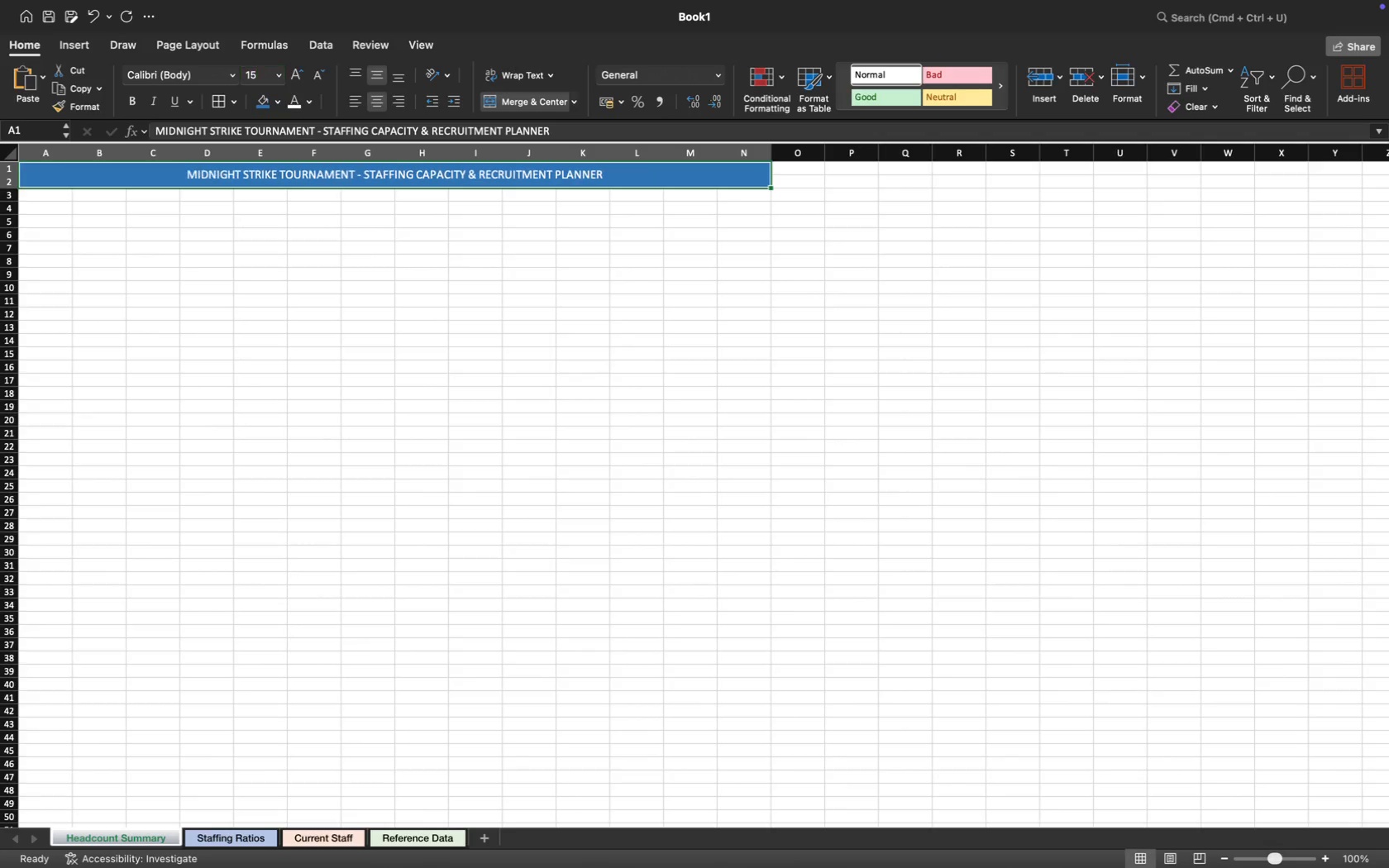 
key(Enter)
 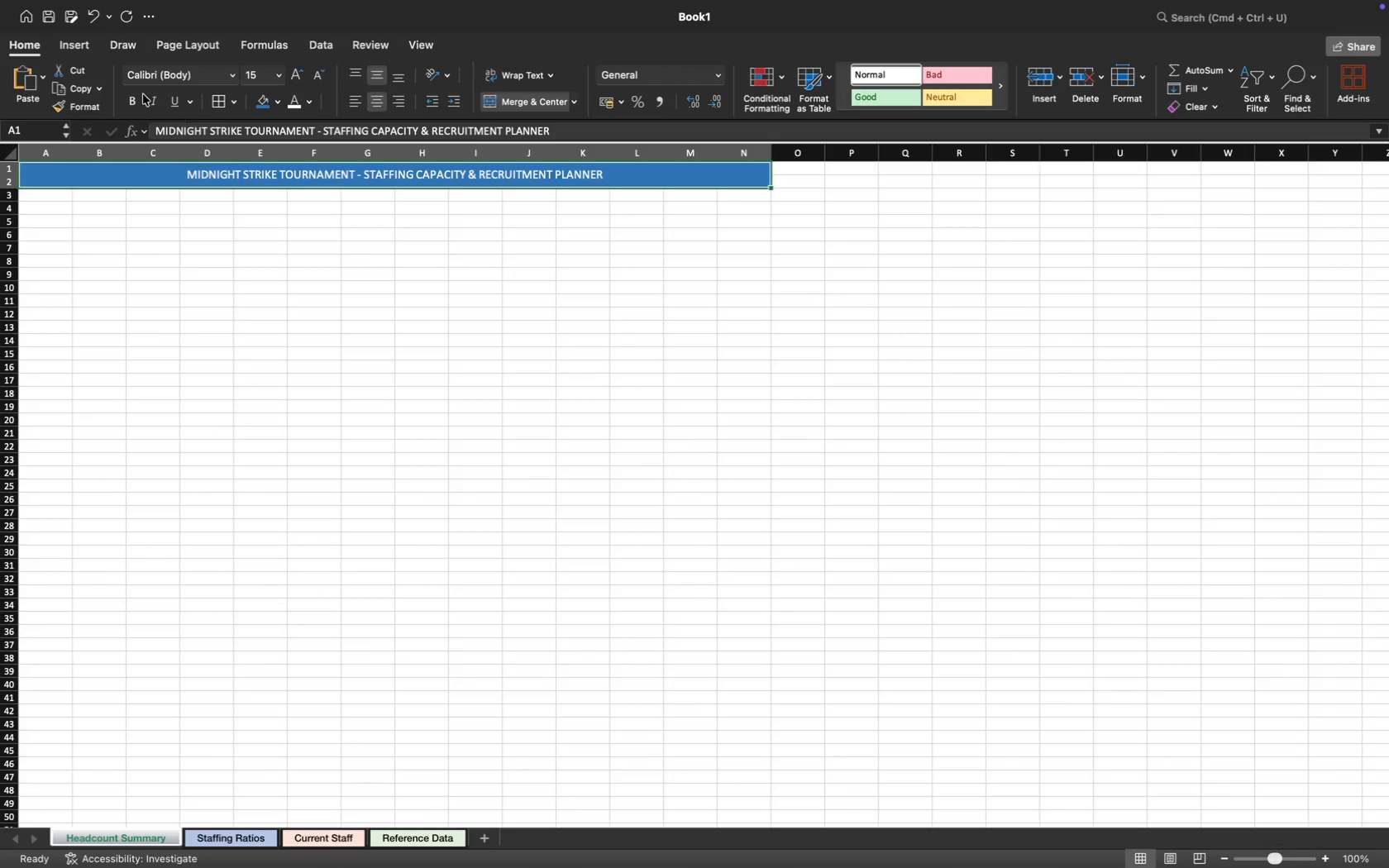 
left_click([133, 98])
 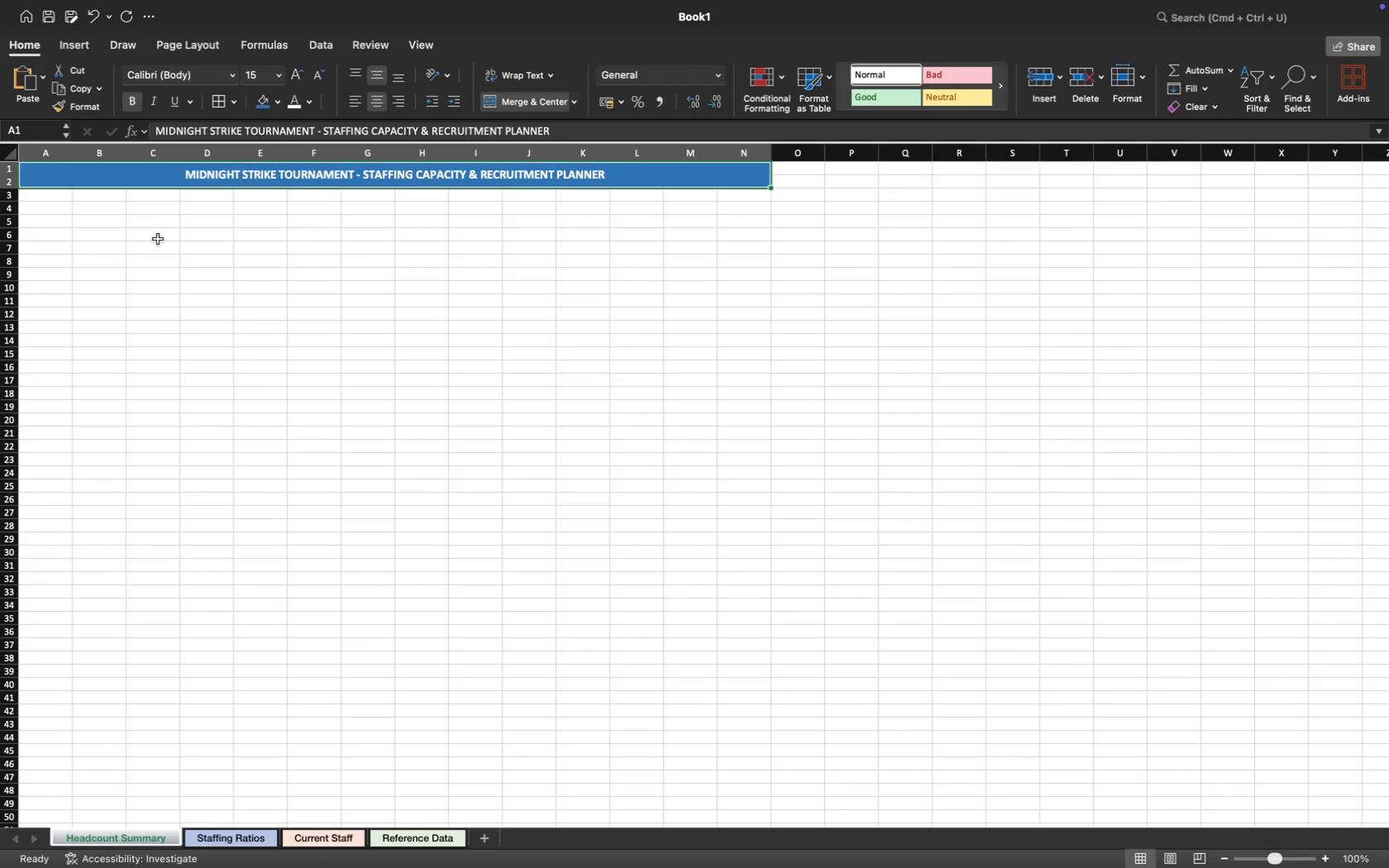 
left_click([158, 240])
 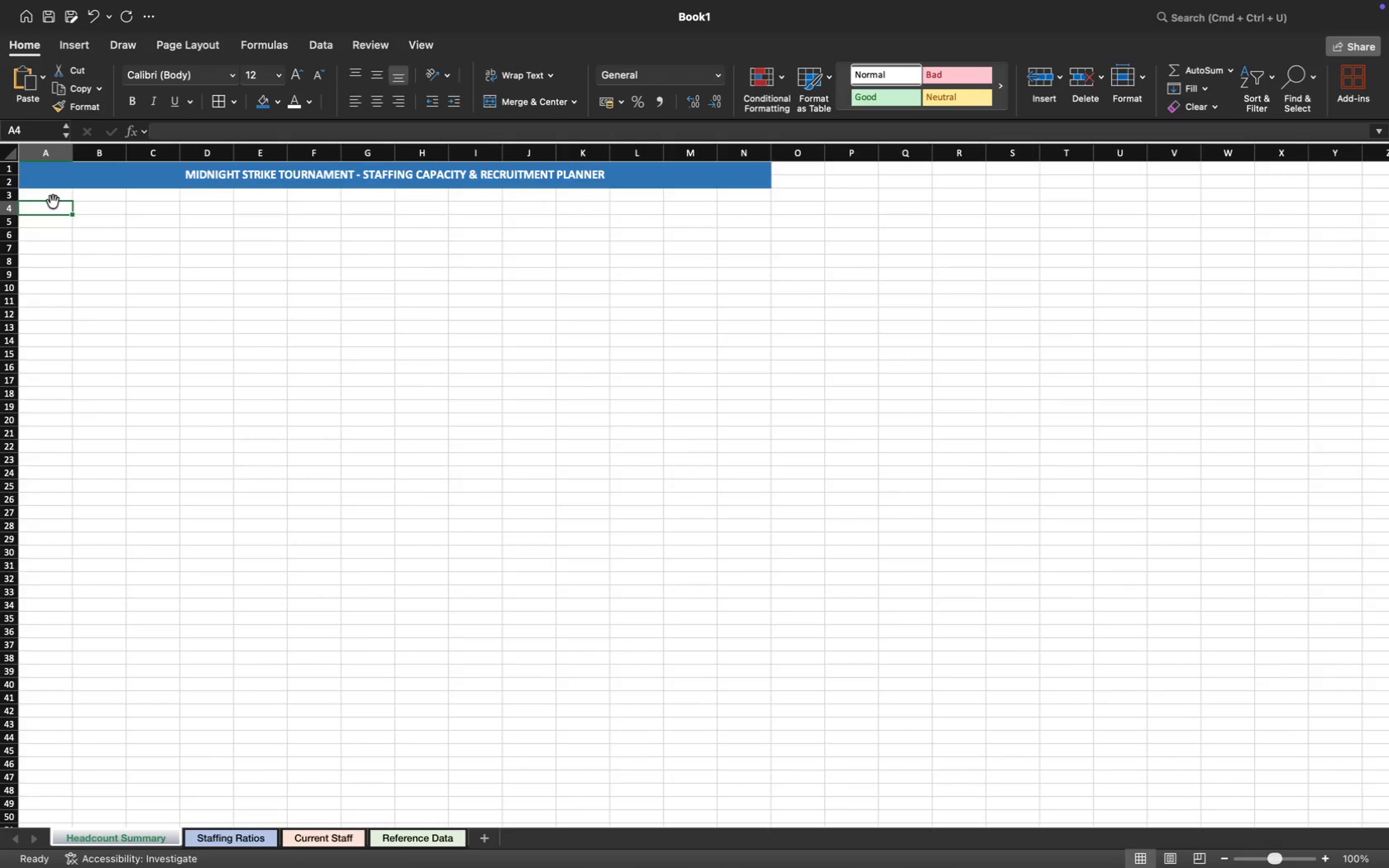 
wait(26.92)
 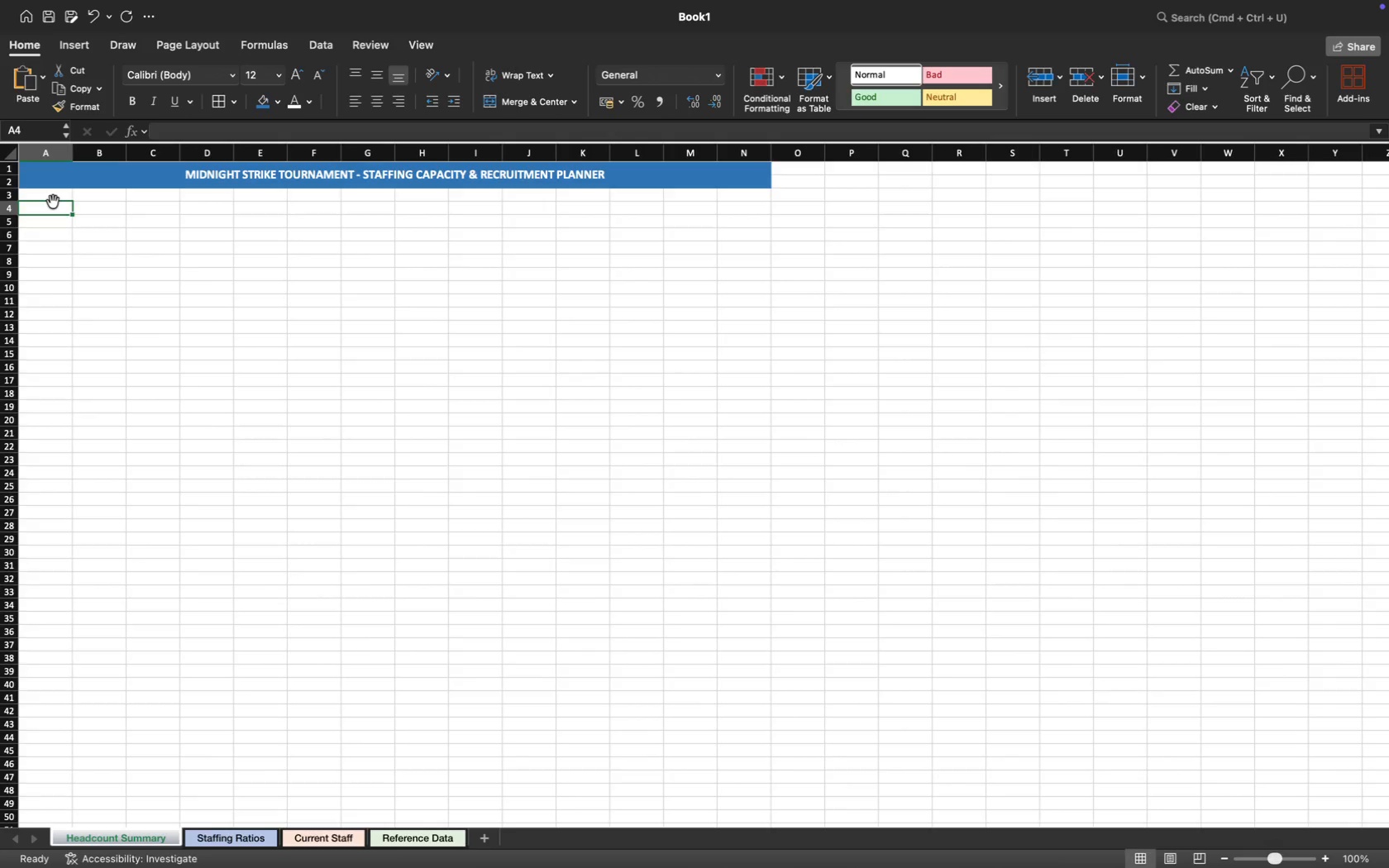 
key(Meta+Z)
 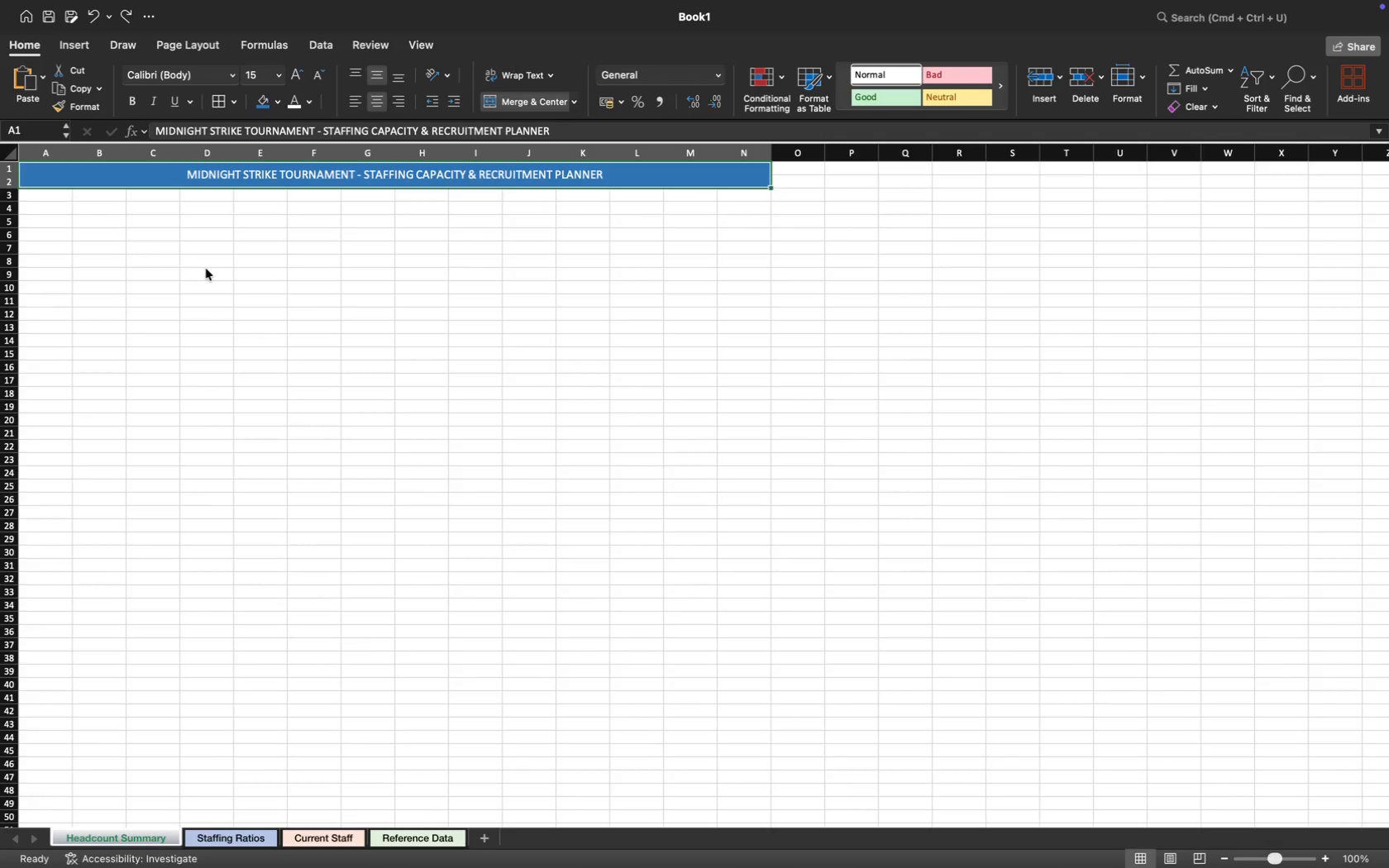 
key(Meta+Z)
 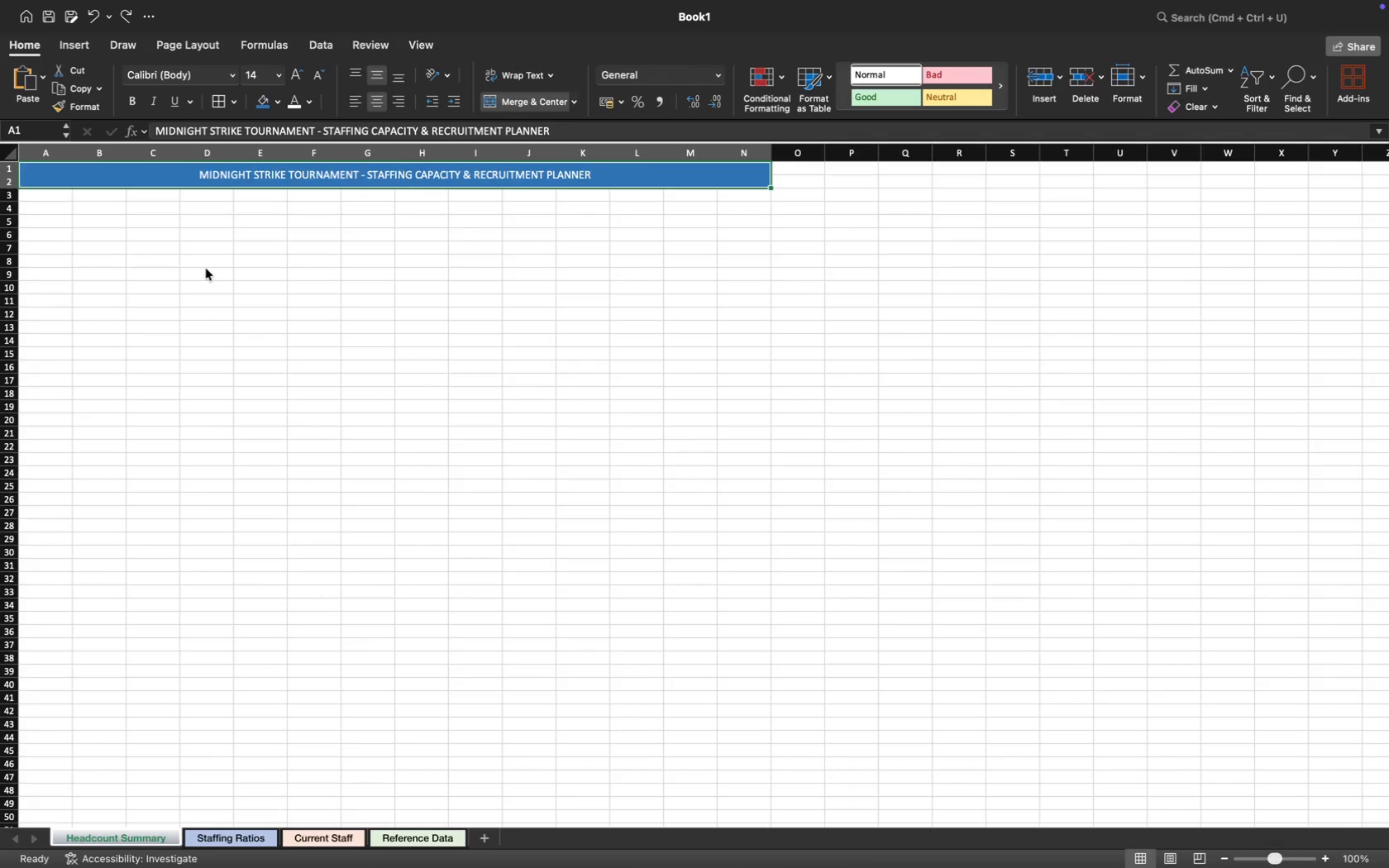 
key(Meta+Z)
 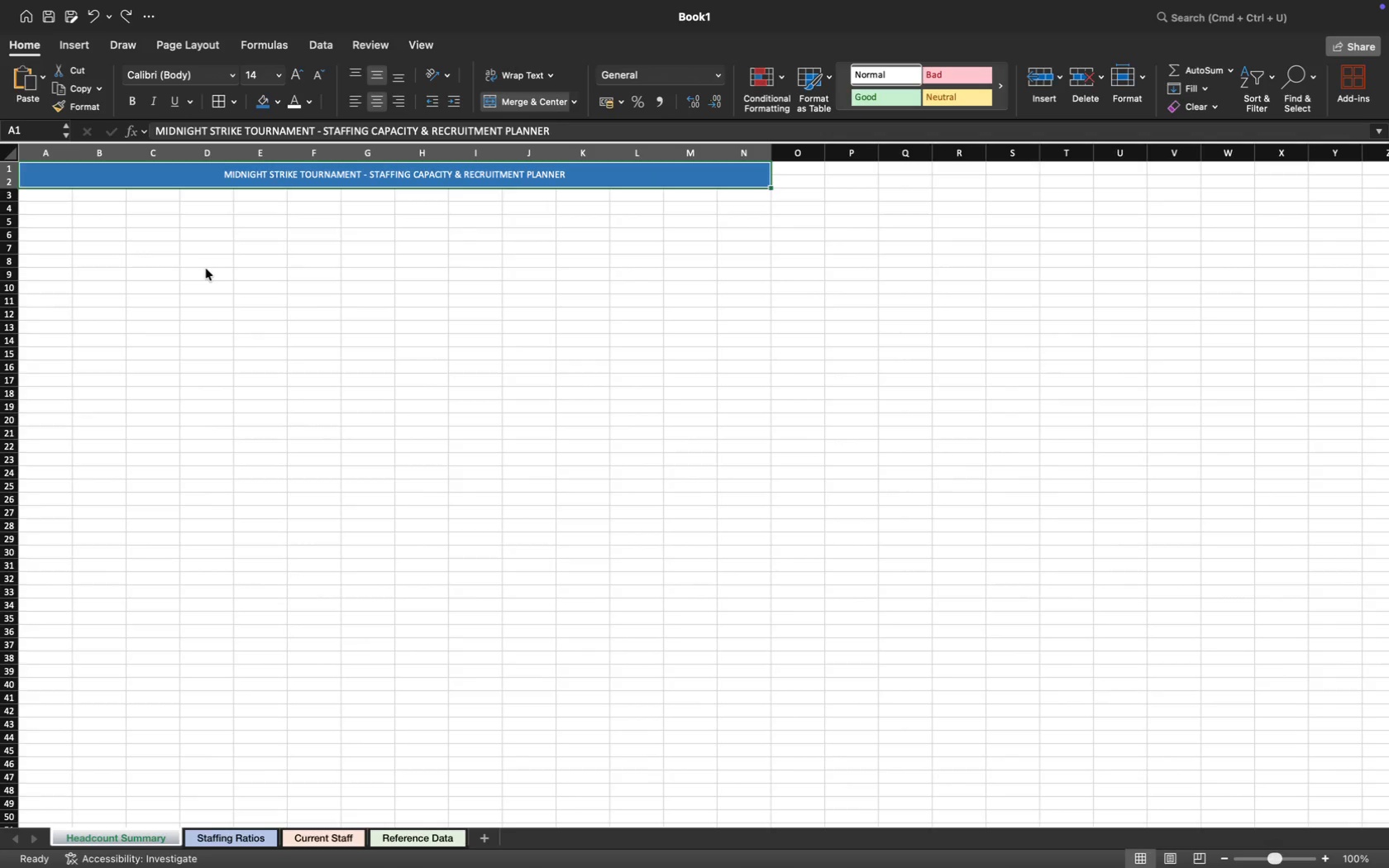 
key(Meta+Z)
 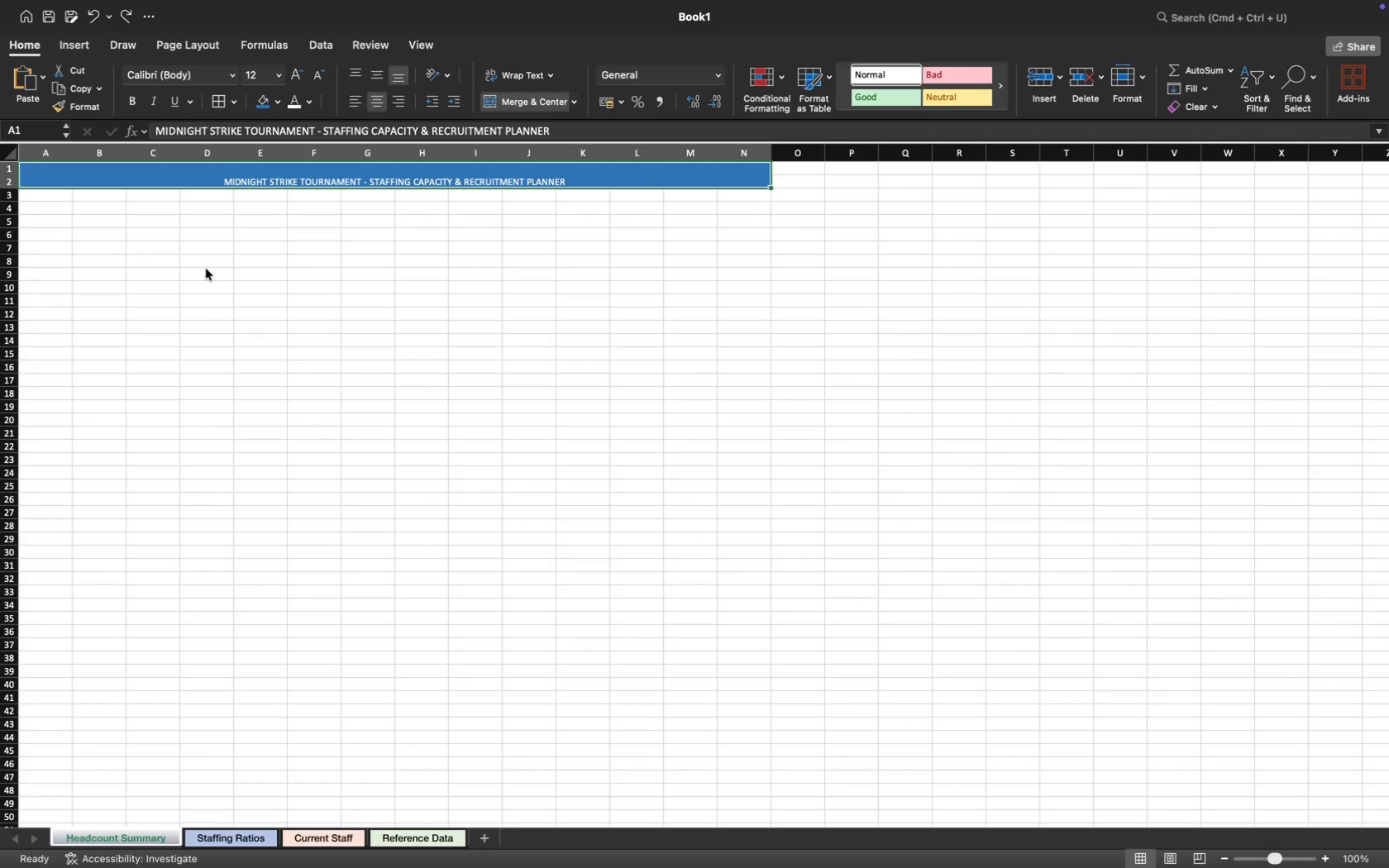 
key(Meta+Z)
 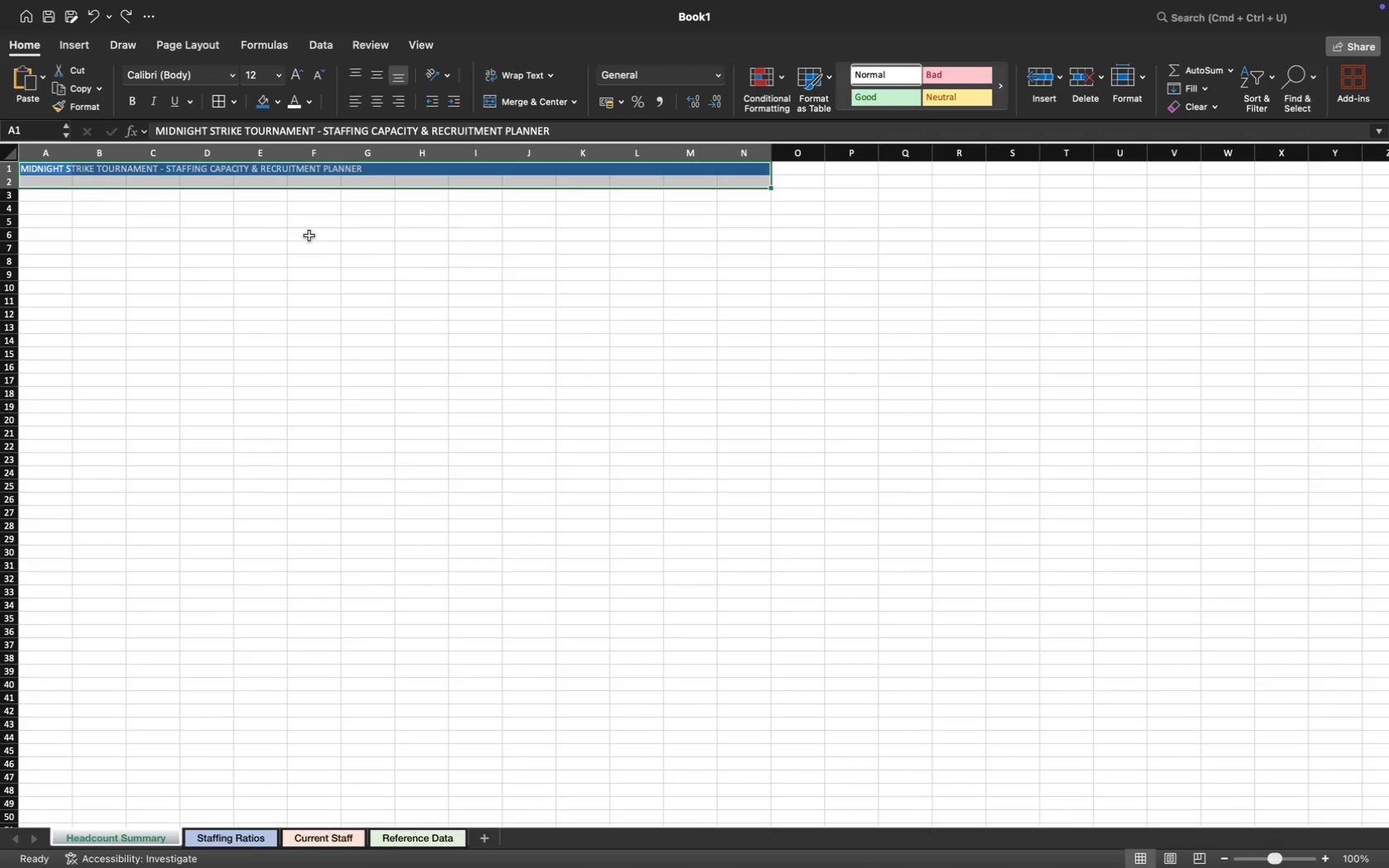 
key(Meta+Z)
 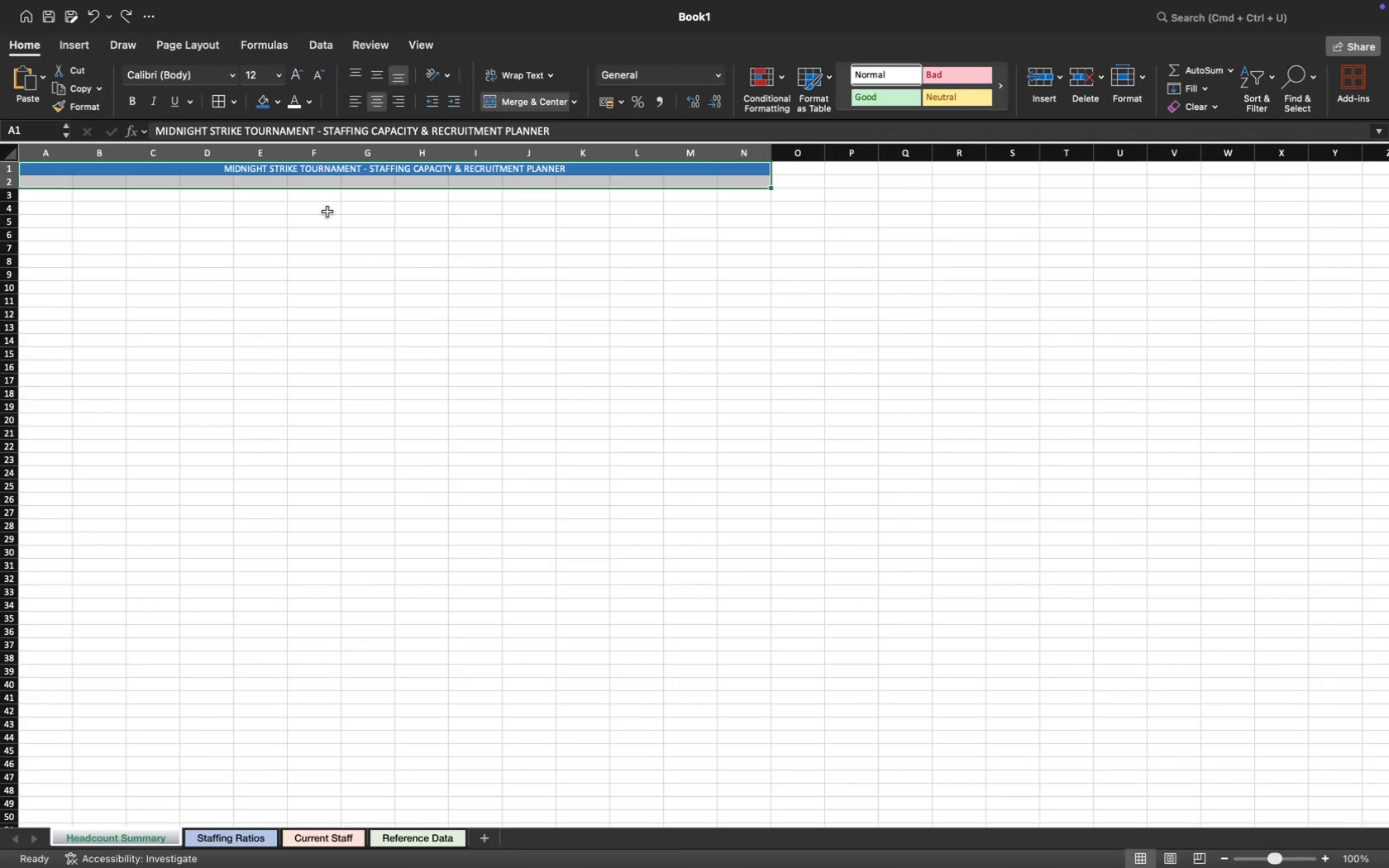 
left_click([327, 212])
 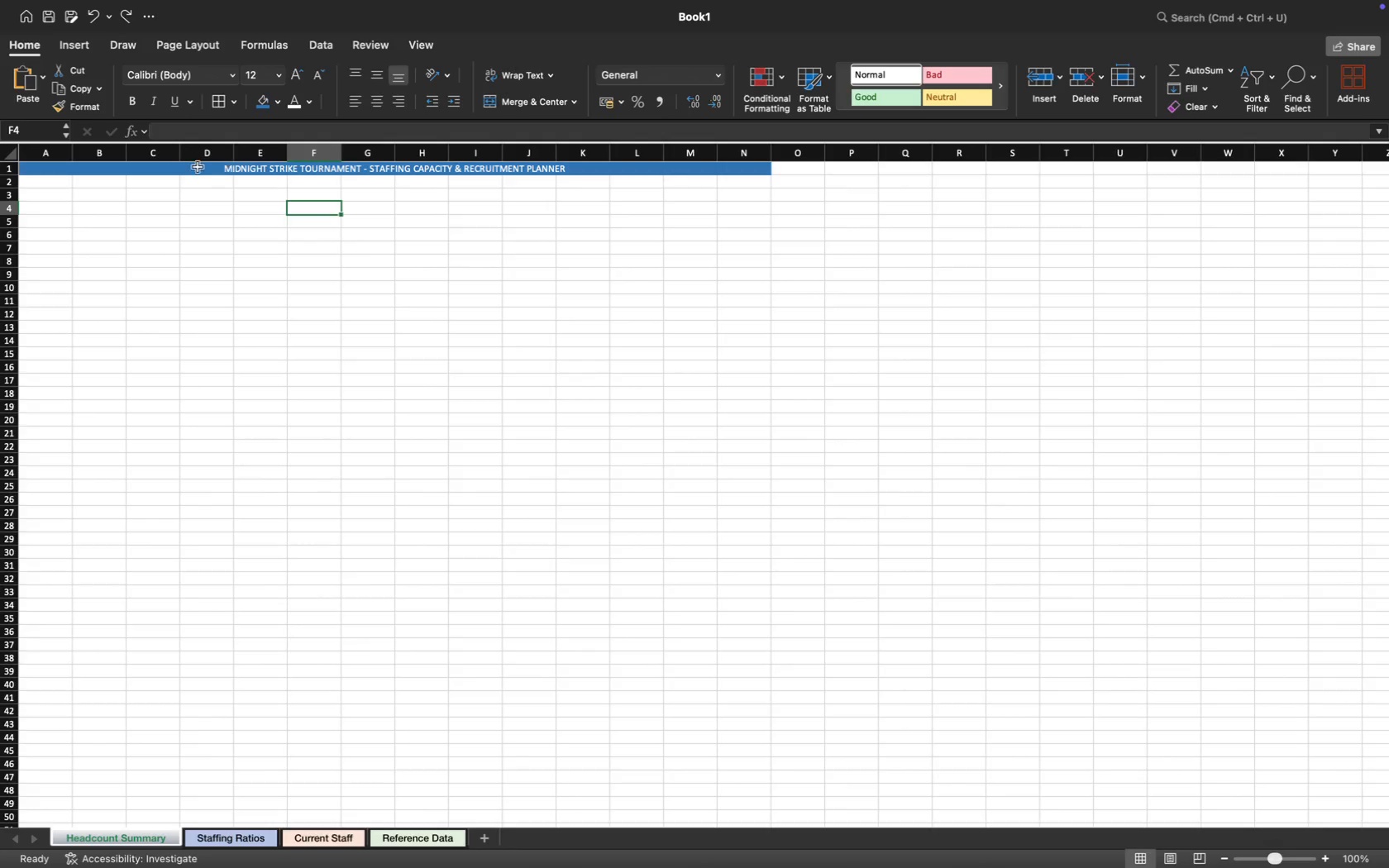 
left_click([176, 172])
 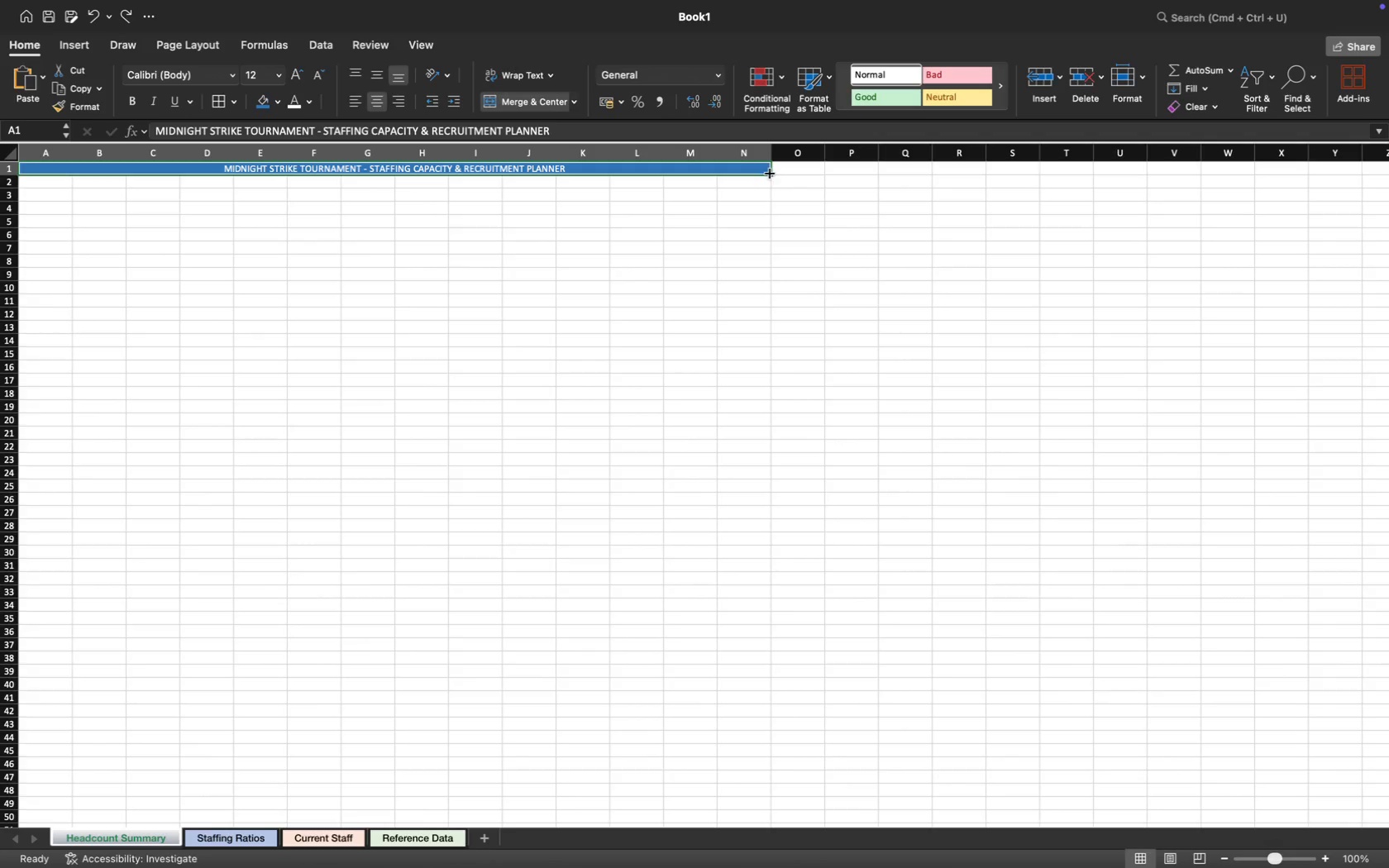 
wait(5.48)
 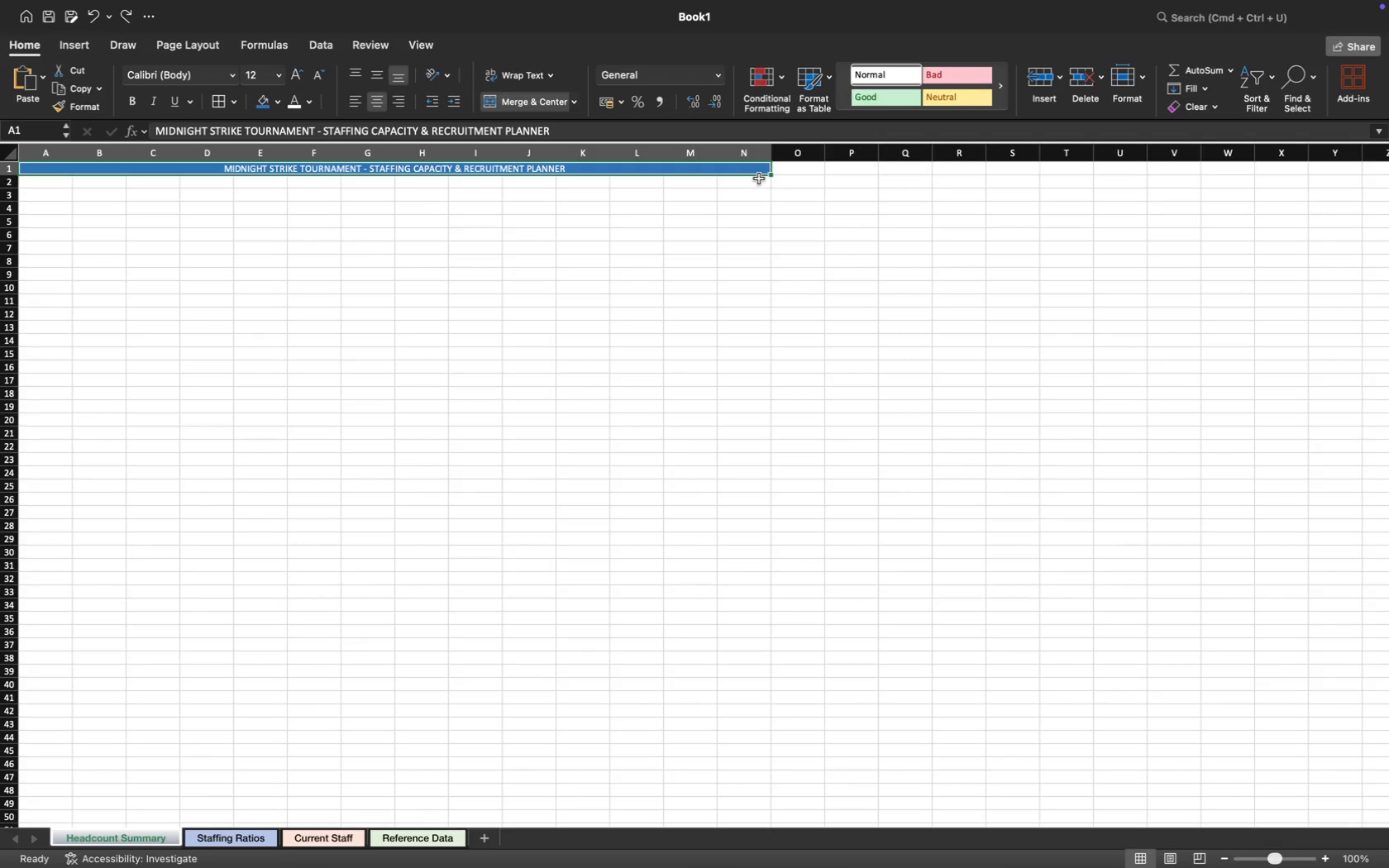 
left_click_drag(start_coordinate=[771, 175], to_coordinate=[771, 184])
 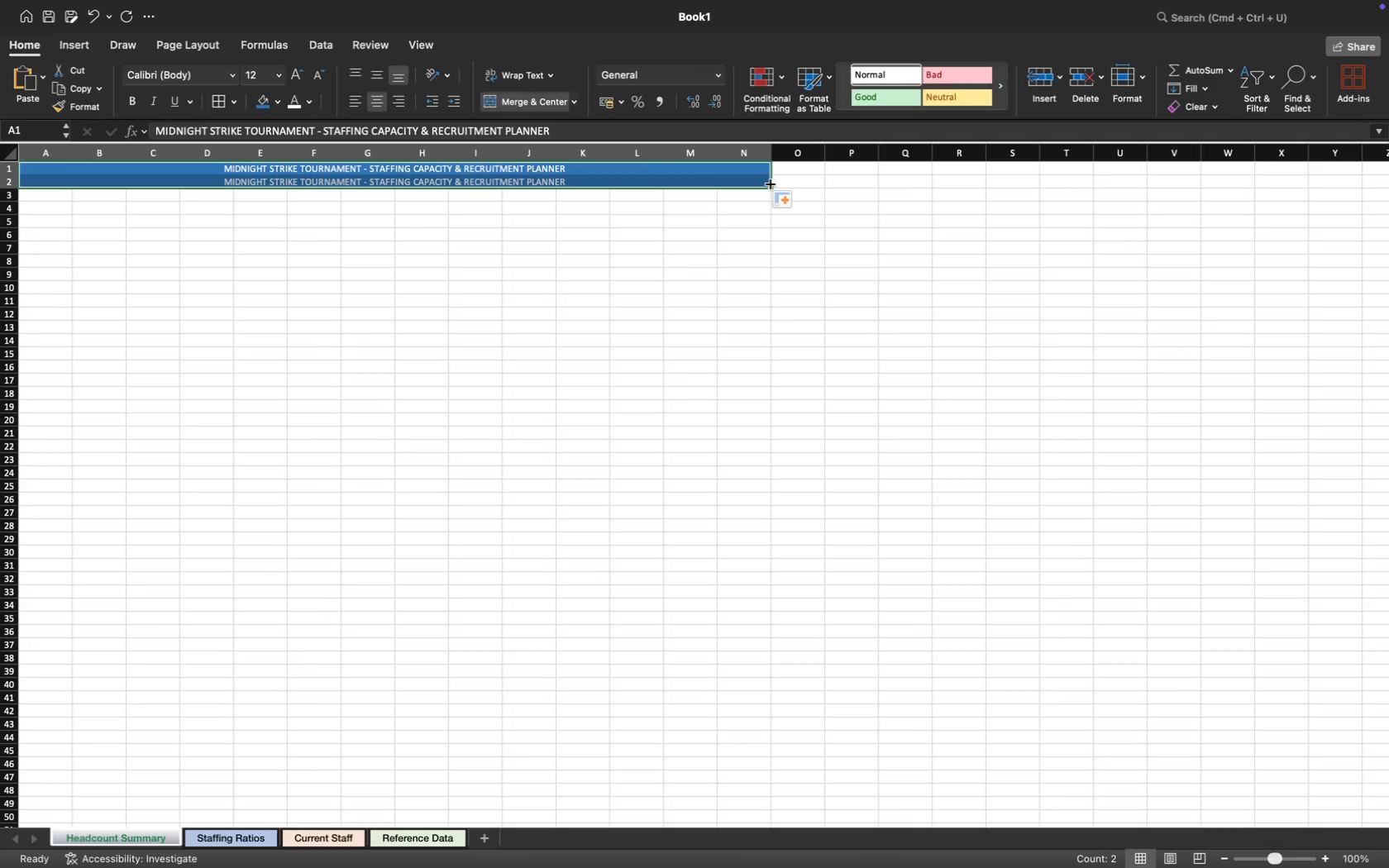 
key(Meta+CommandLeft)
 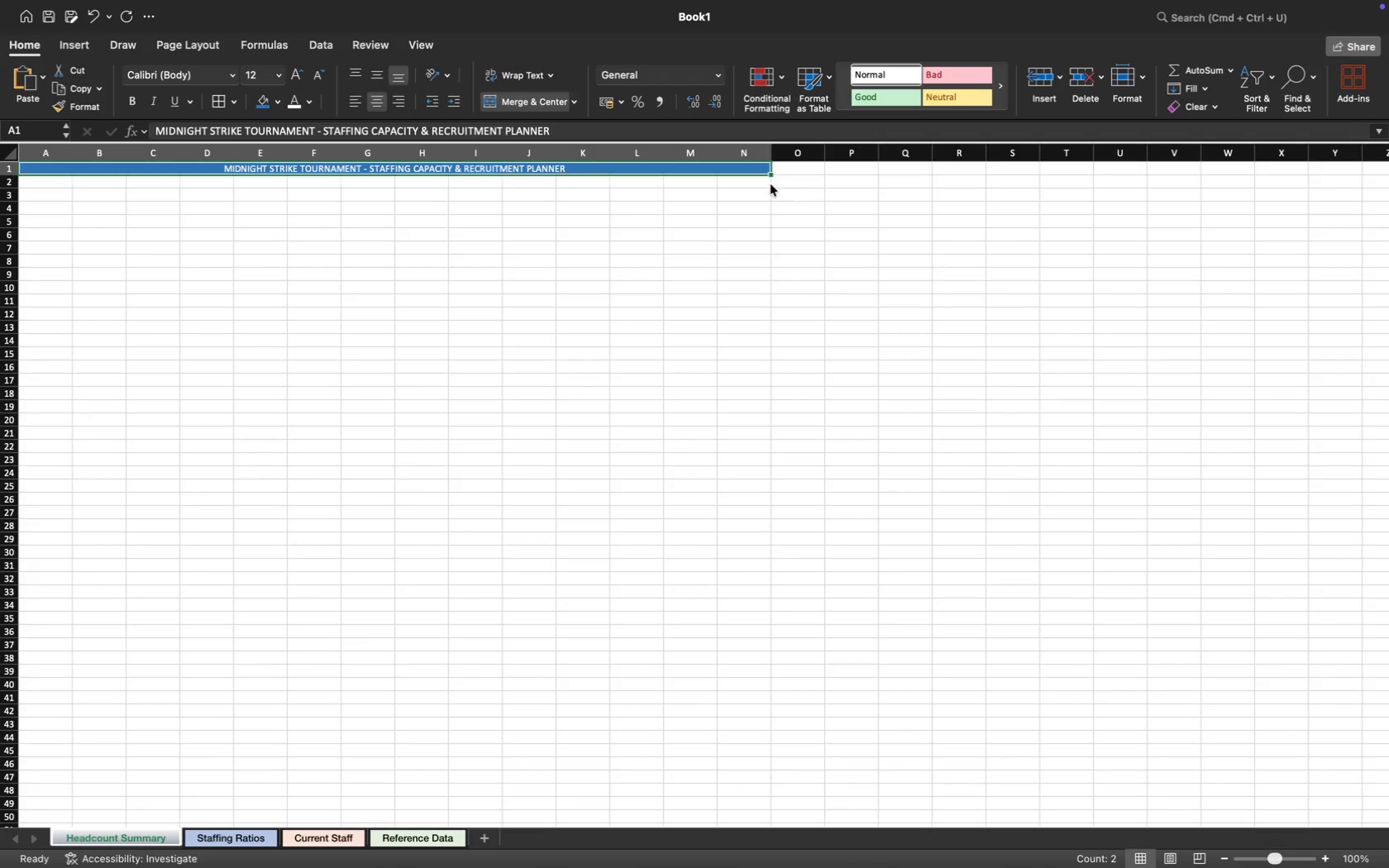 
key(Meta+Z)
 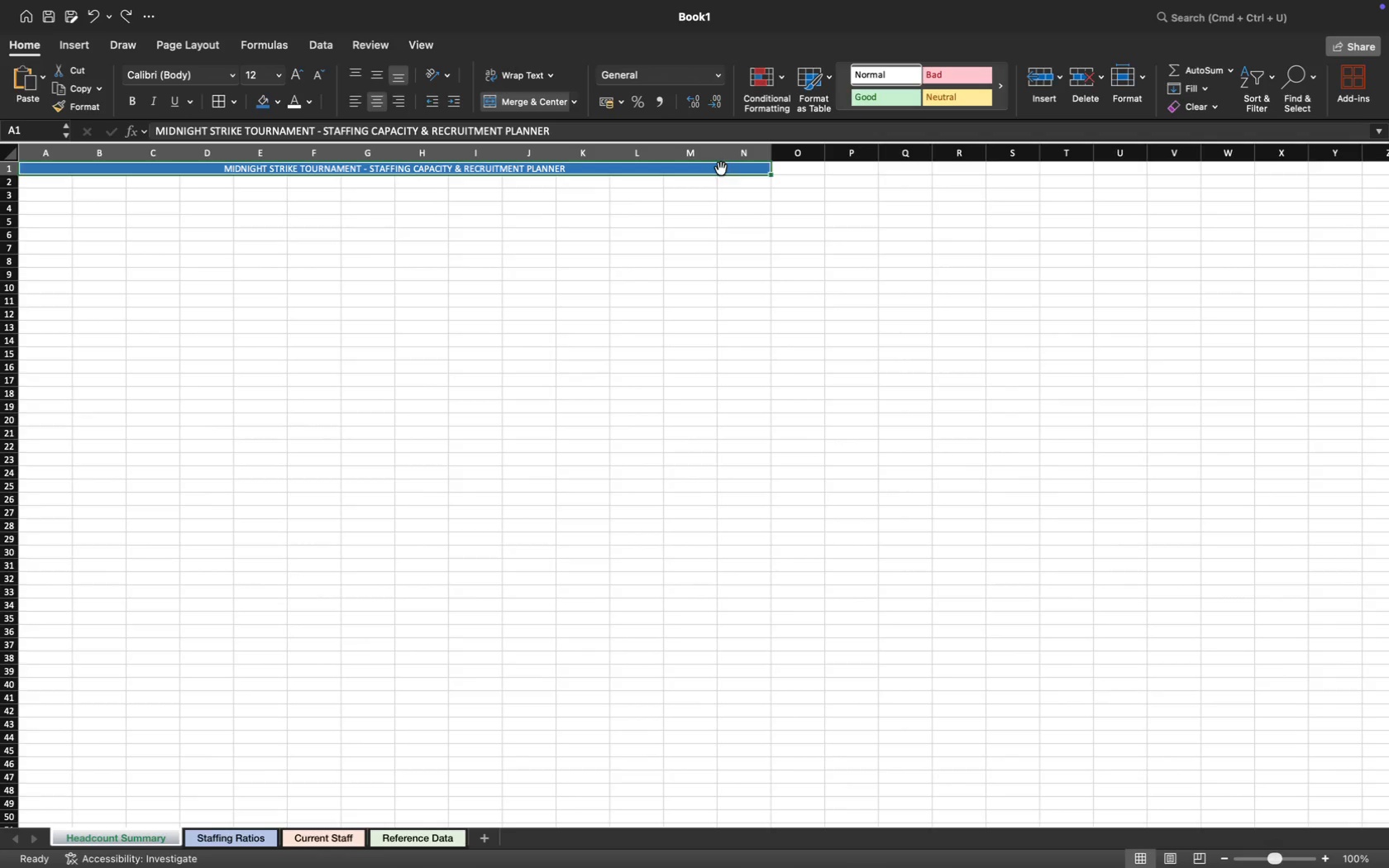 
left_click([721, 169])
 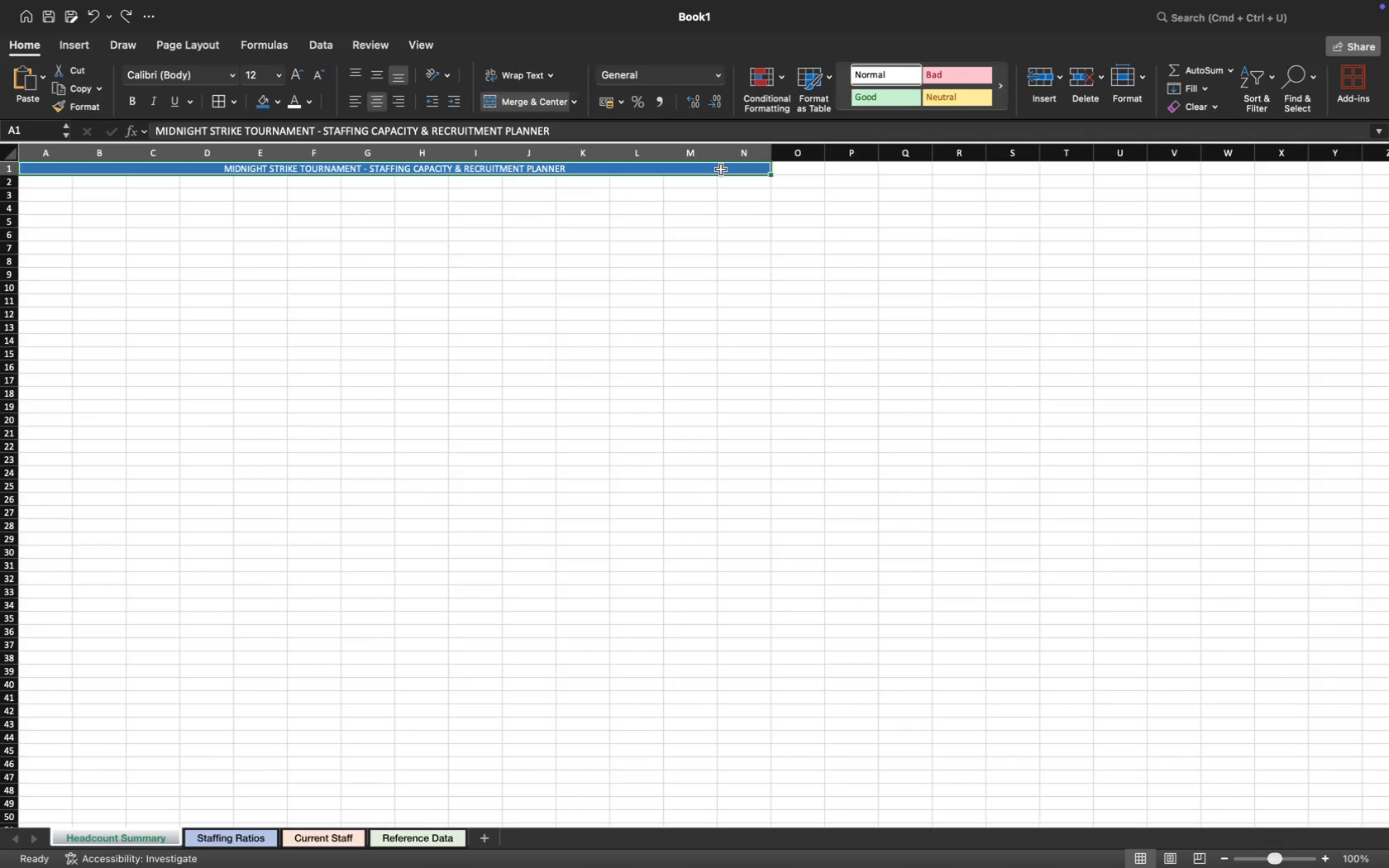 
right_click([721, 169])
 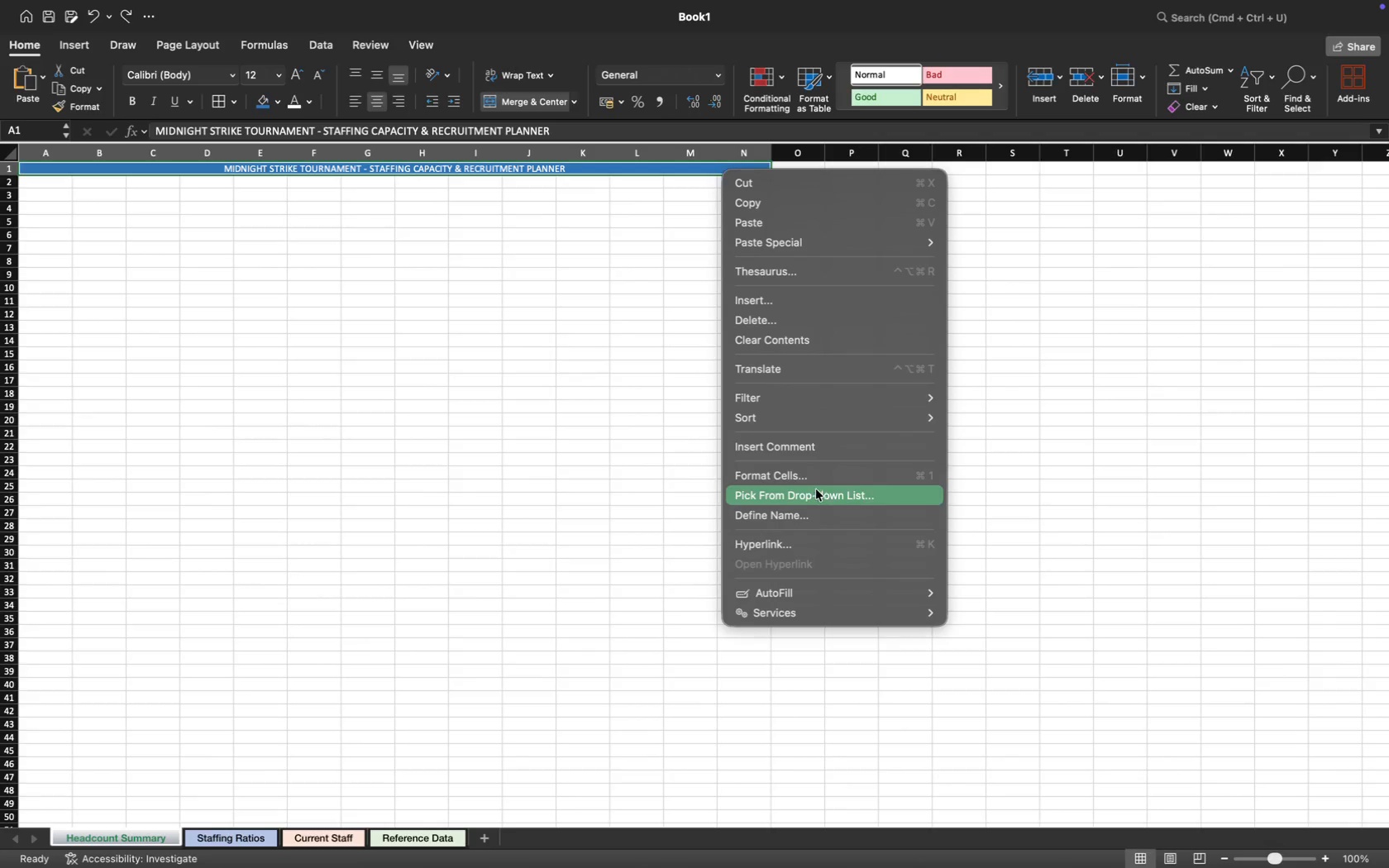 
wait(6.22)
 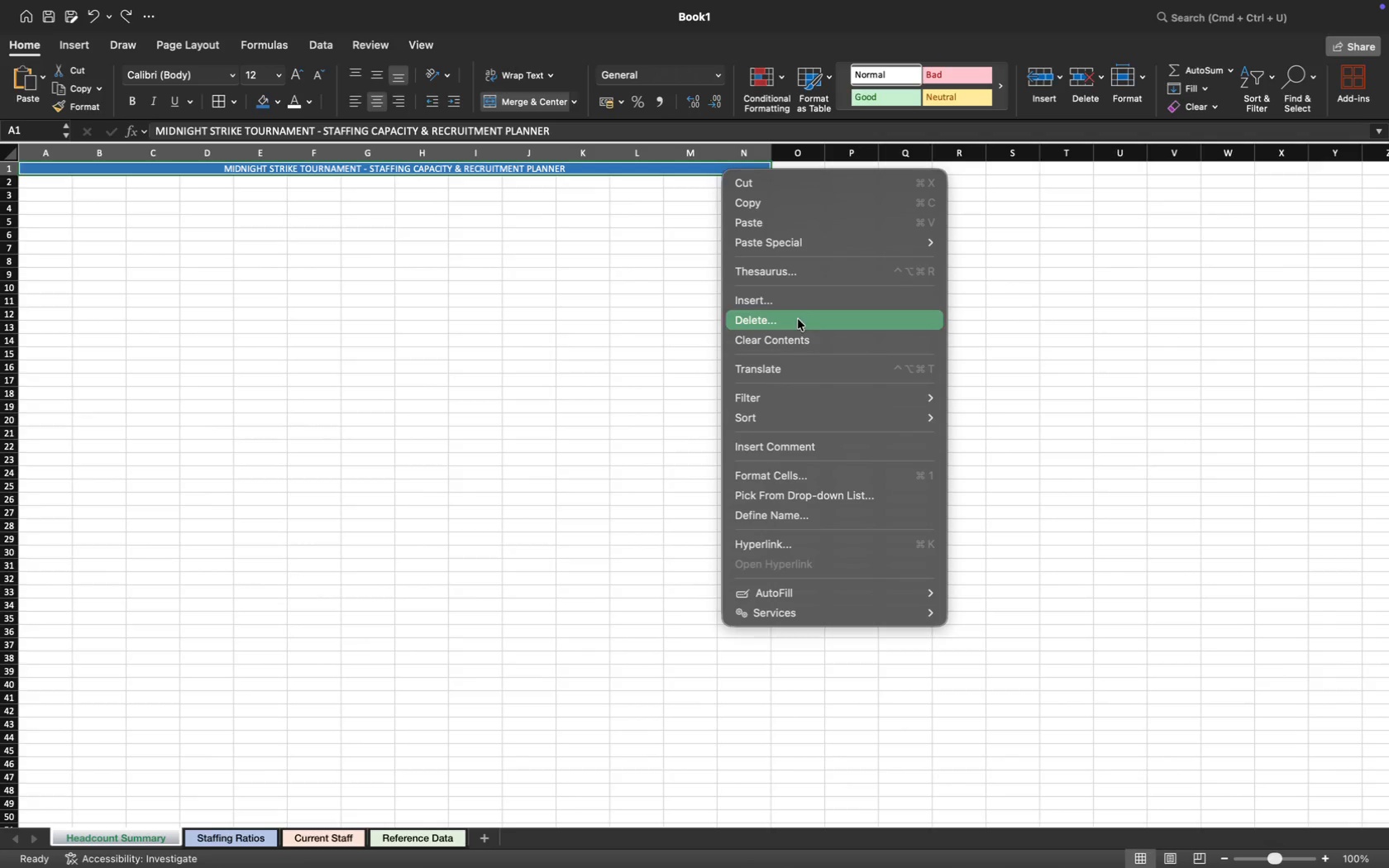 
mouse_move([833, 409])
 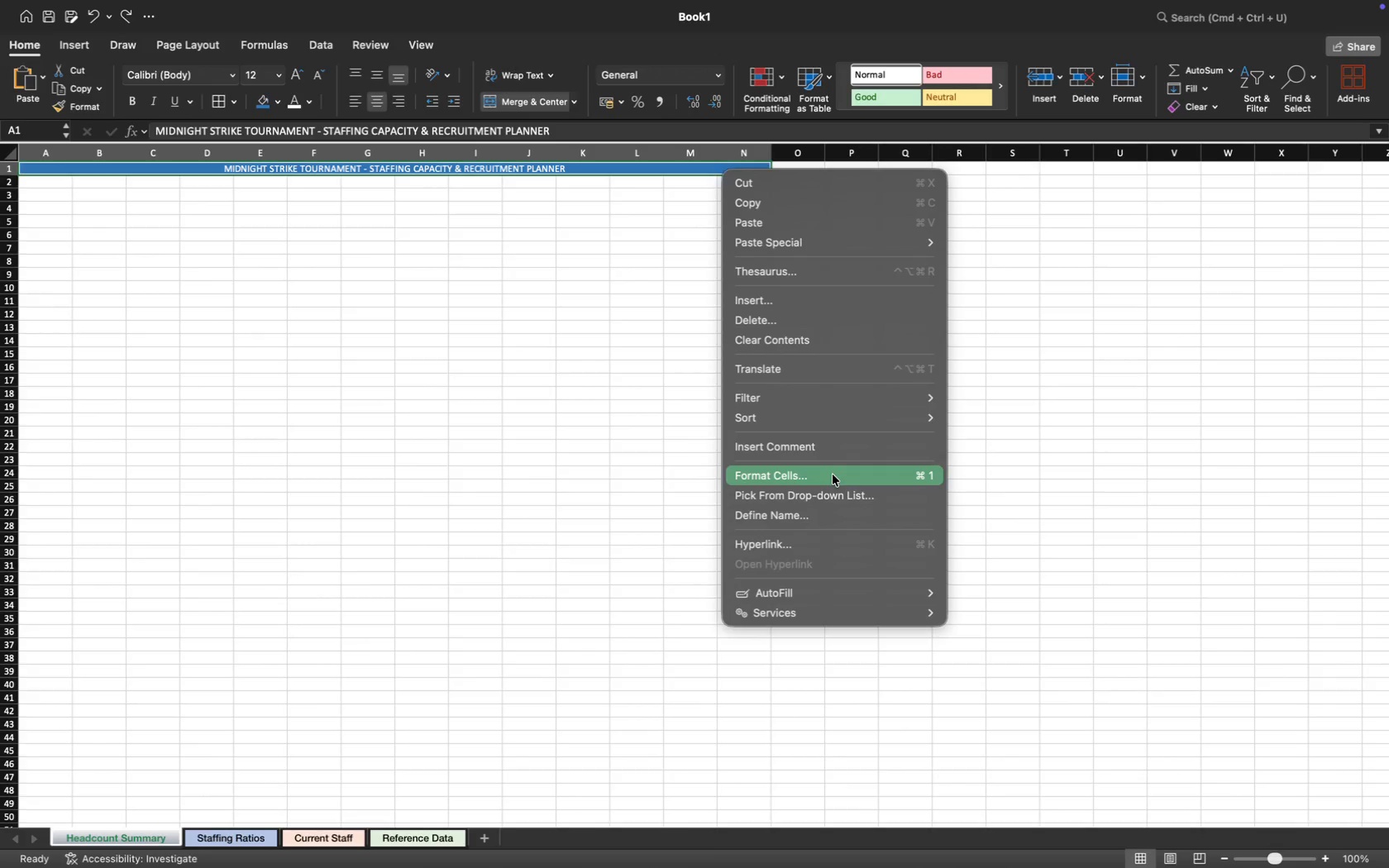 
left_click([833, 475])
 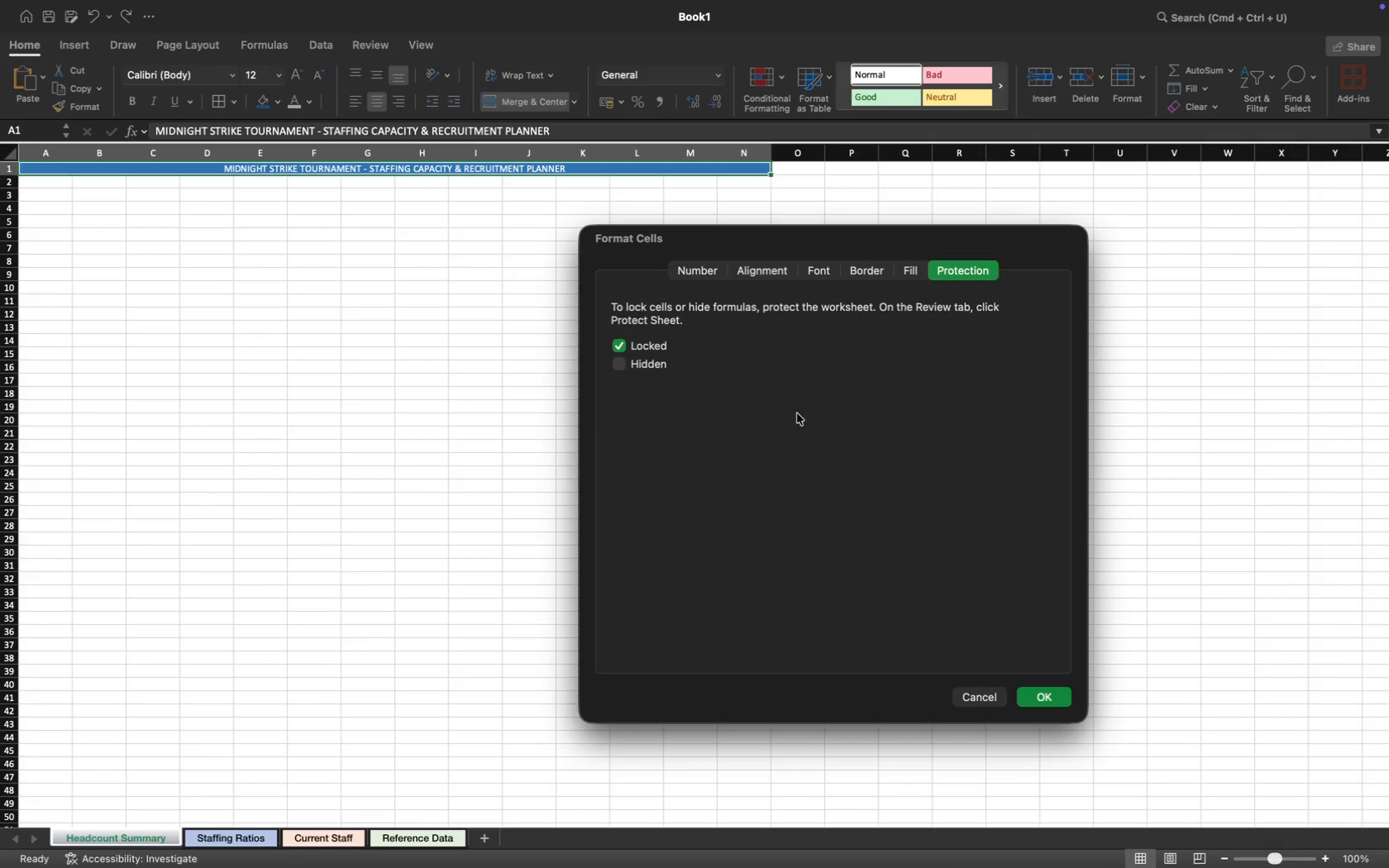 
left_click([761, 274])
 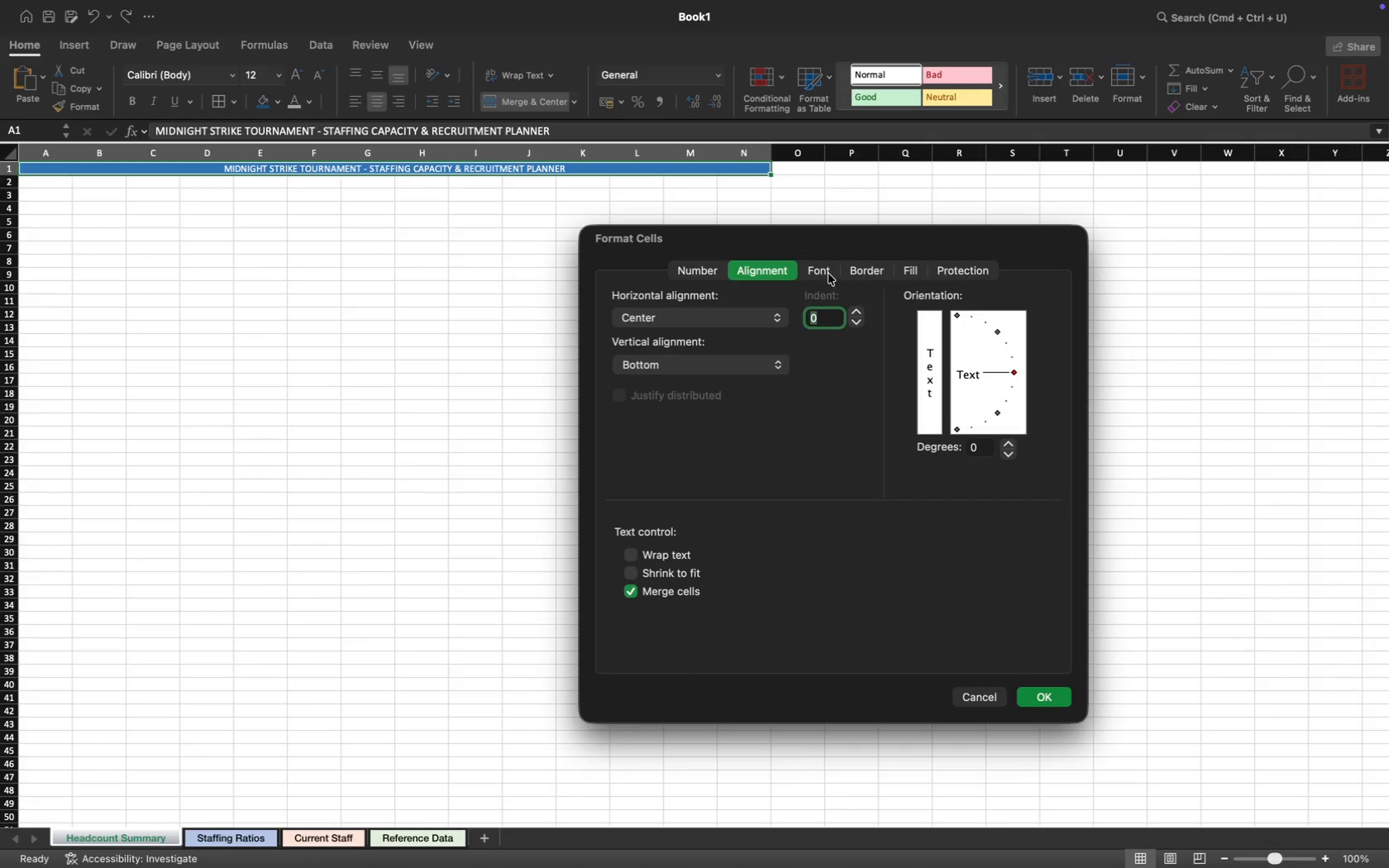 
left_click([828, 273])
 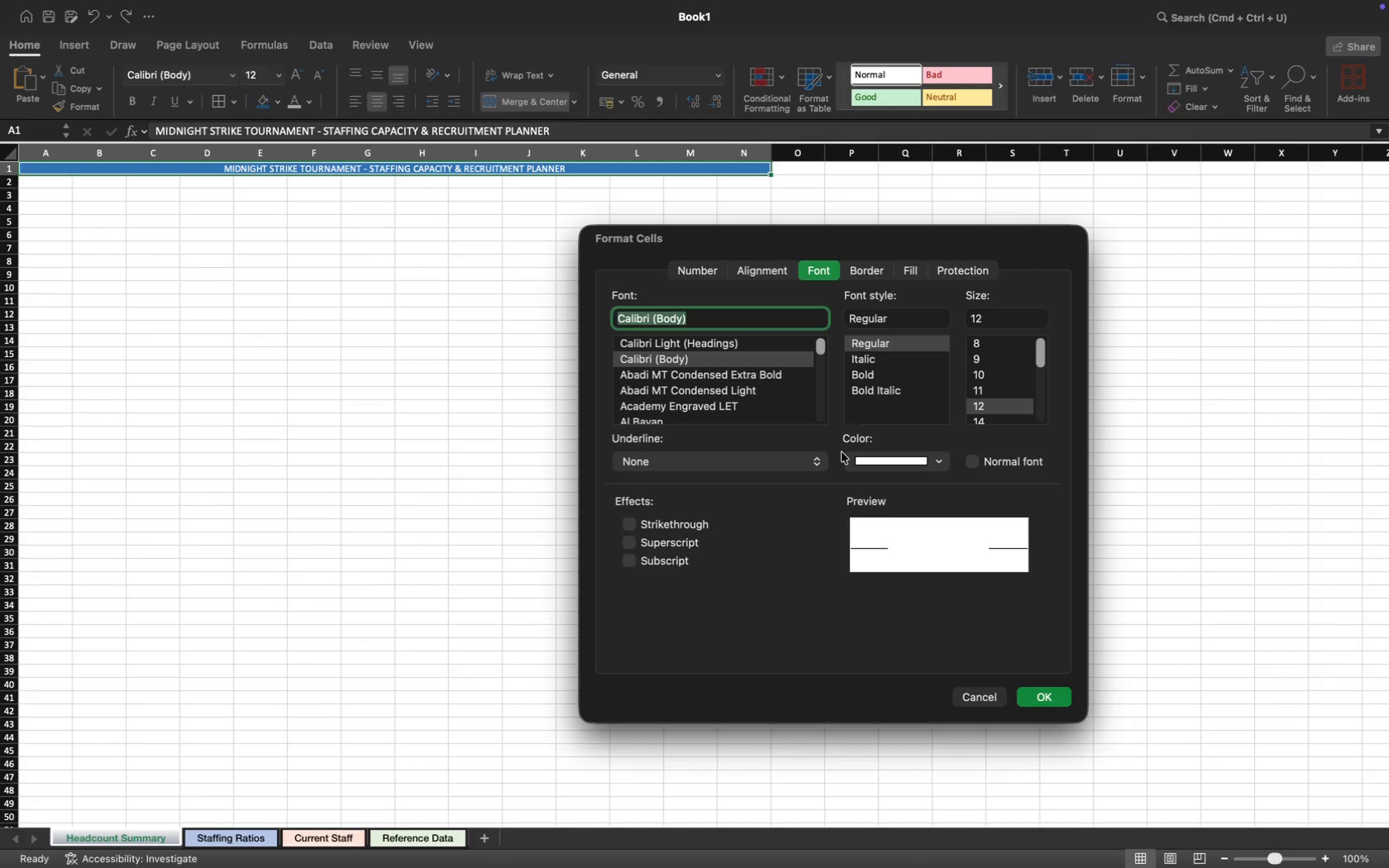 
wait(5.13)
 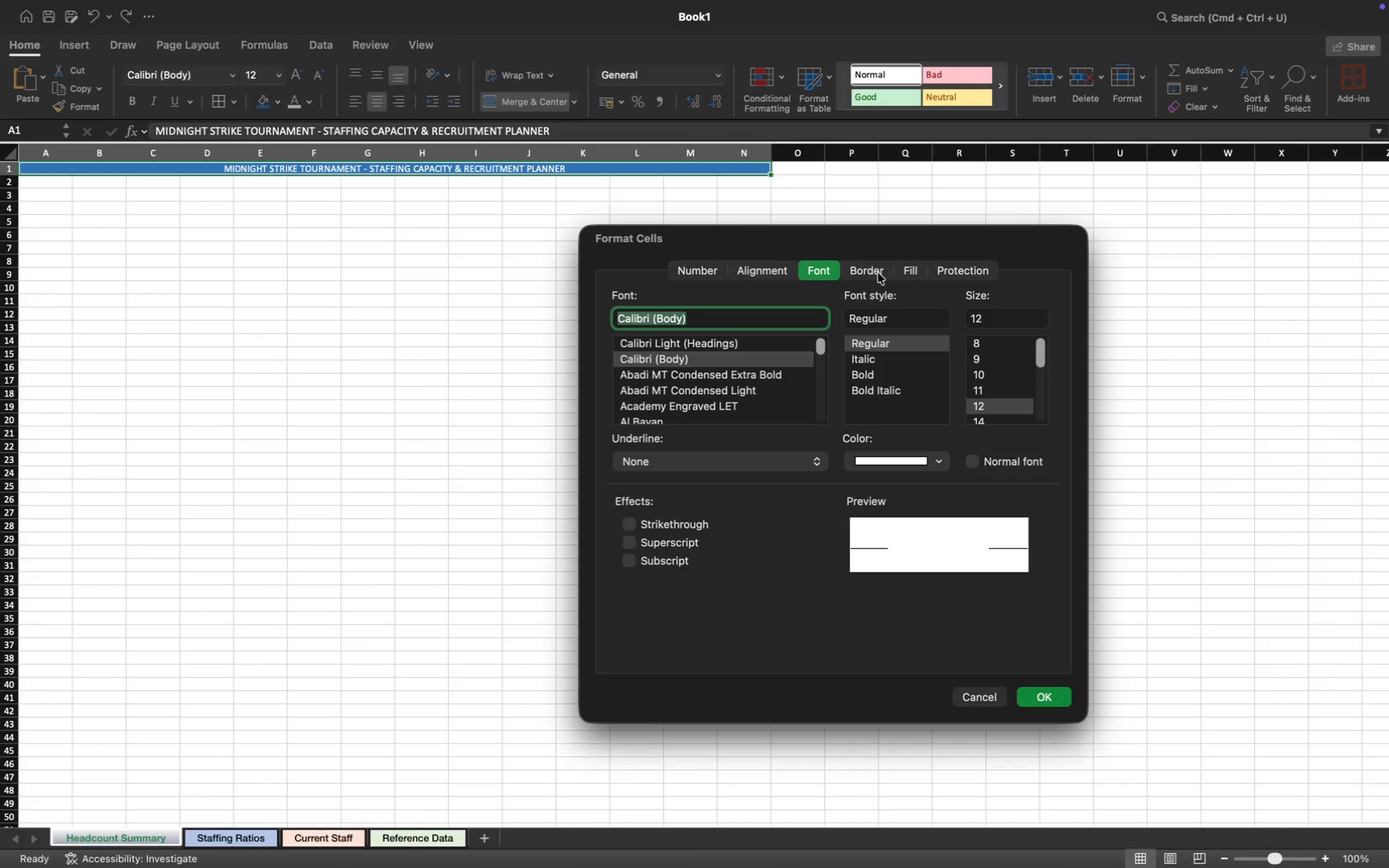 
left_click([866, 272])
 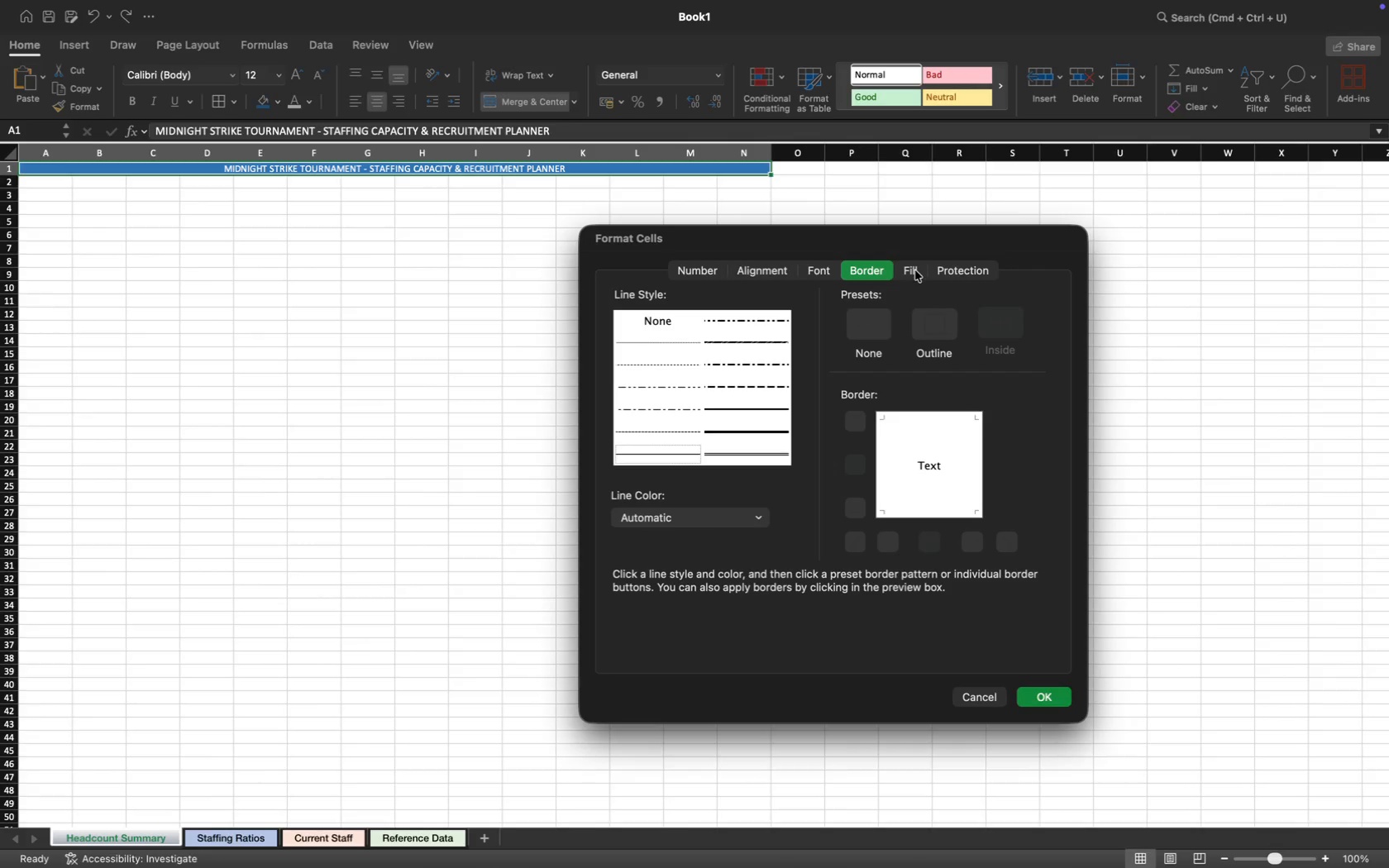 
left_click([915, 270])
 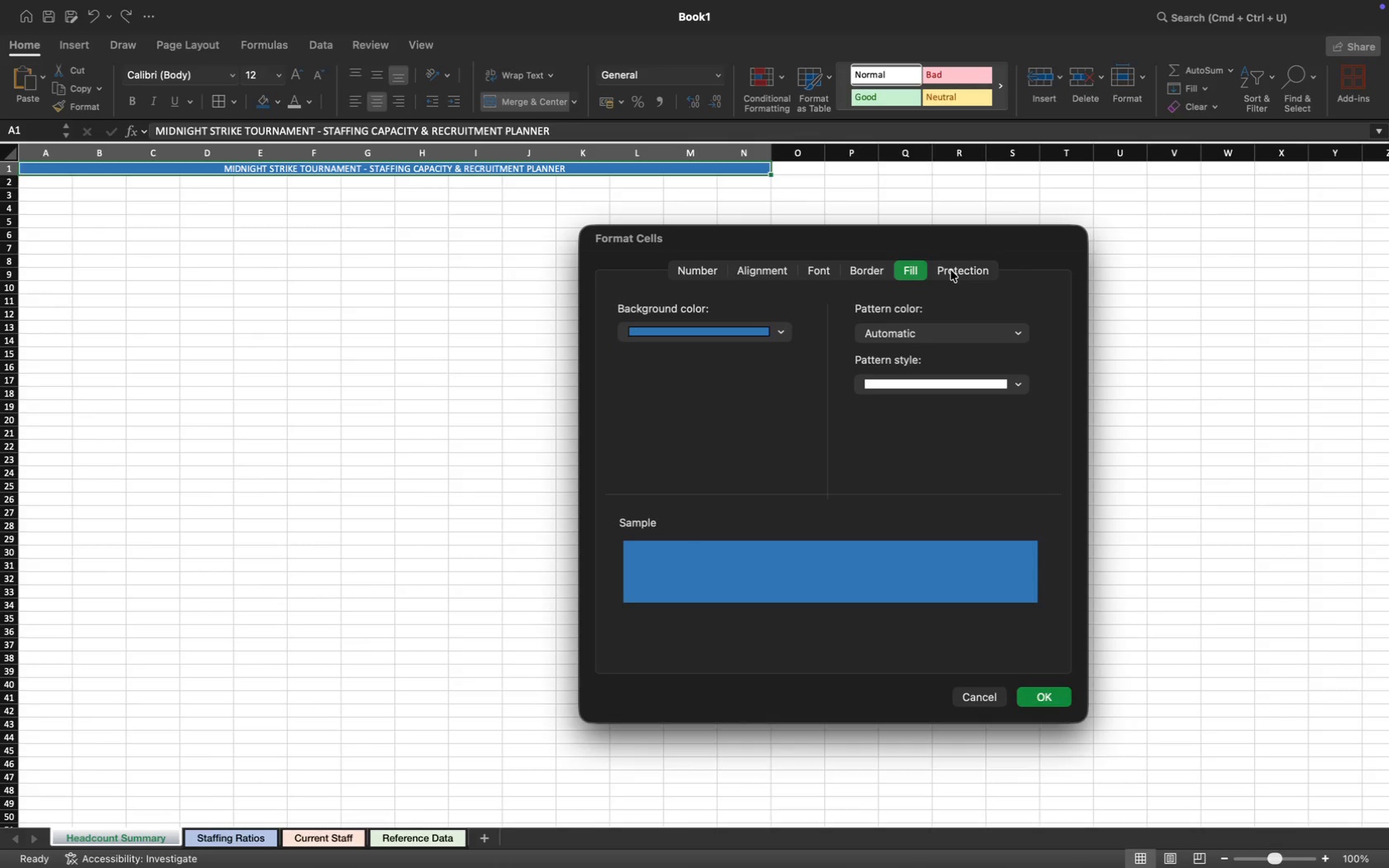 
left_click([951, 270])
 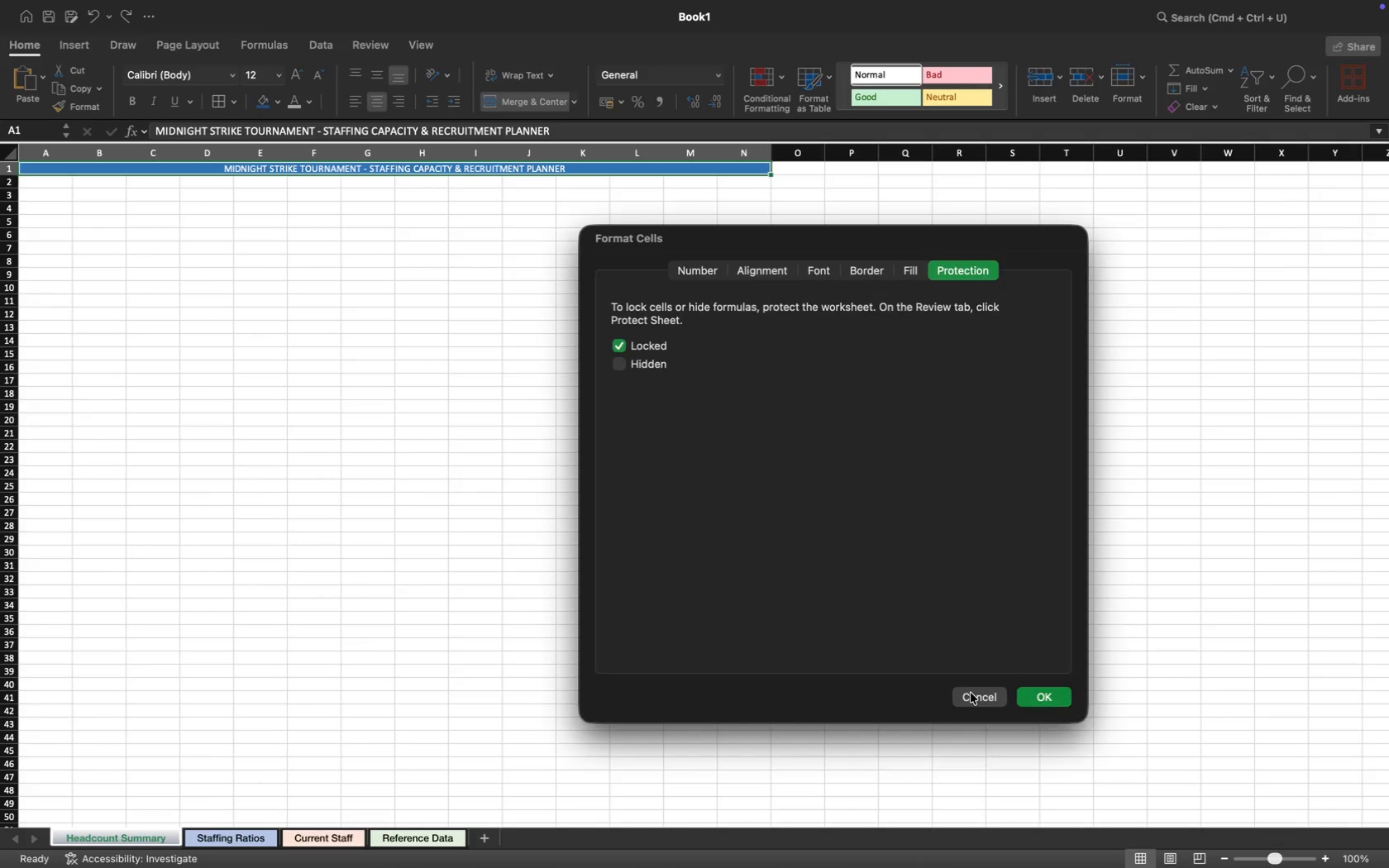 
left_click([697, 470])
 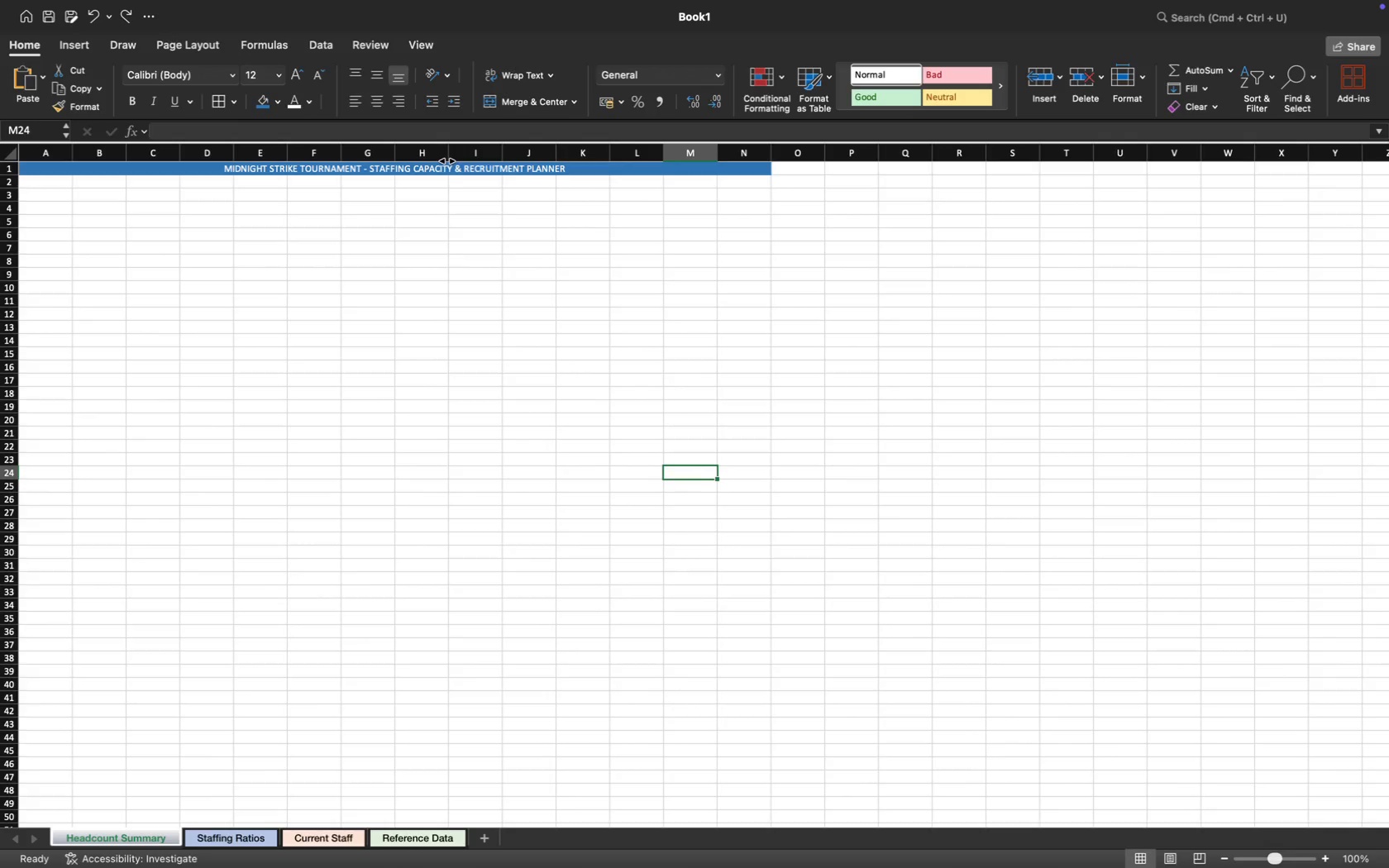 
left_click([448, 180])
 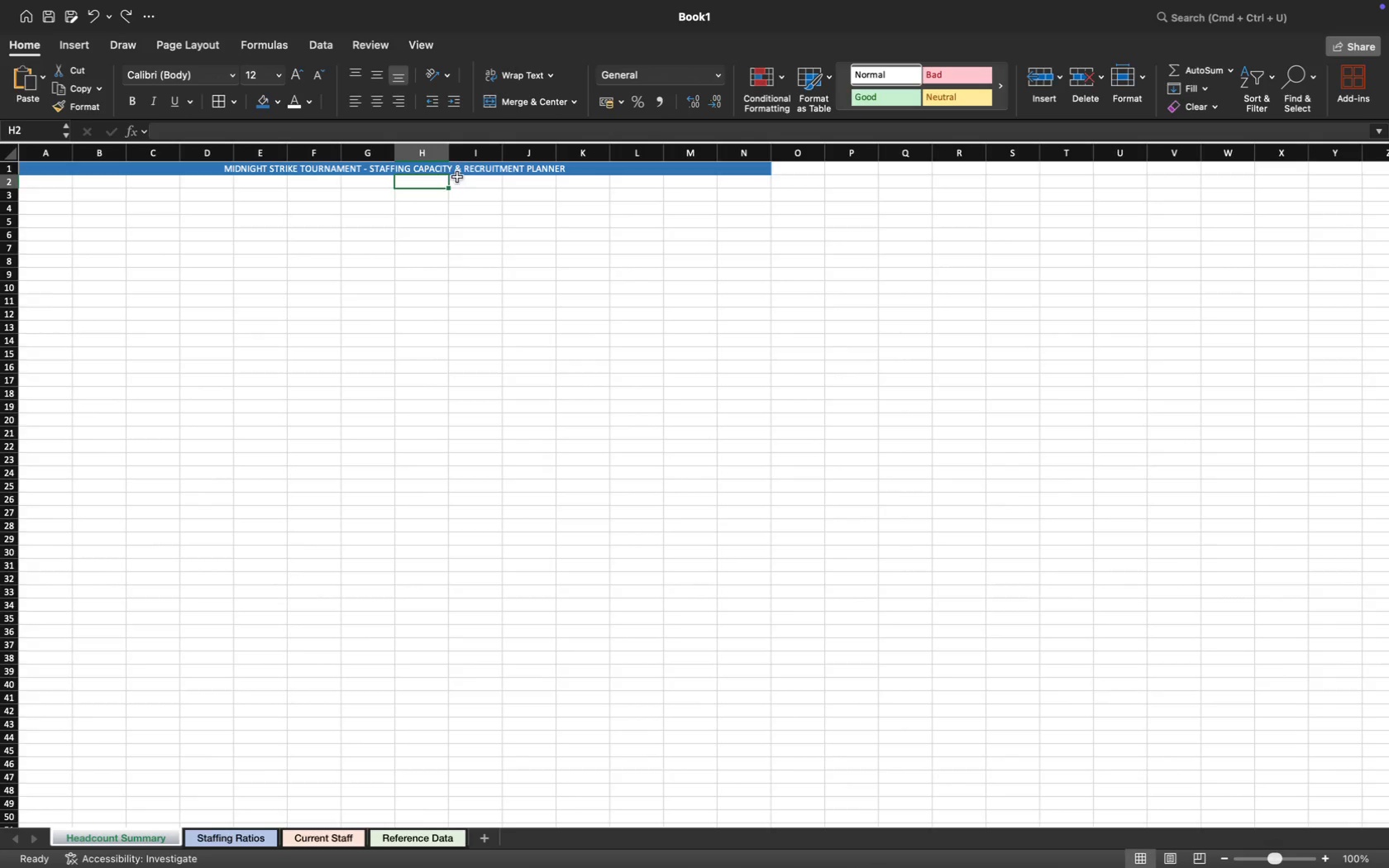 
left_click([466, 170])
 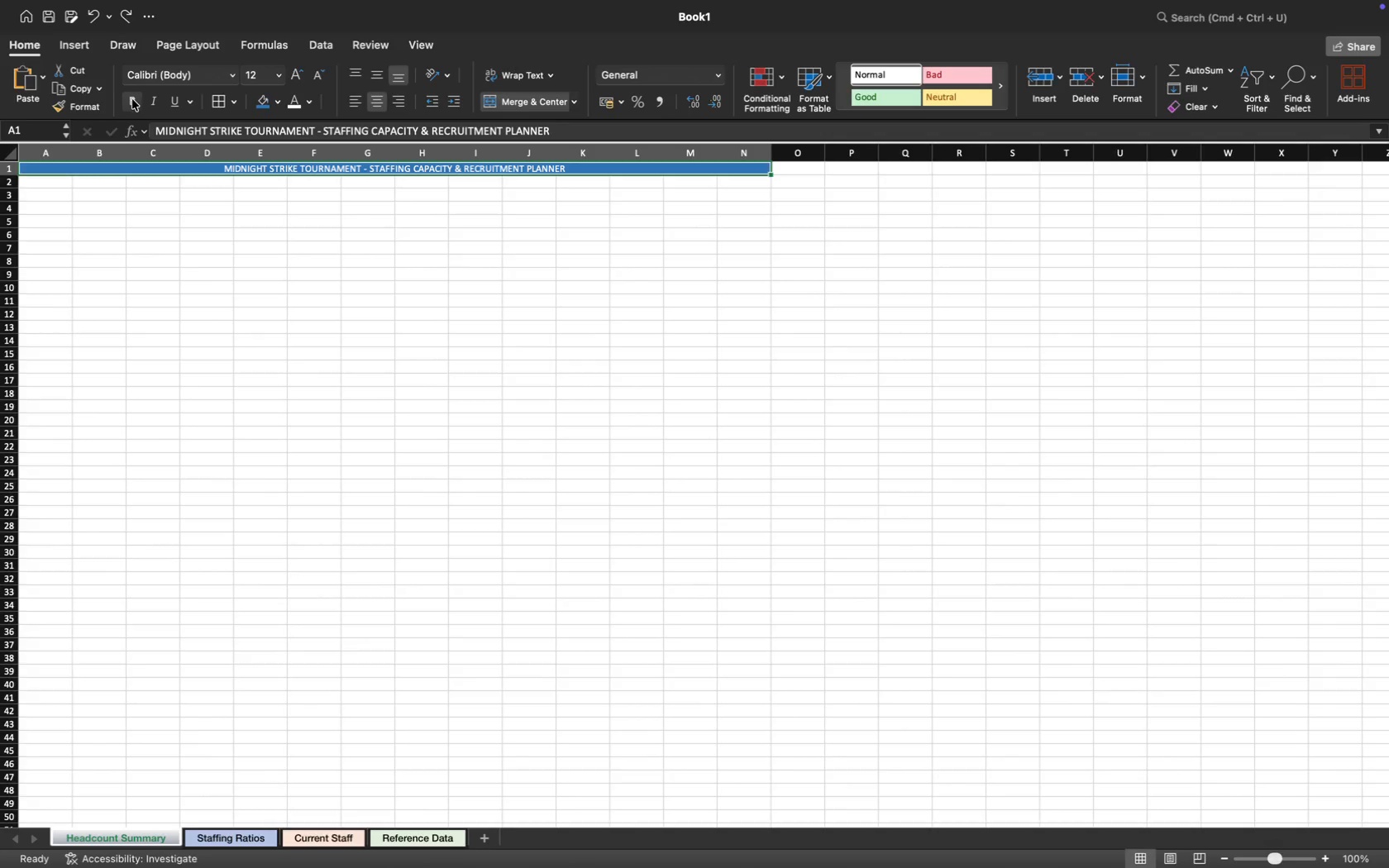 
double_click([152, 255])
 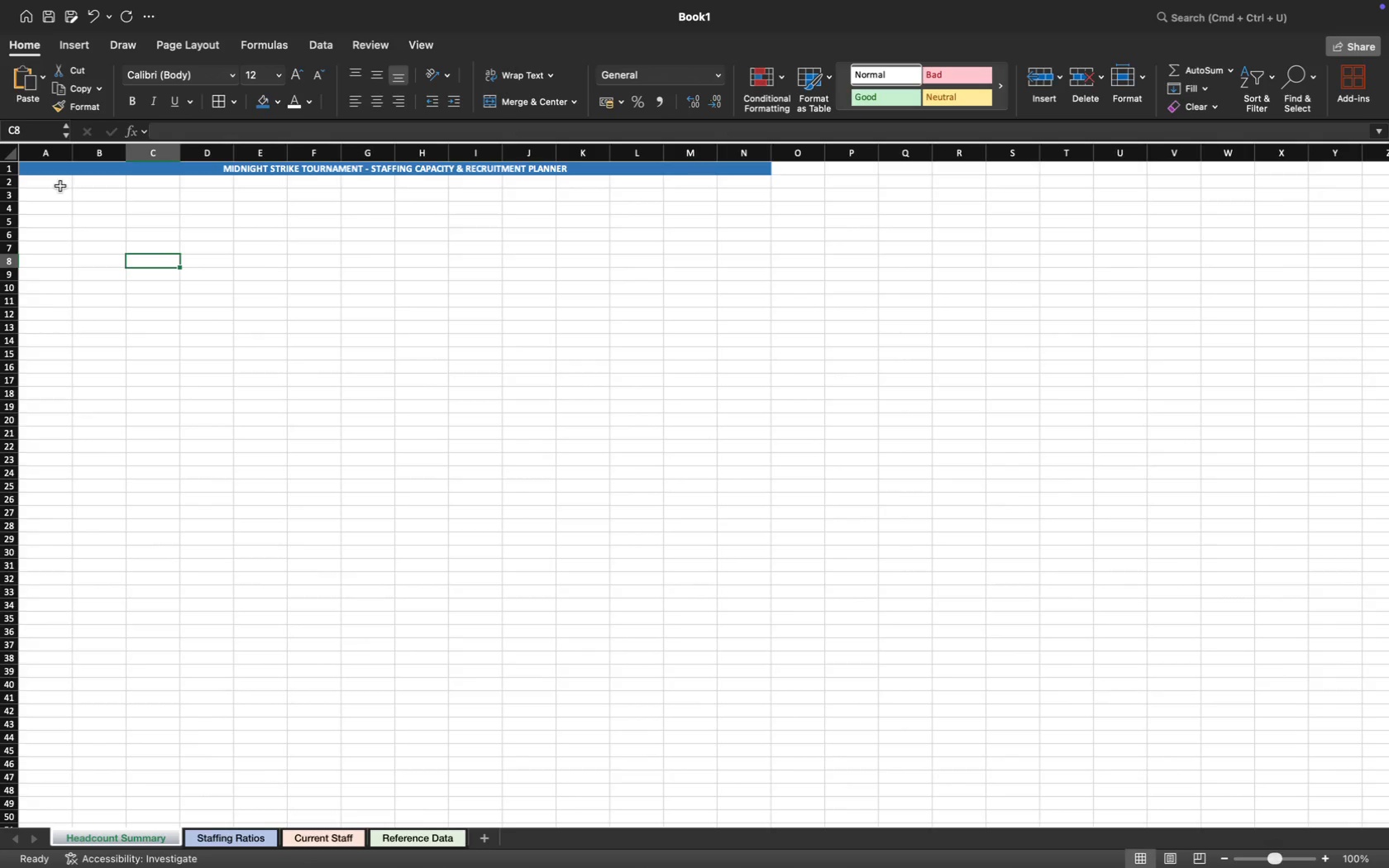 
wait(11.65)
 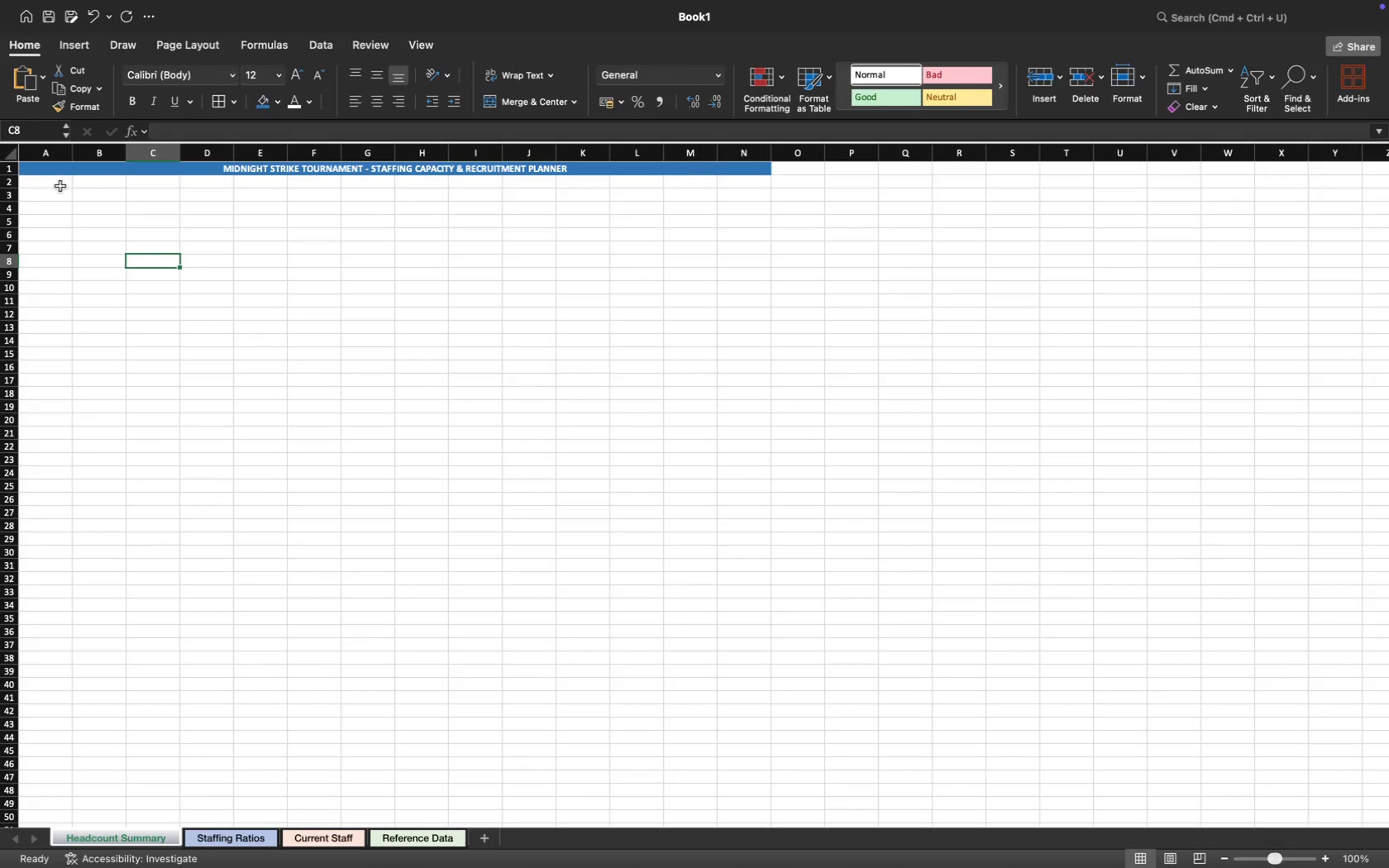 
left_click([53, 184])
 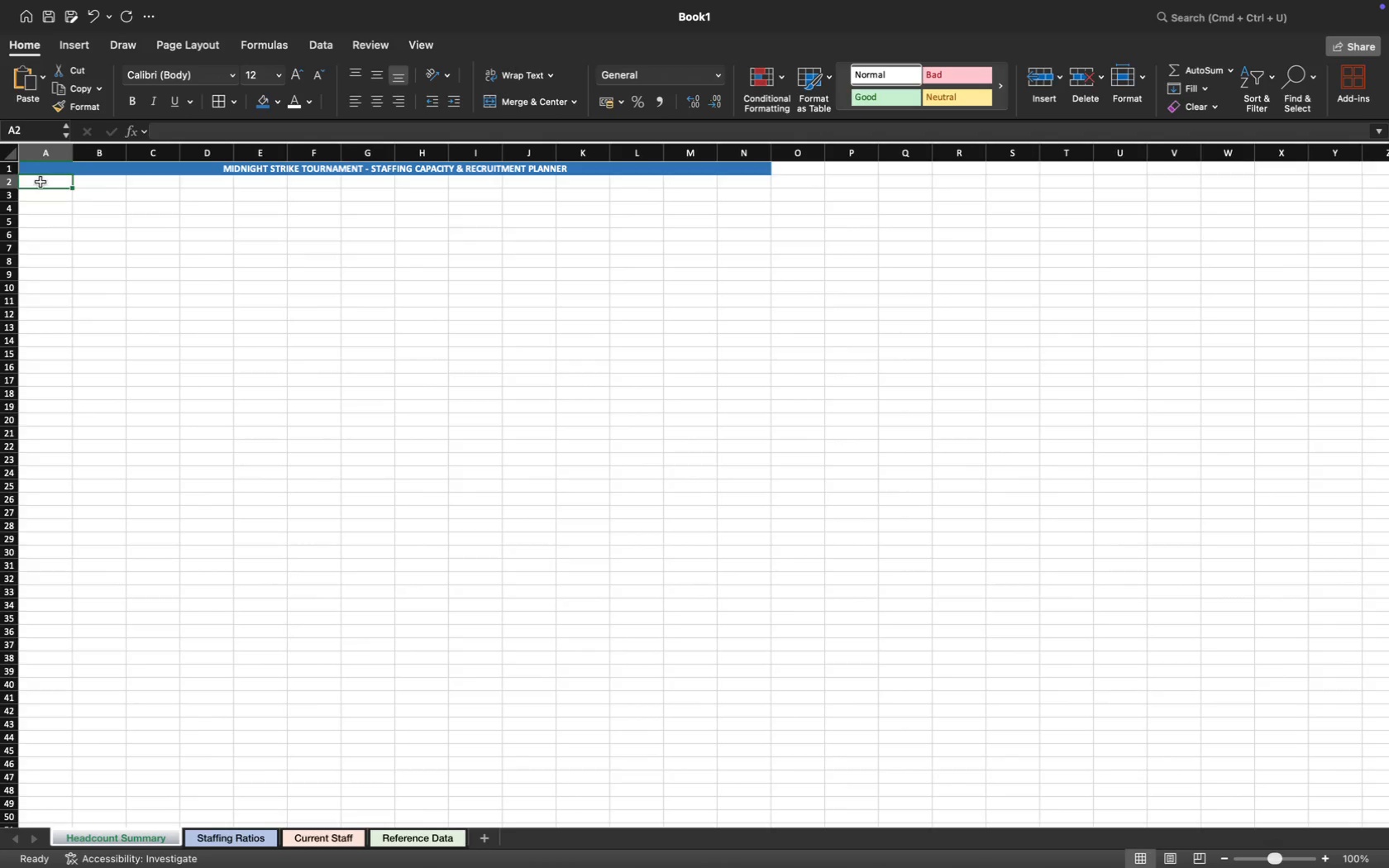 
left_click_drag(start_coordinate=[42, 182], to_coordinate=[743, 180])
 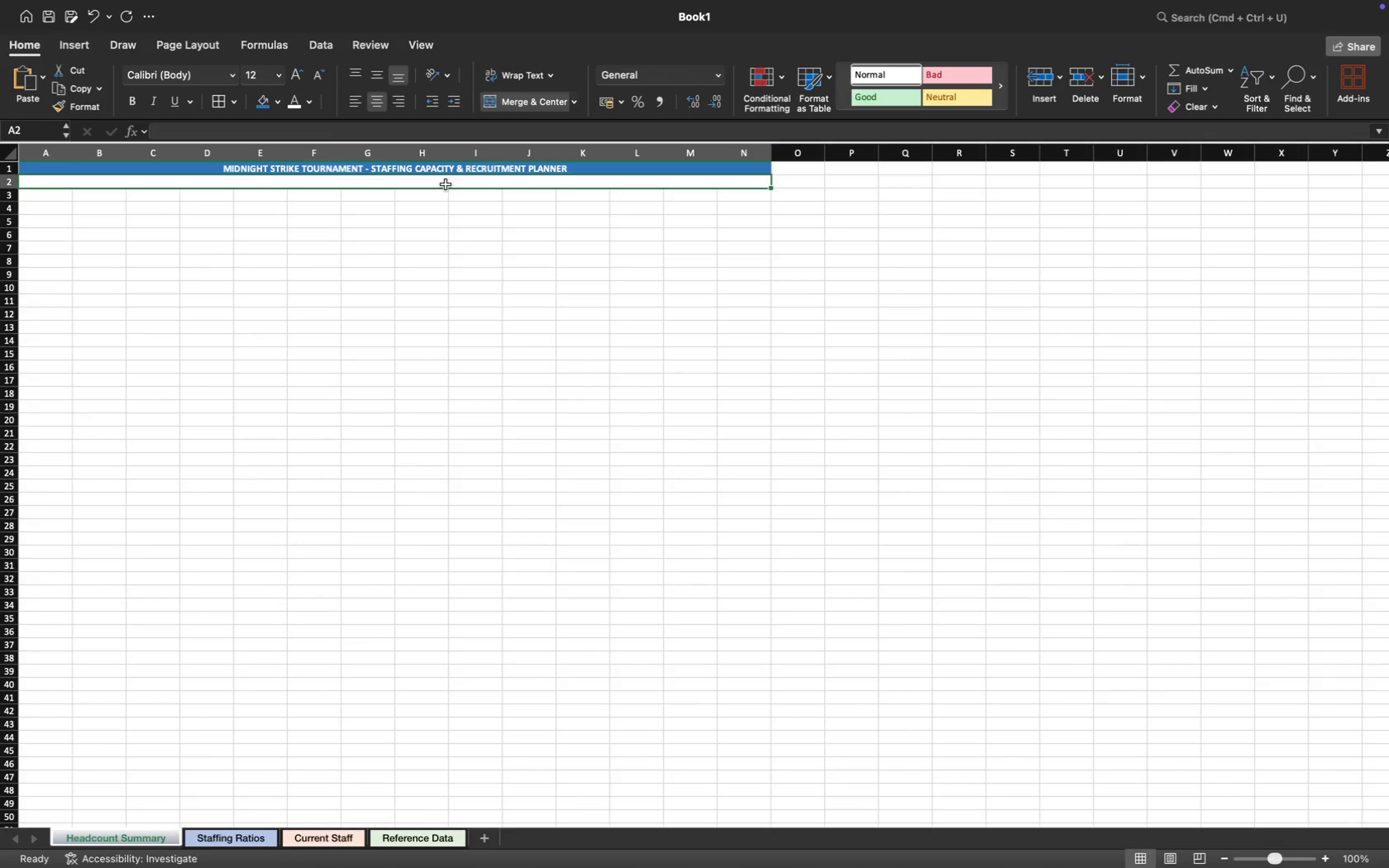 
type(S)
key(Backspace)
type(Apex Regioa)
key(Backspace)
type(nal Sports | )
 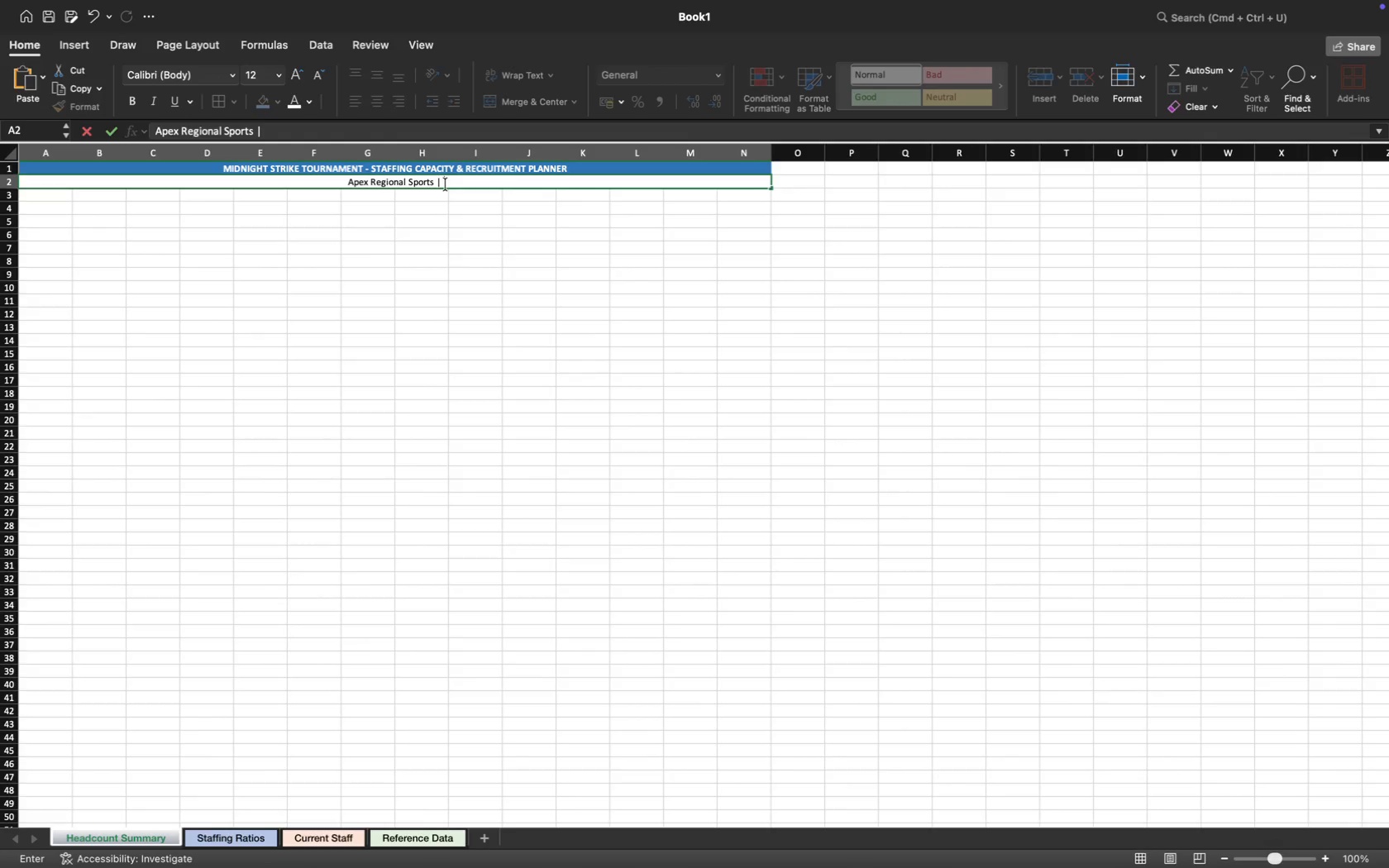 
type(6-Week Tournament Series )
 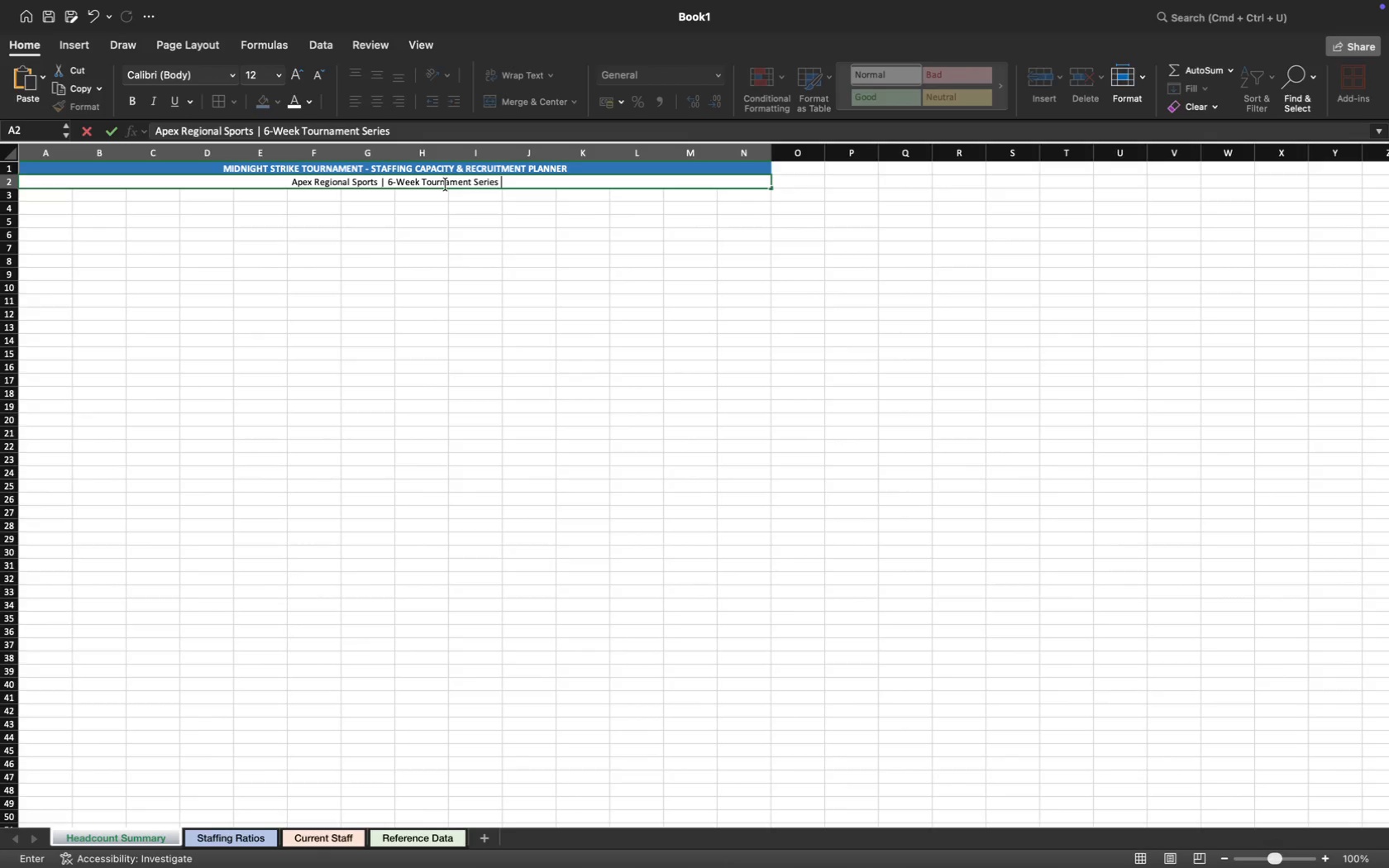 
key(Control+Backslash)
 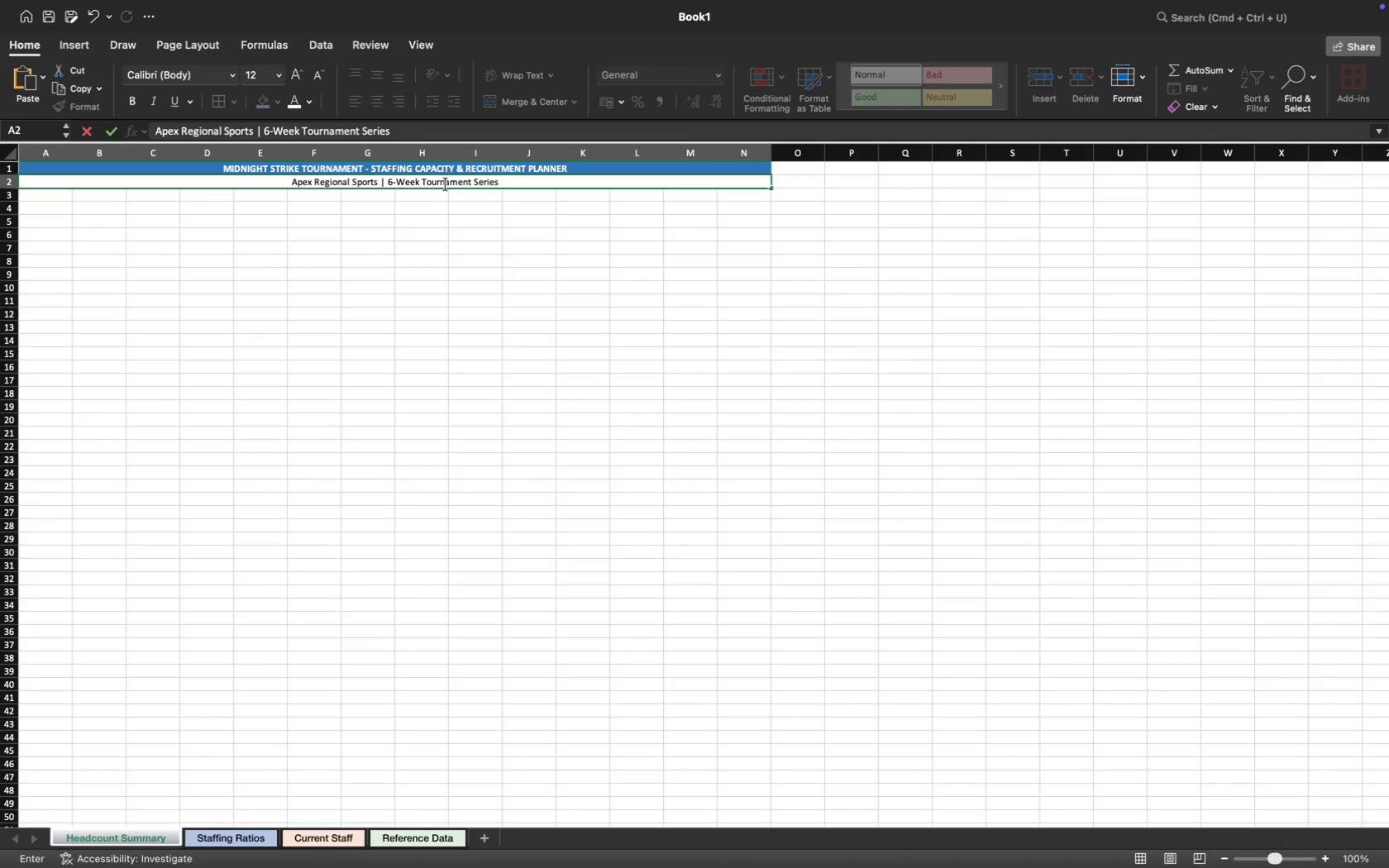 
key(Space)
 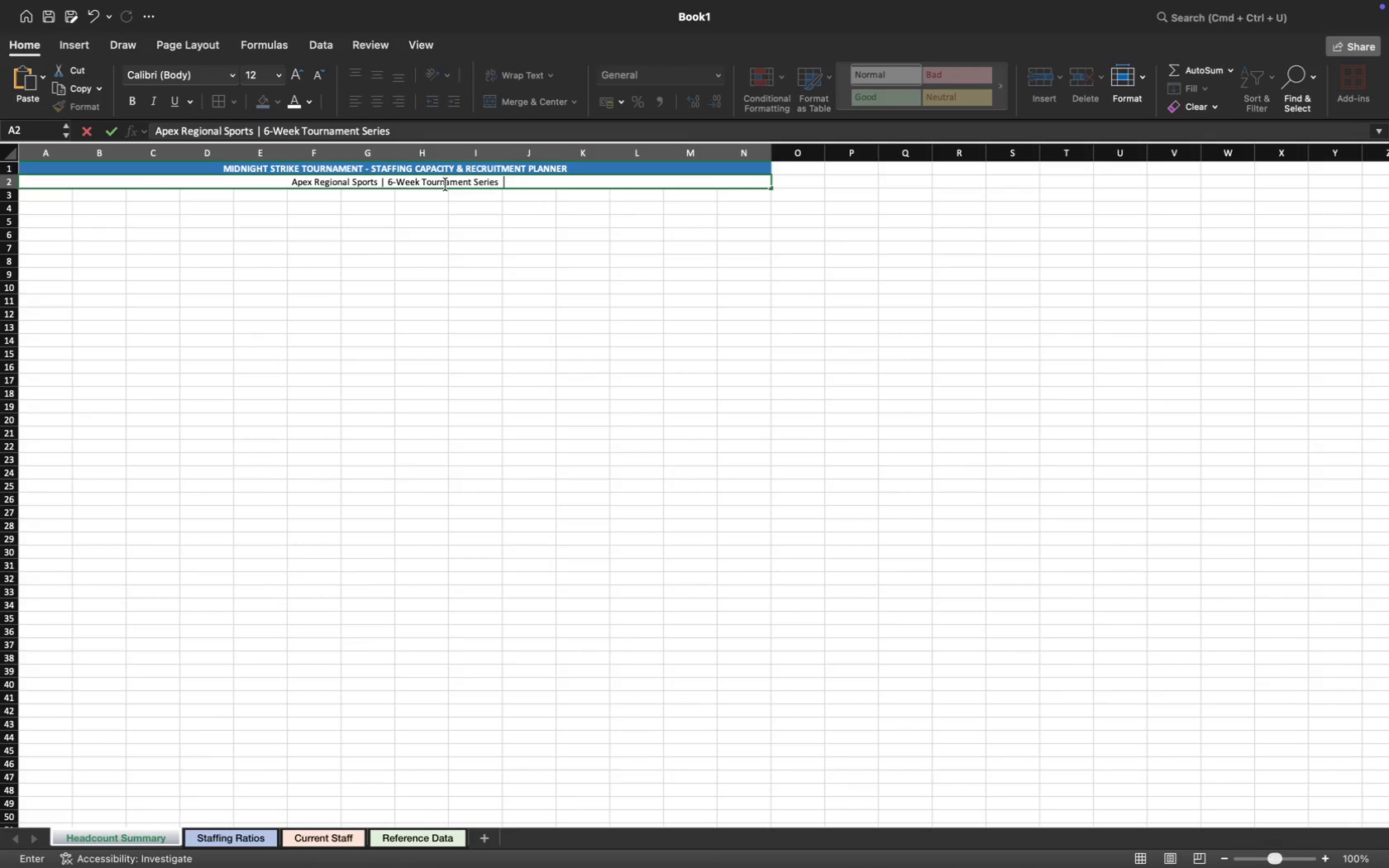 
key(Backspace)
 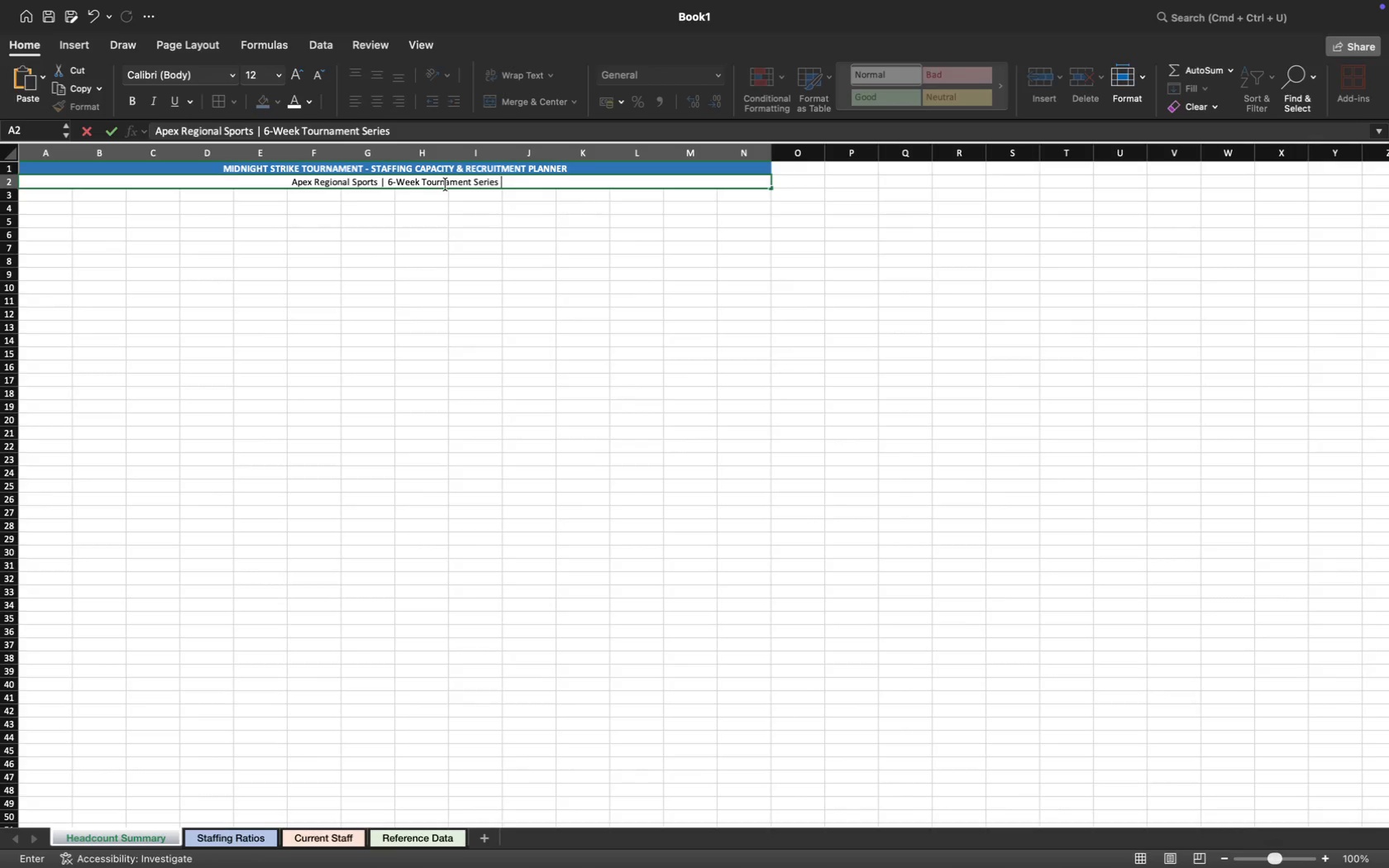 
key(Shift+Backslash)
 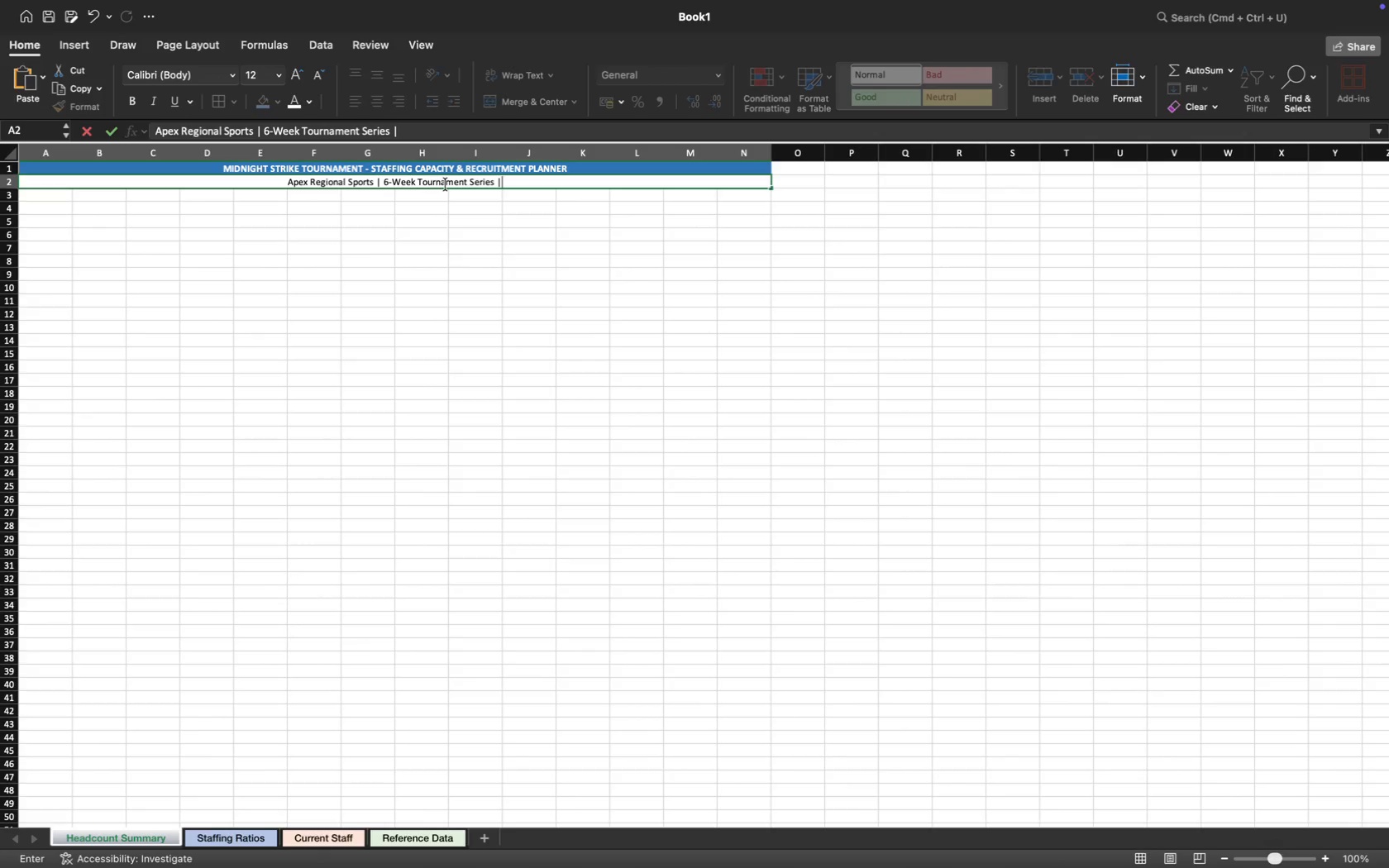 
type(S)
key(Backspace)
type( Staffing Gap Analysis)
 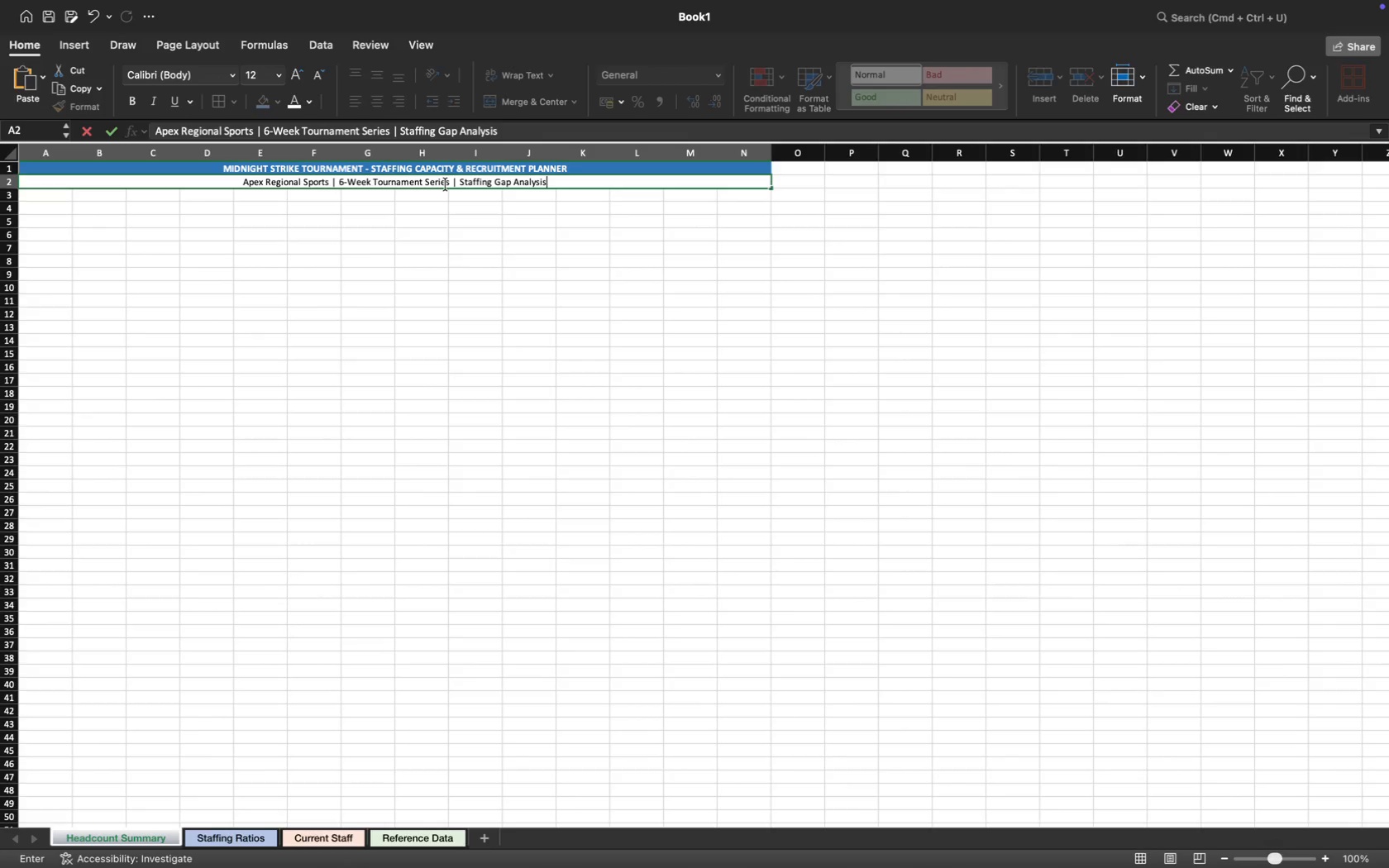 
wait(9.32)
 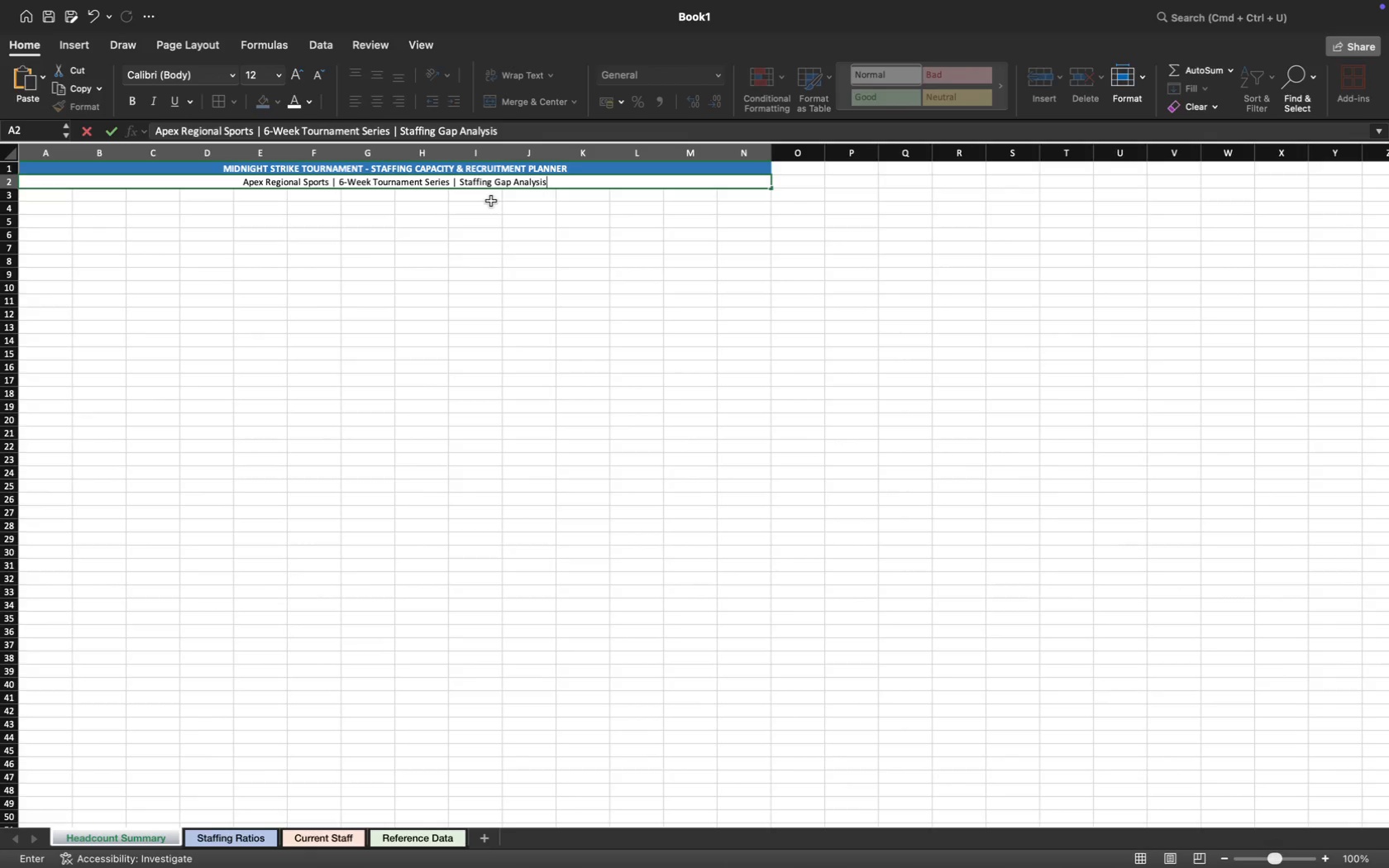 
left_click([237, 184])
 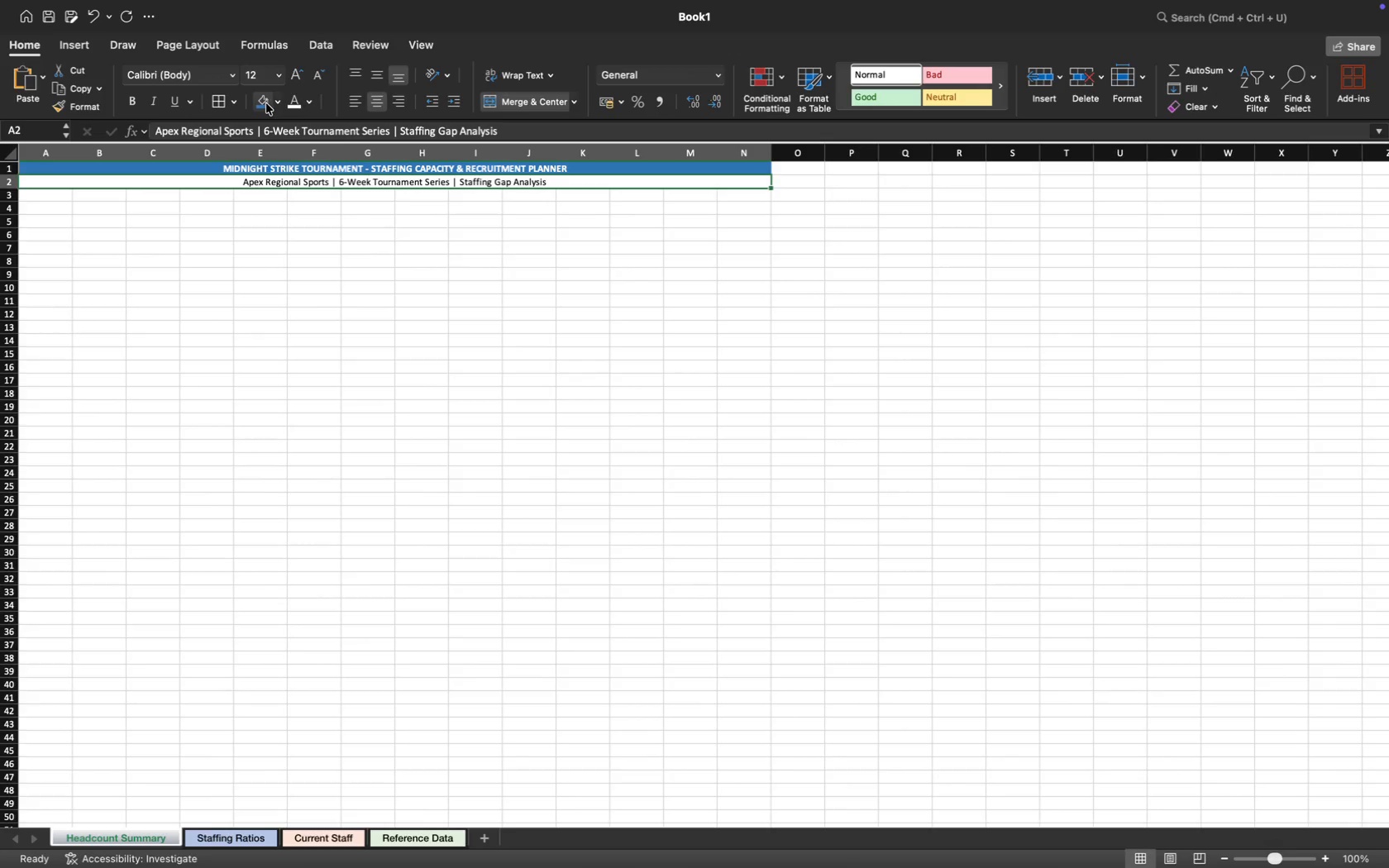 
left_click([274, 96])
 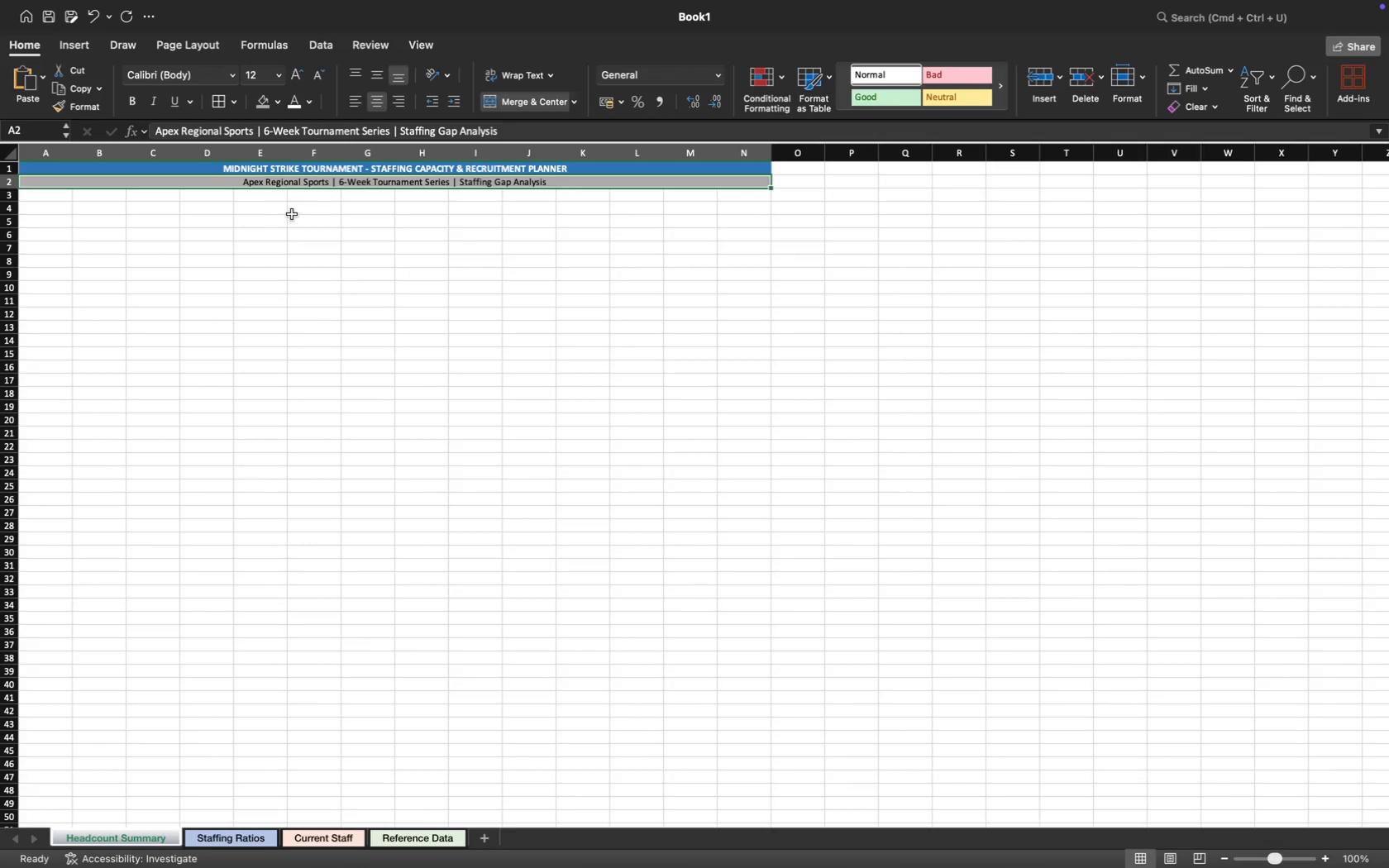 
left_click([217, 233])
 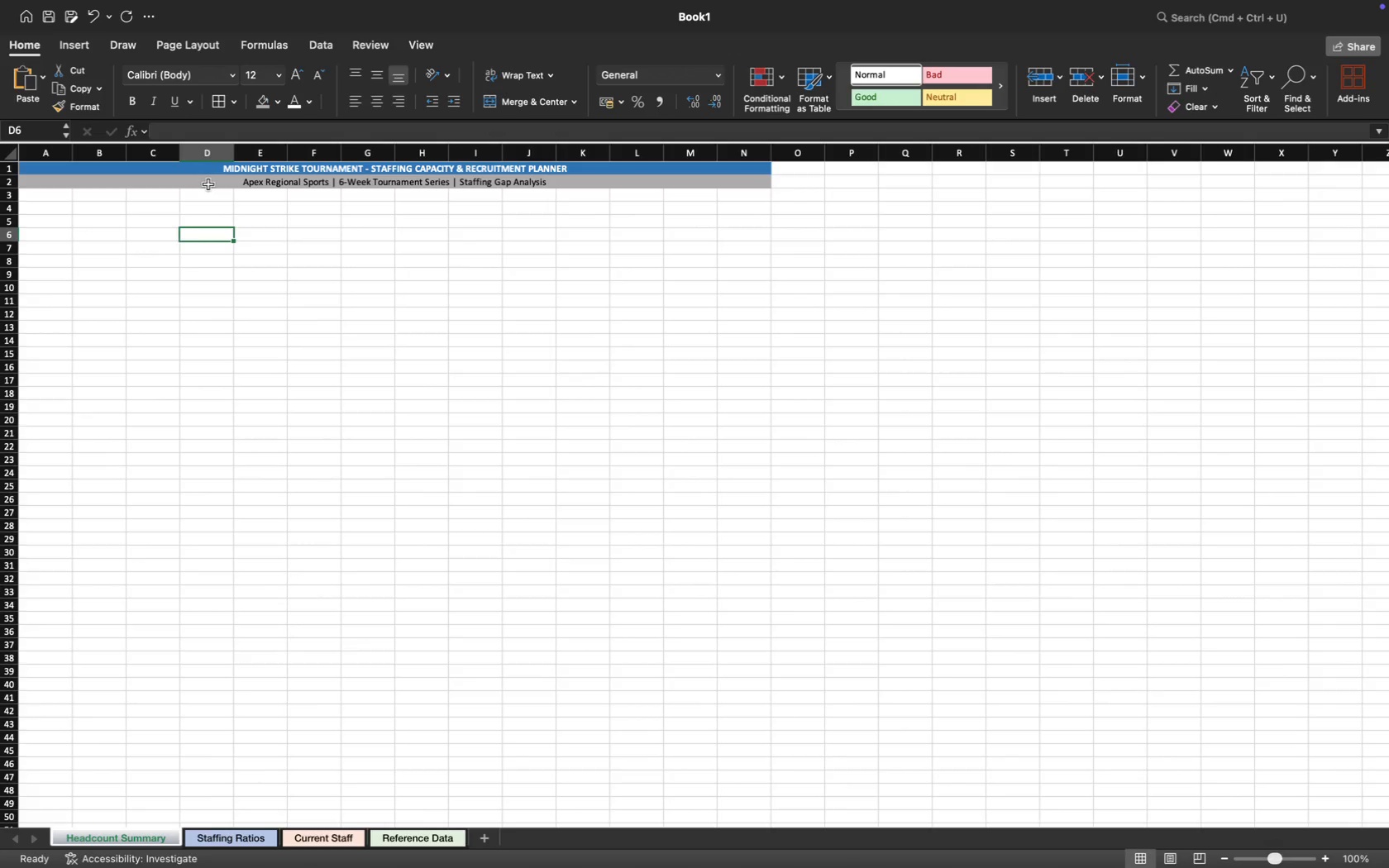 
left_click([208, 184])
 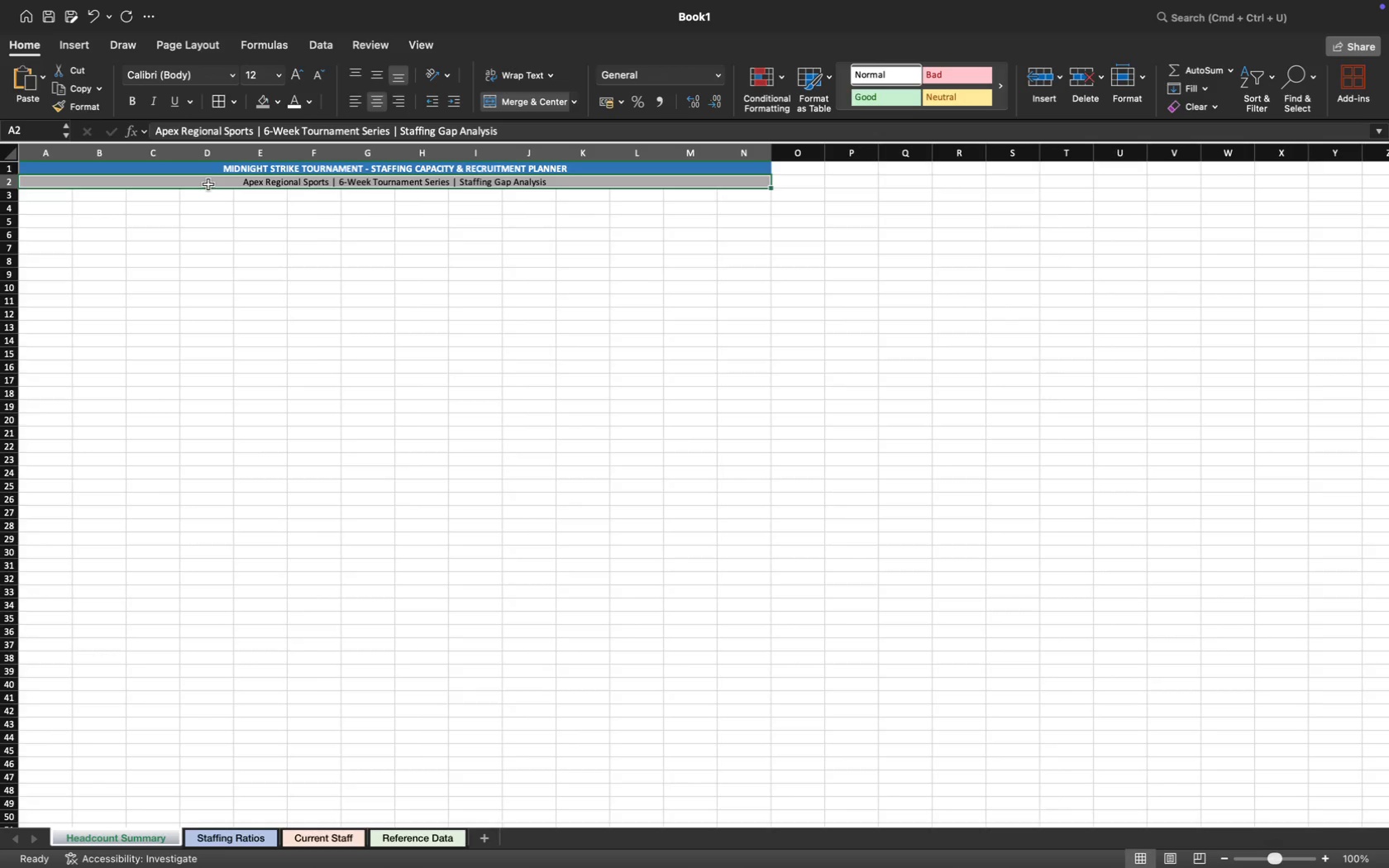 
wait(5.88)
 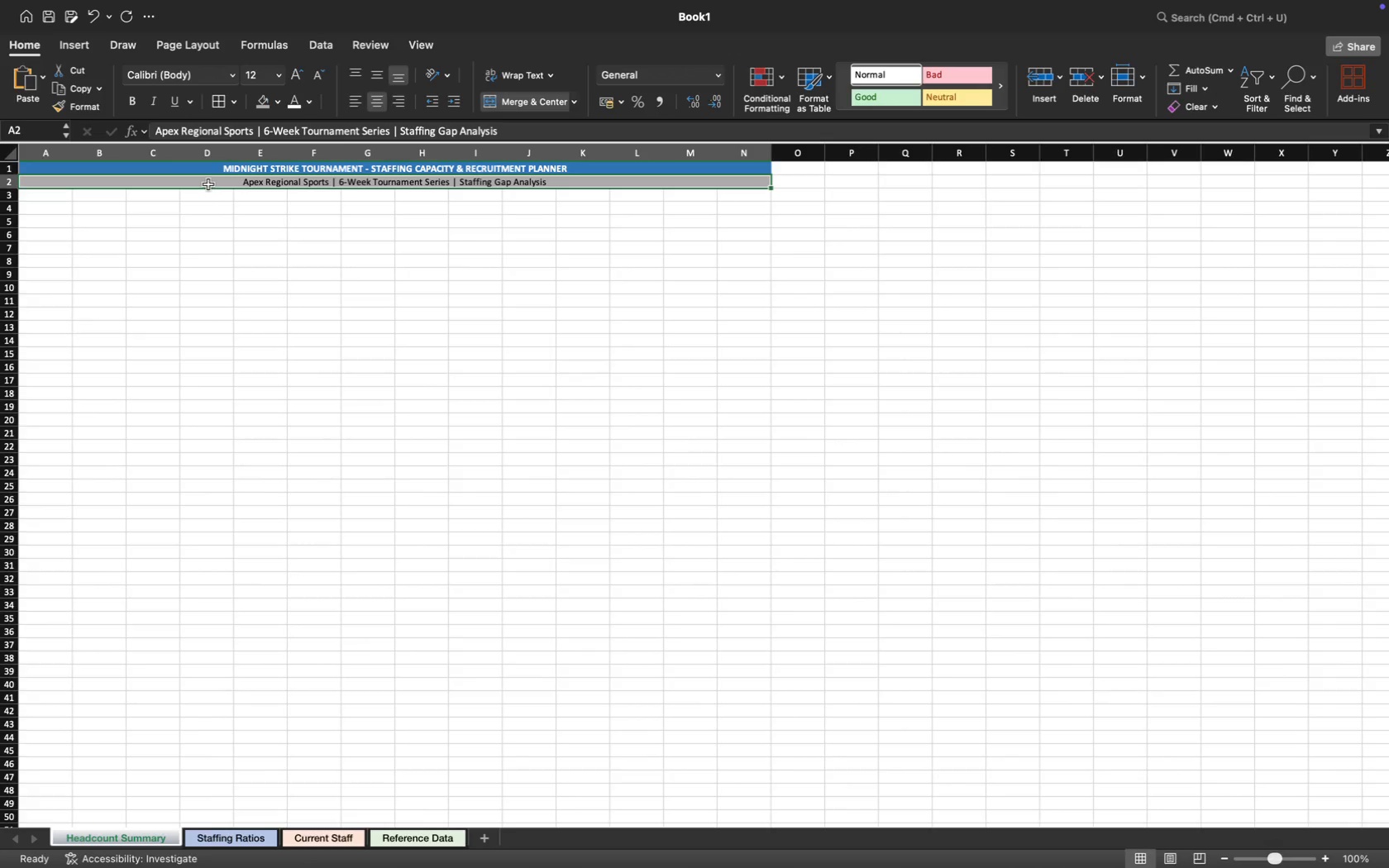 
left_click([285, 75])
 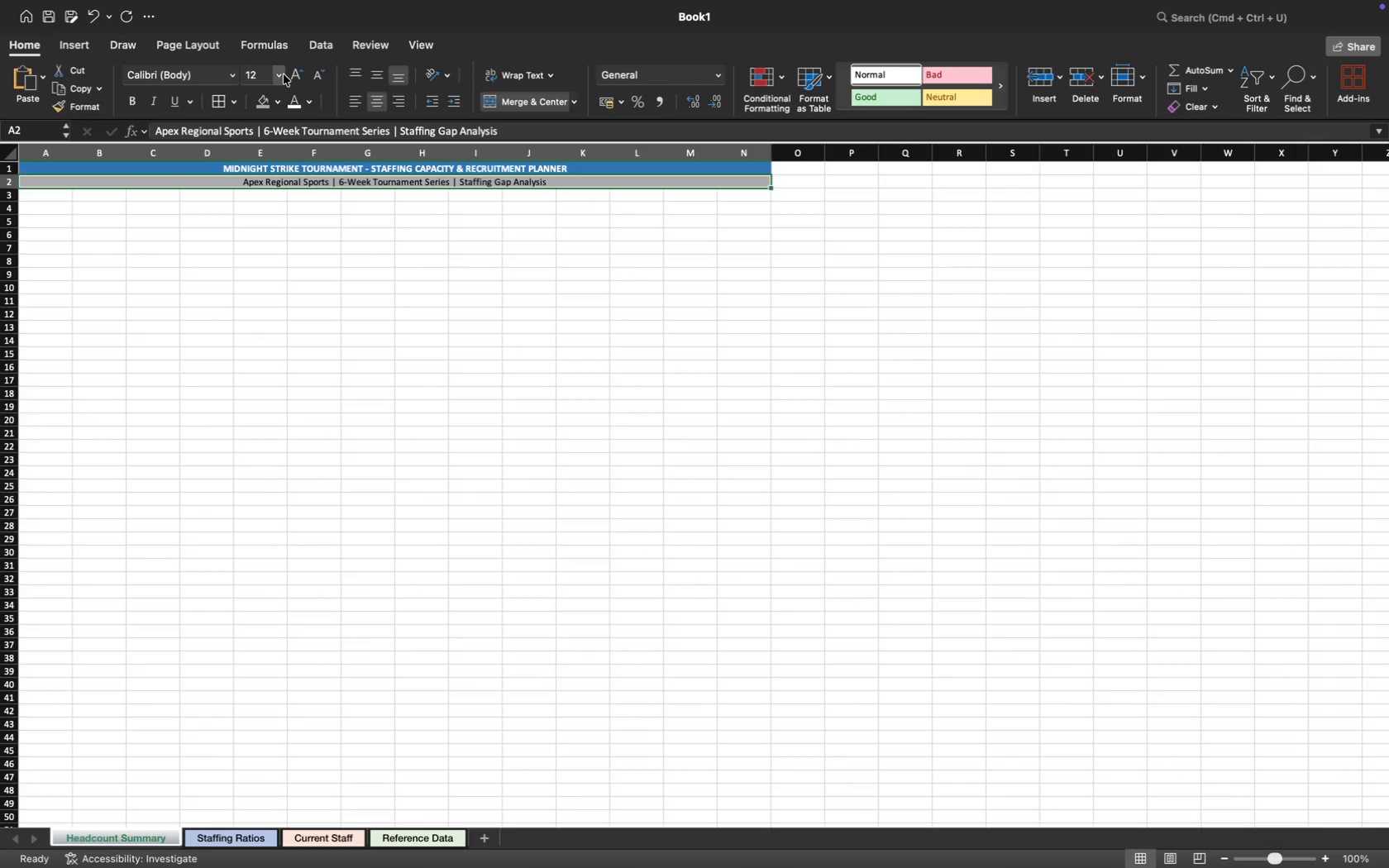 
left_click([284, 74])
 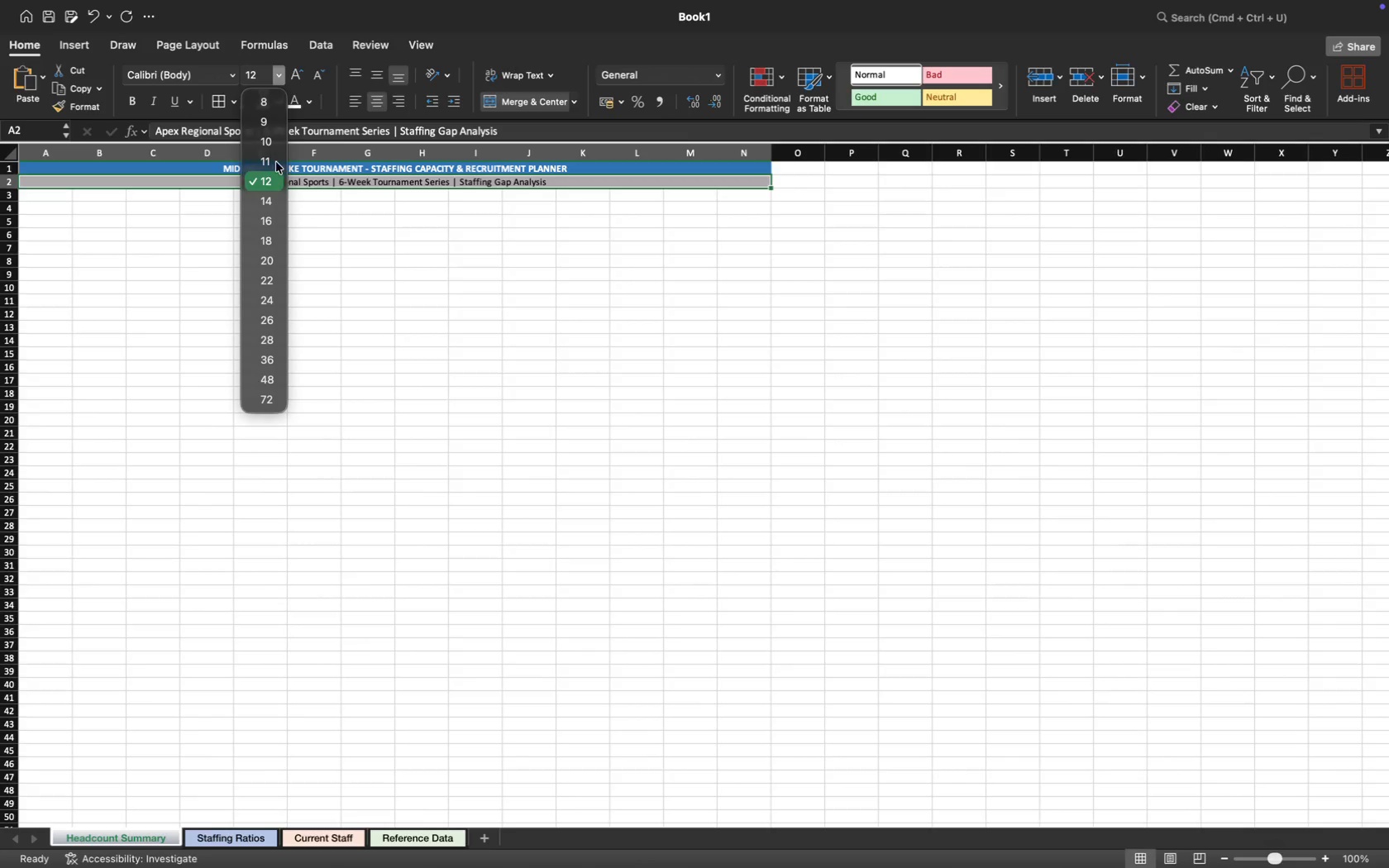 
left_click([276, 141])
 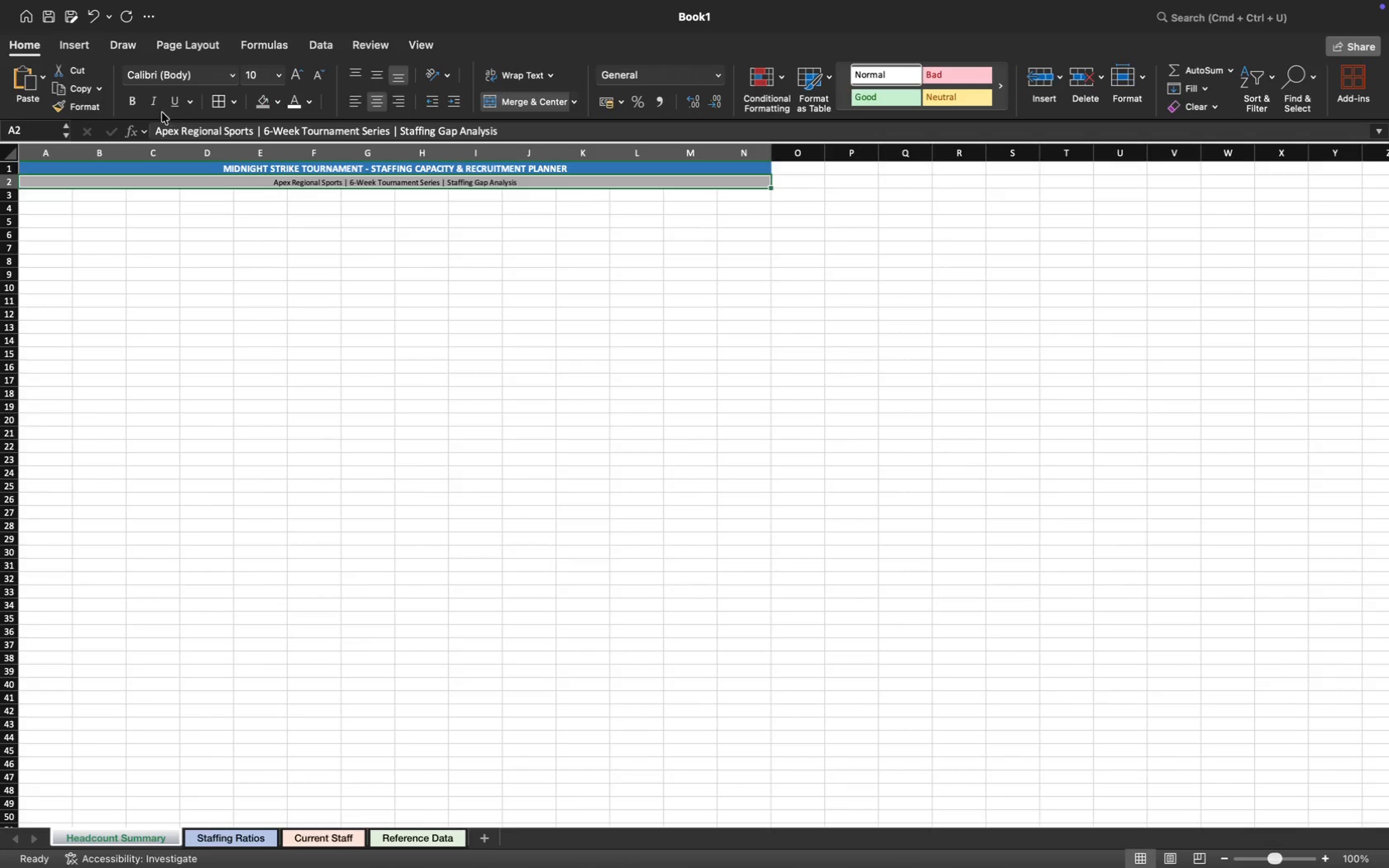 
left_click([155, 98])
 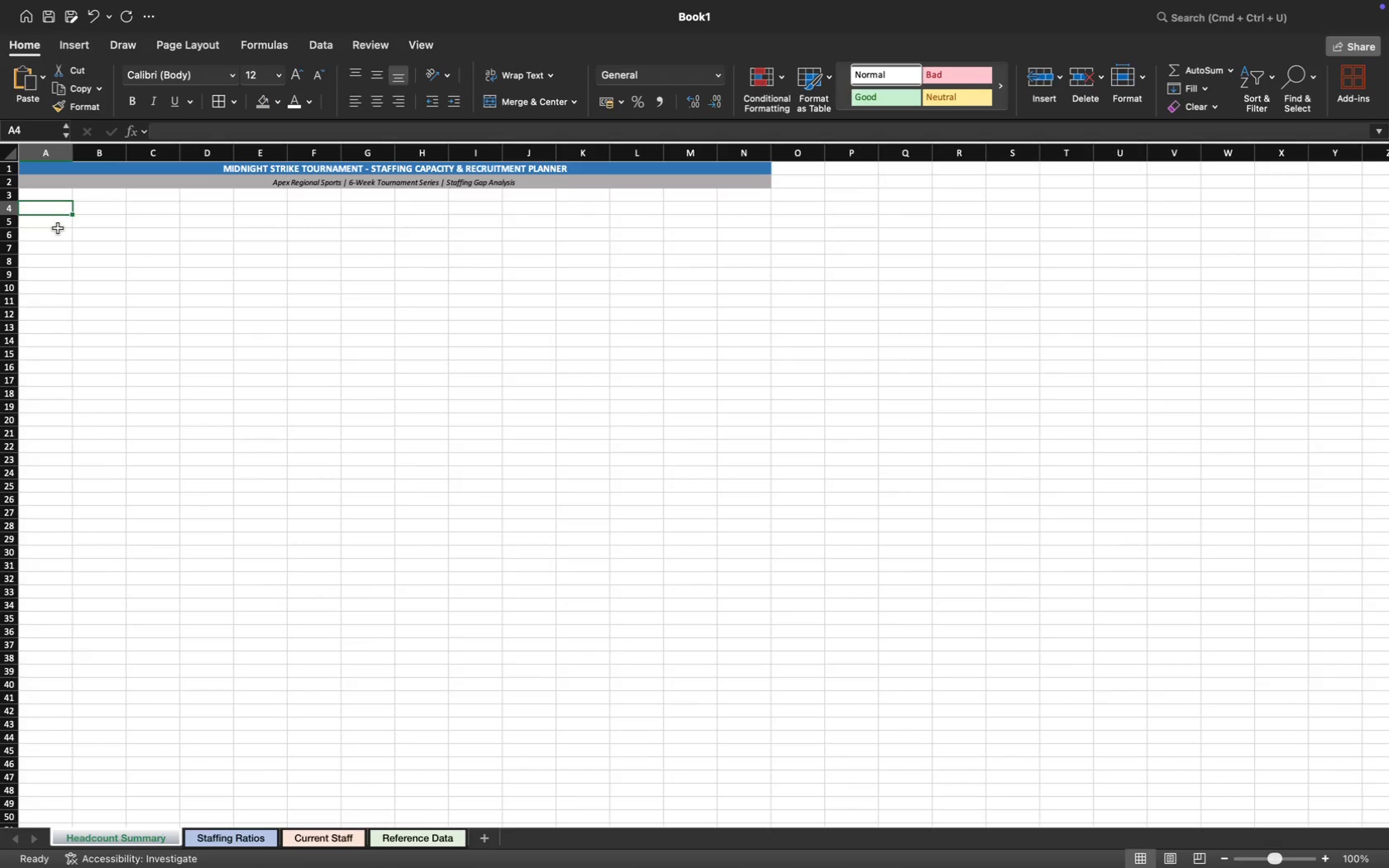 
wait(26.18)
 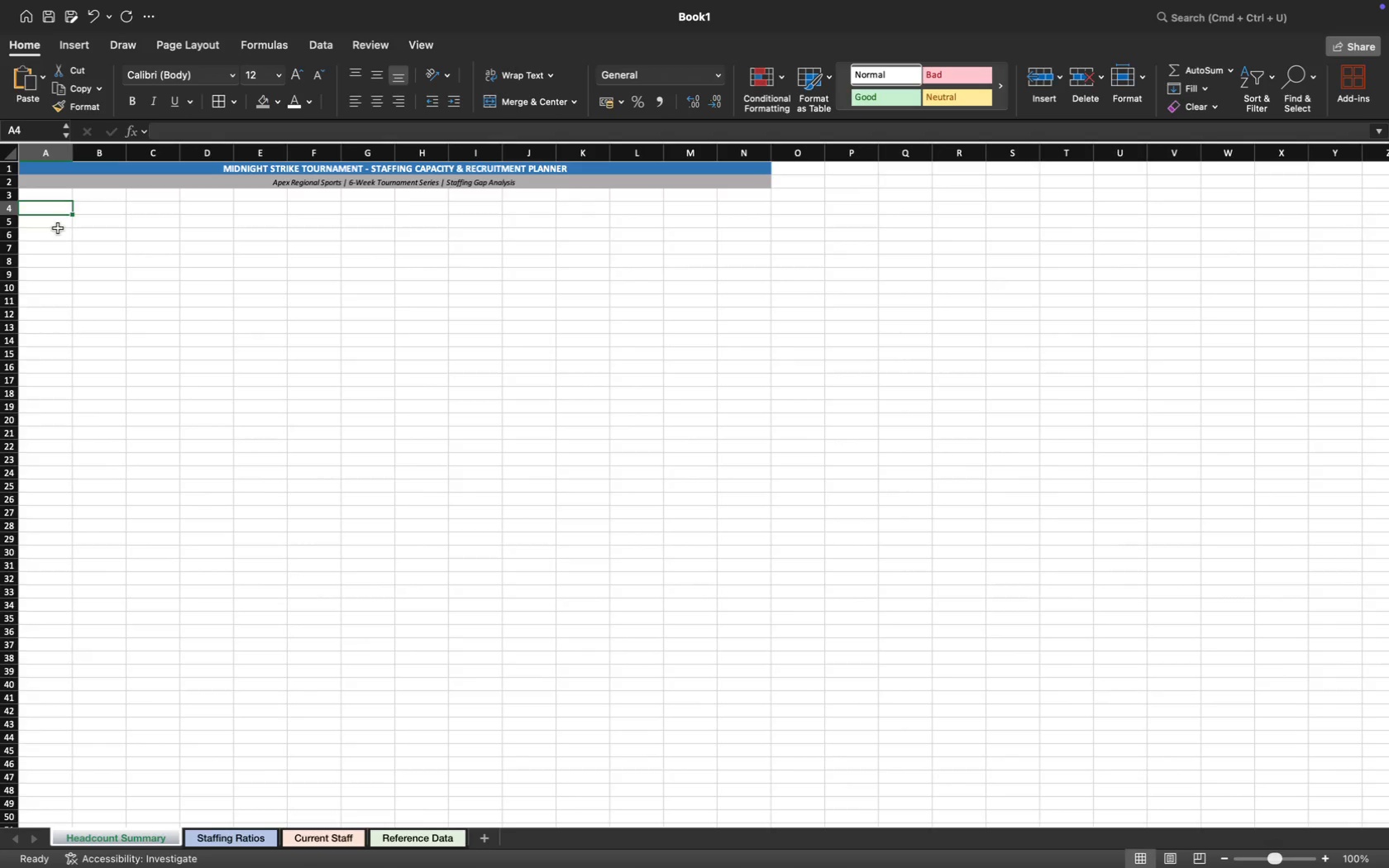 
left_click_drag(start_coordinate=[42, 206], to_coordinate=[756, 207])
 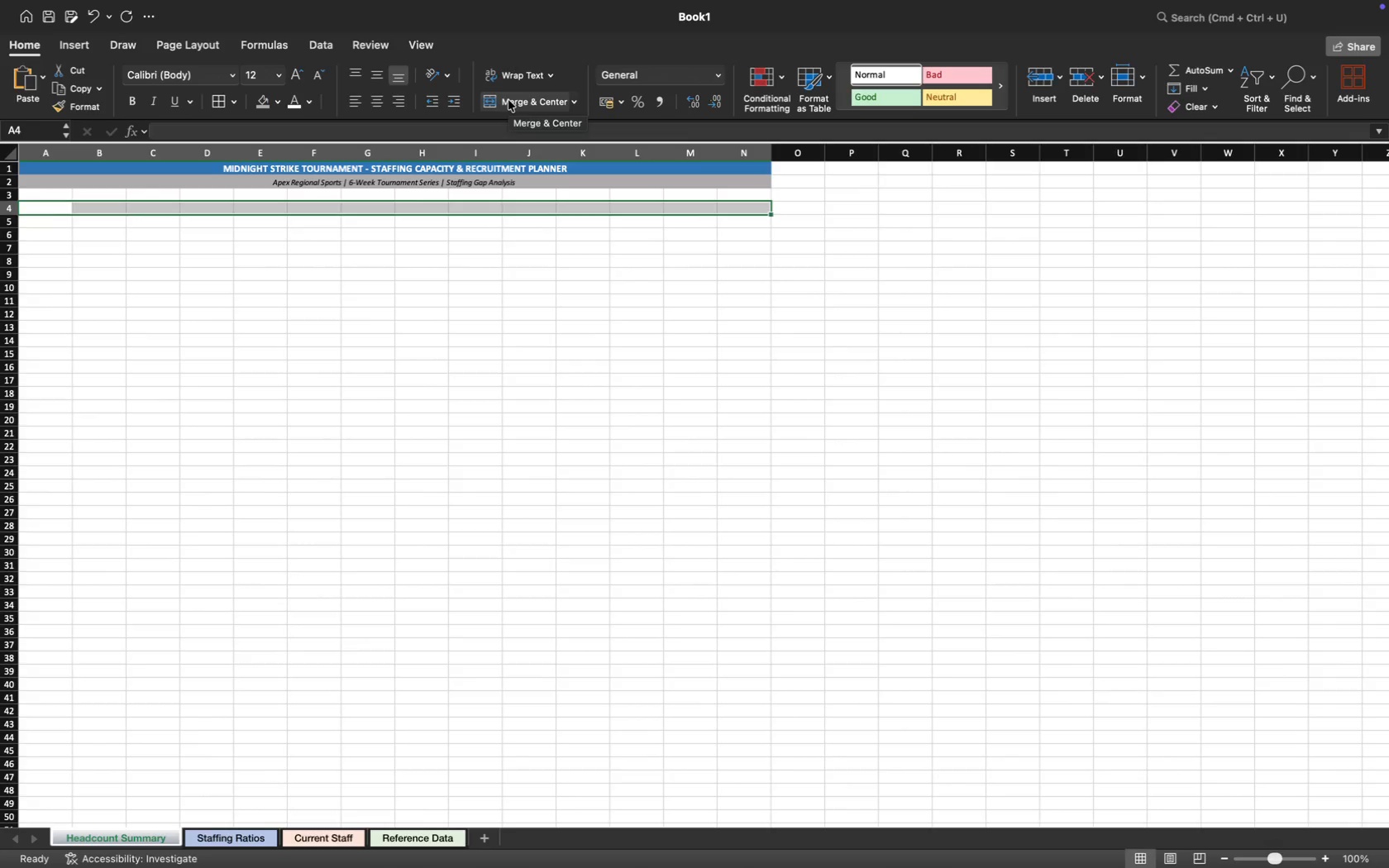 
left_click([508, 100])
 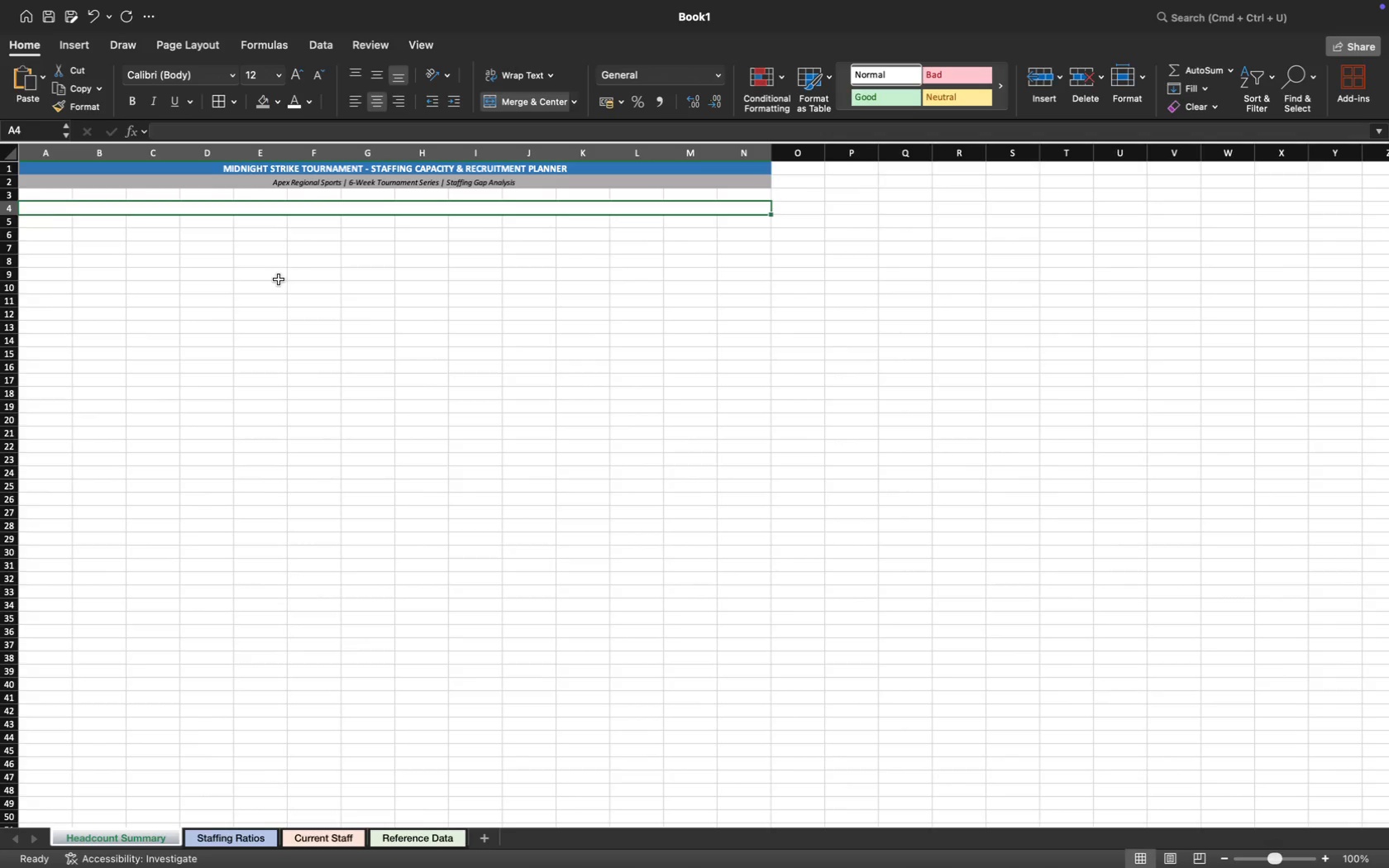 
left_click([88, 211])
 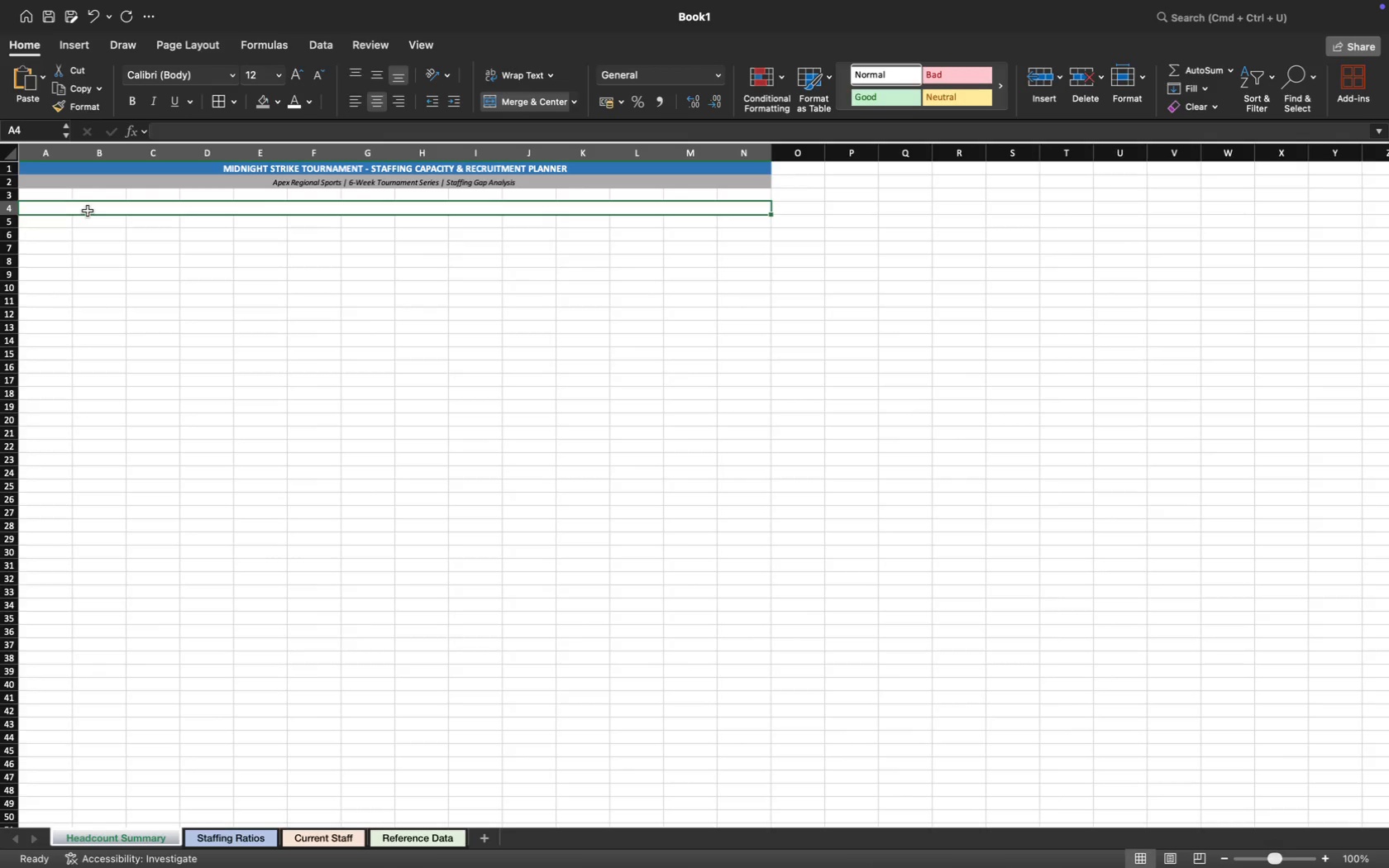 
type(SECTION A - TOURNAMENT SCHEDULE & )
 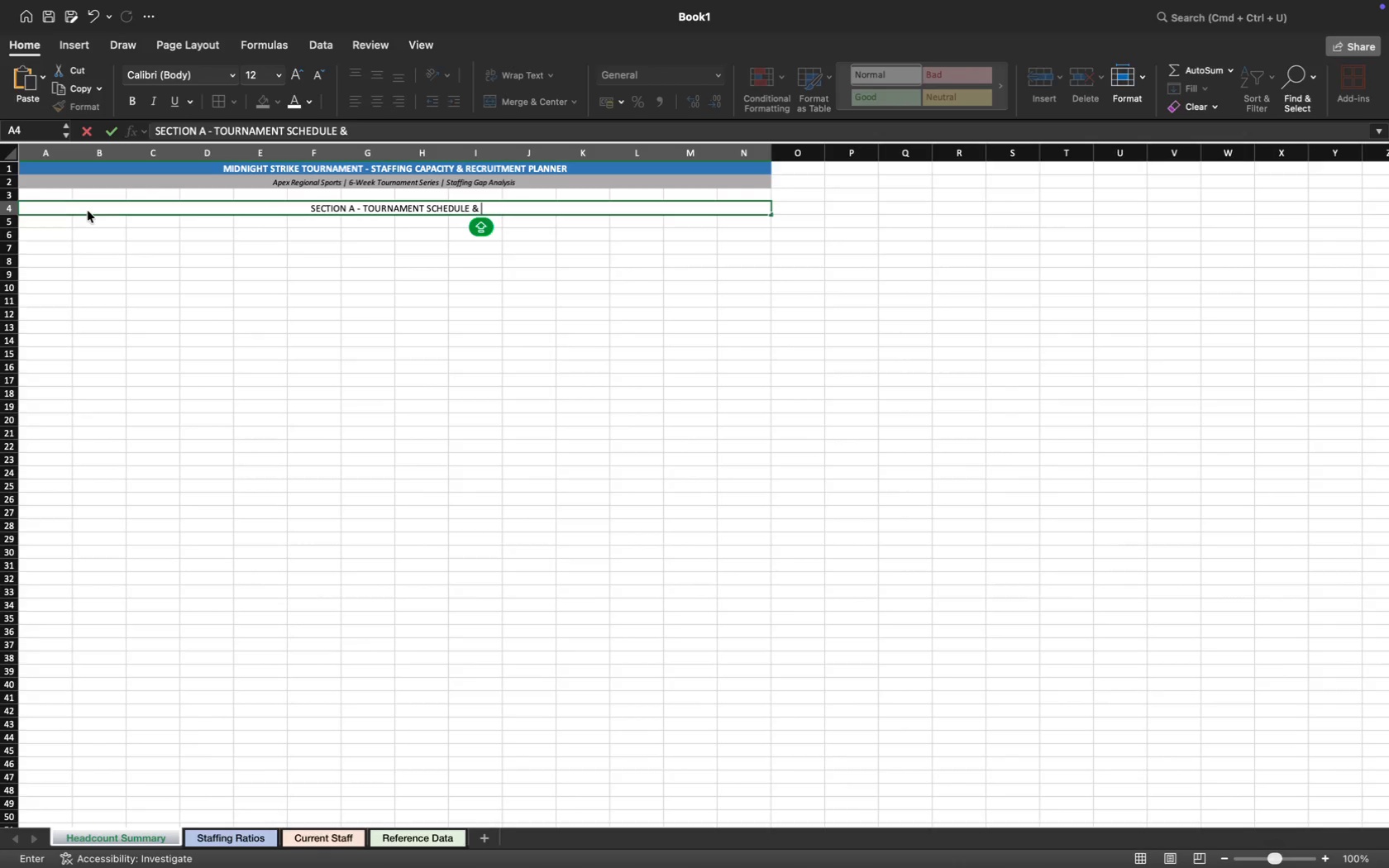 
type(PROJECTED PLAYER REGISTRATIONS)
 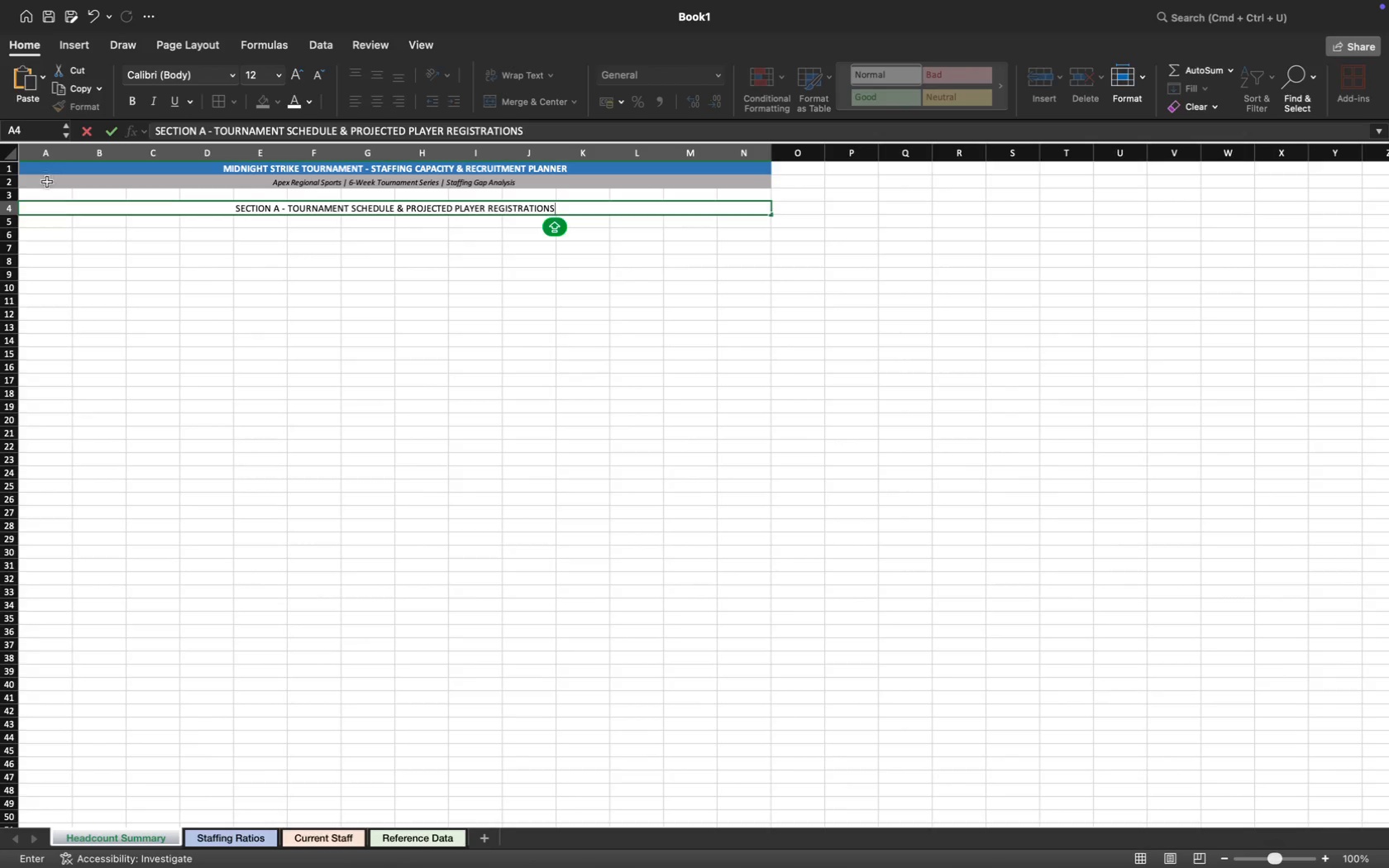 
left_click([279, 299])
 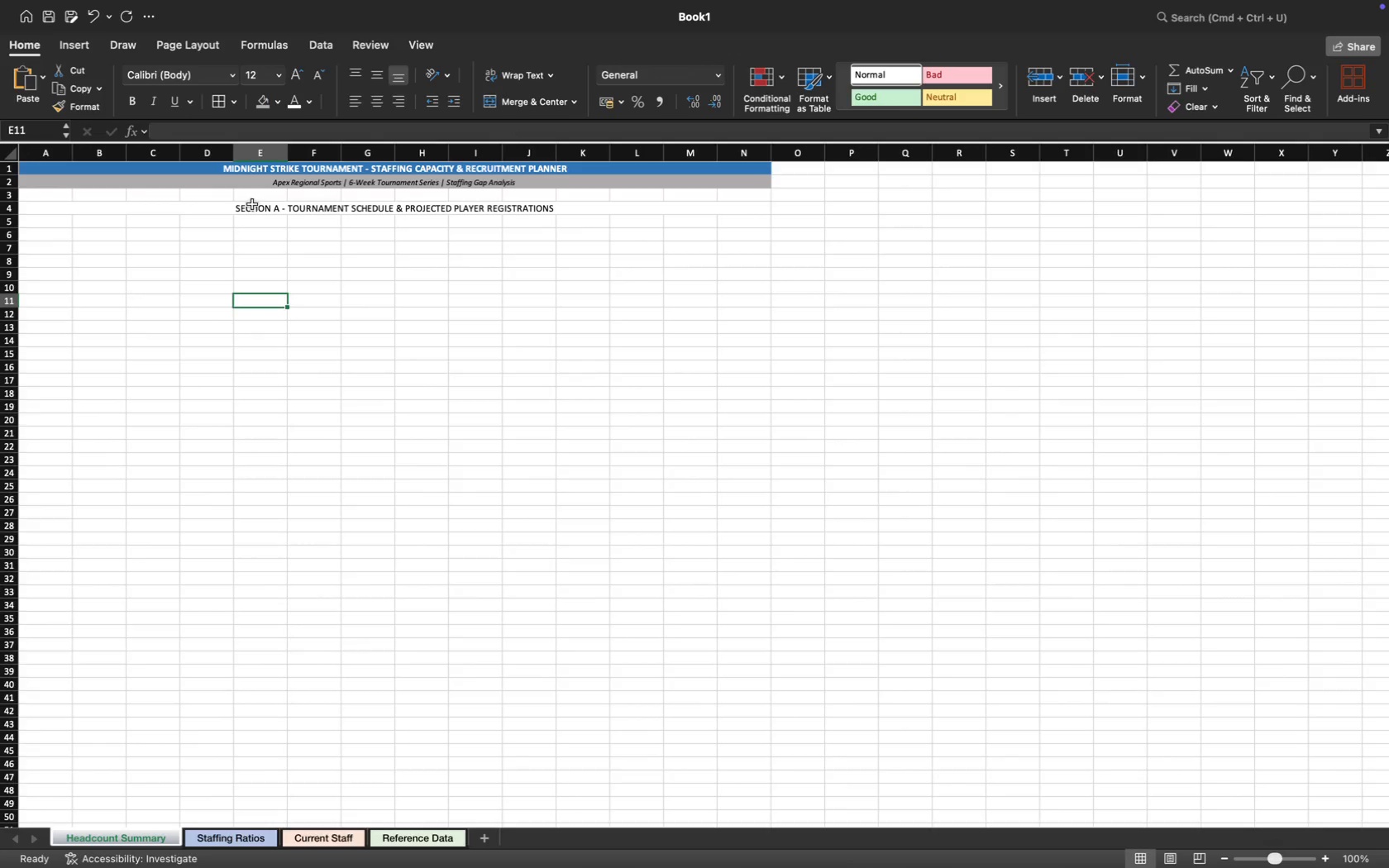 
left_click([249, 211])
 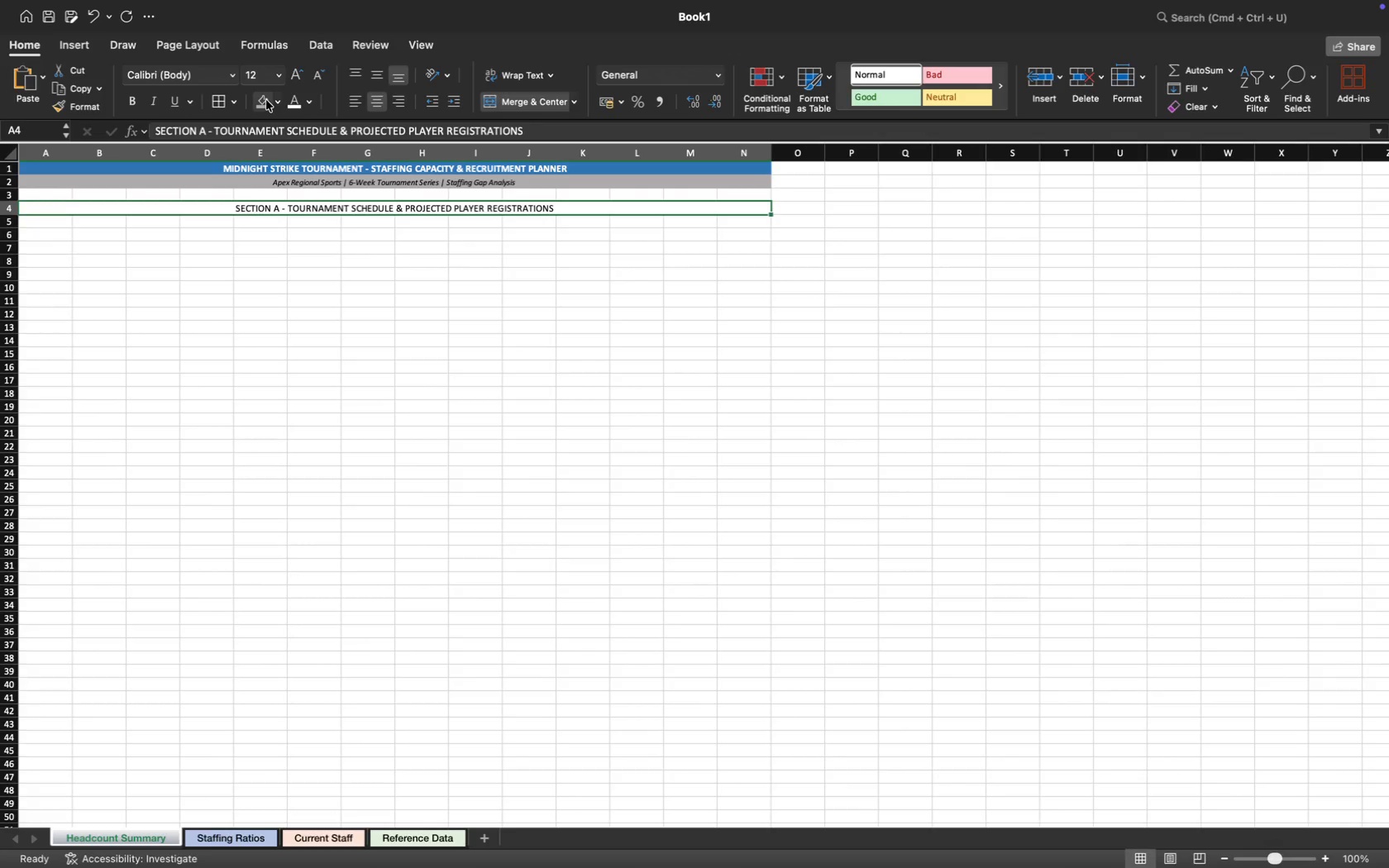 
left_click([279, 102])
 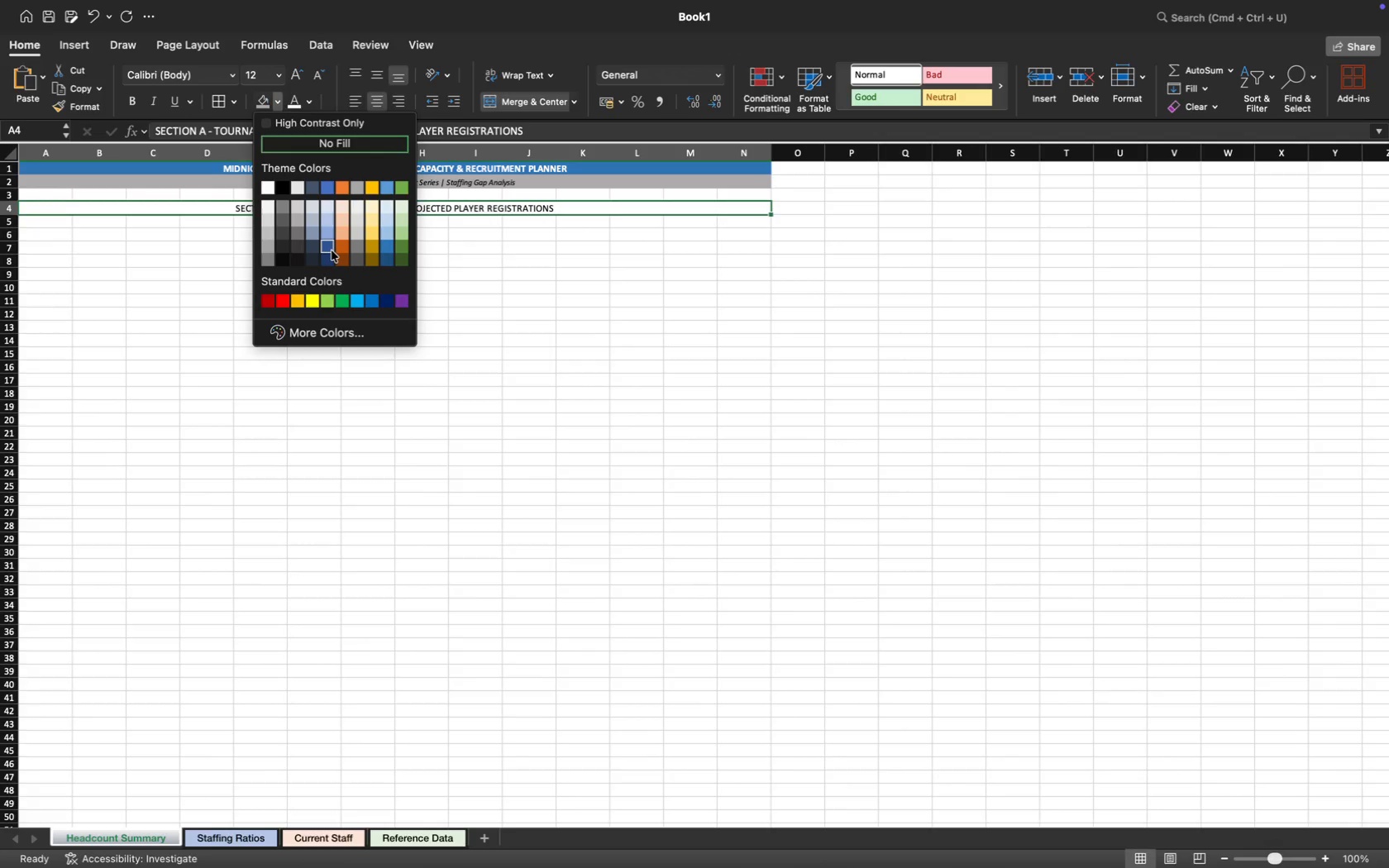 
left_click([381, 246])
 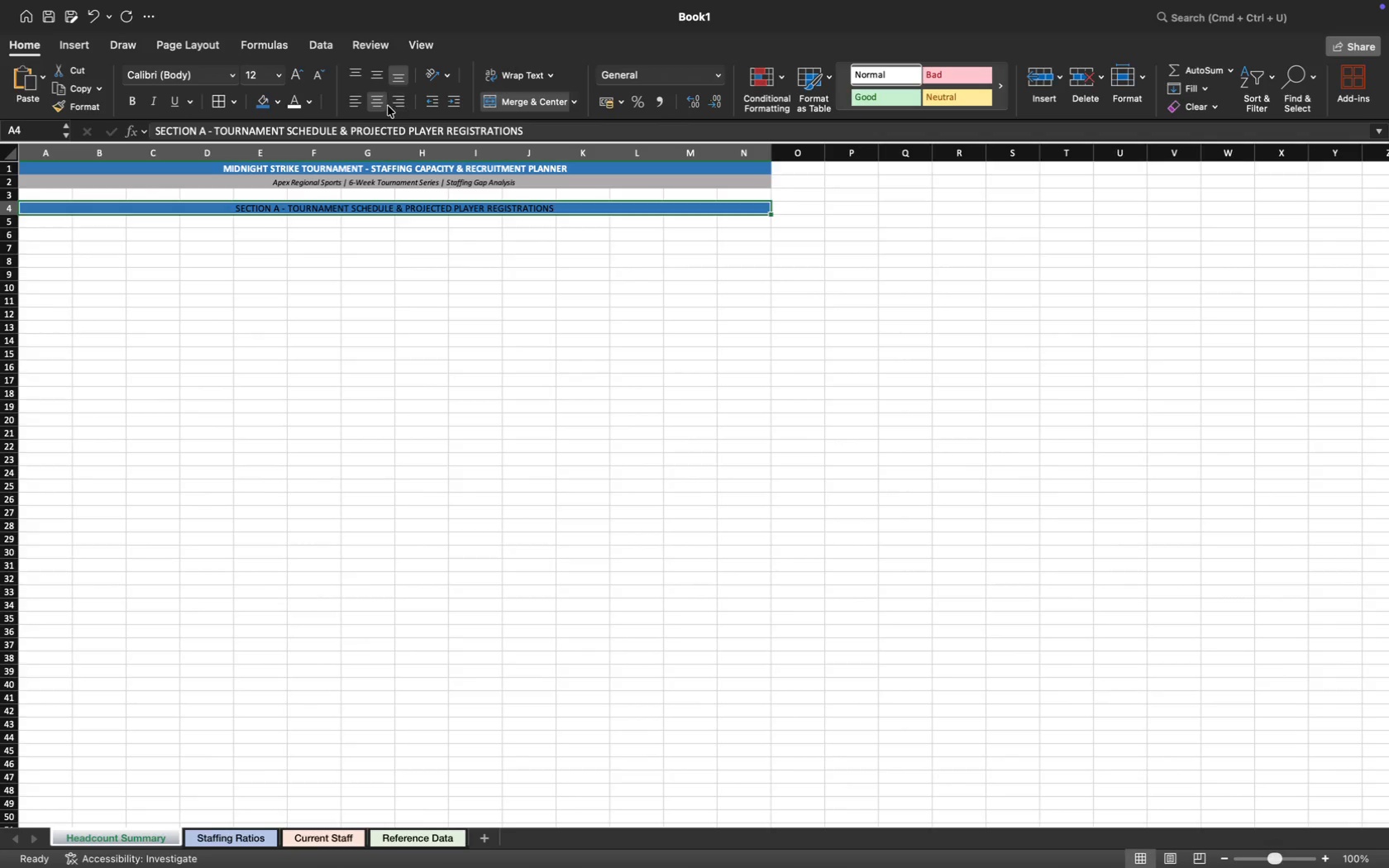 
left_click([287, 102])
 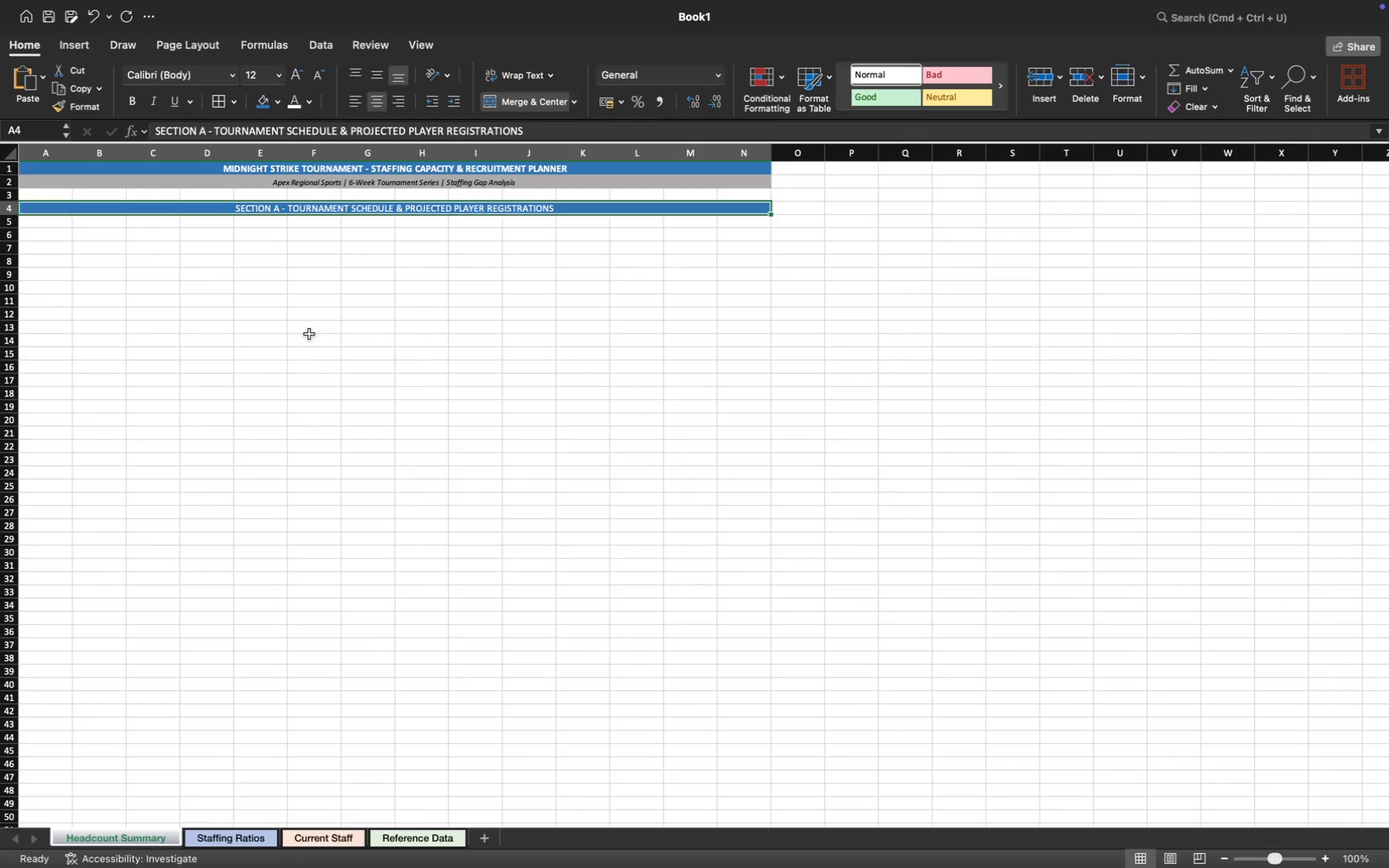 
left_click([313, 360])
 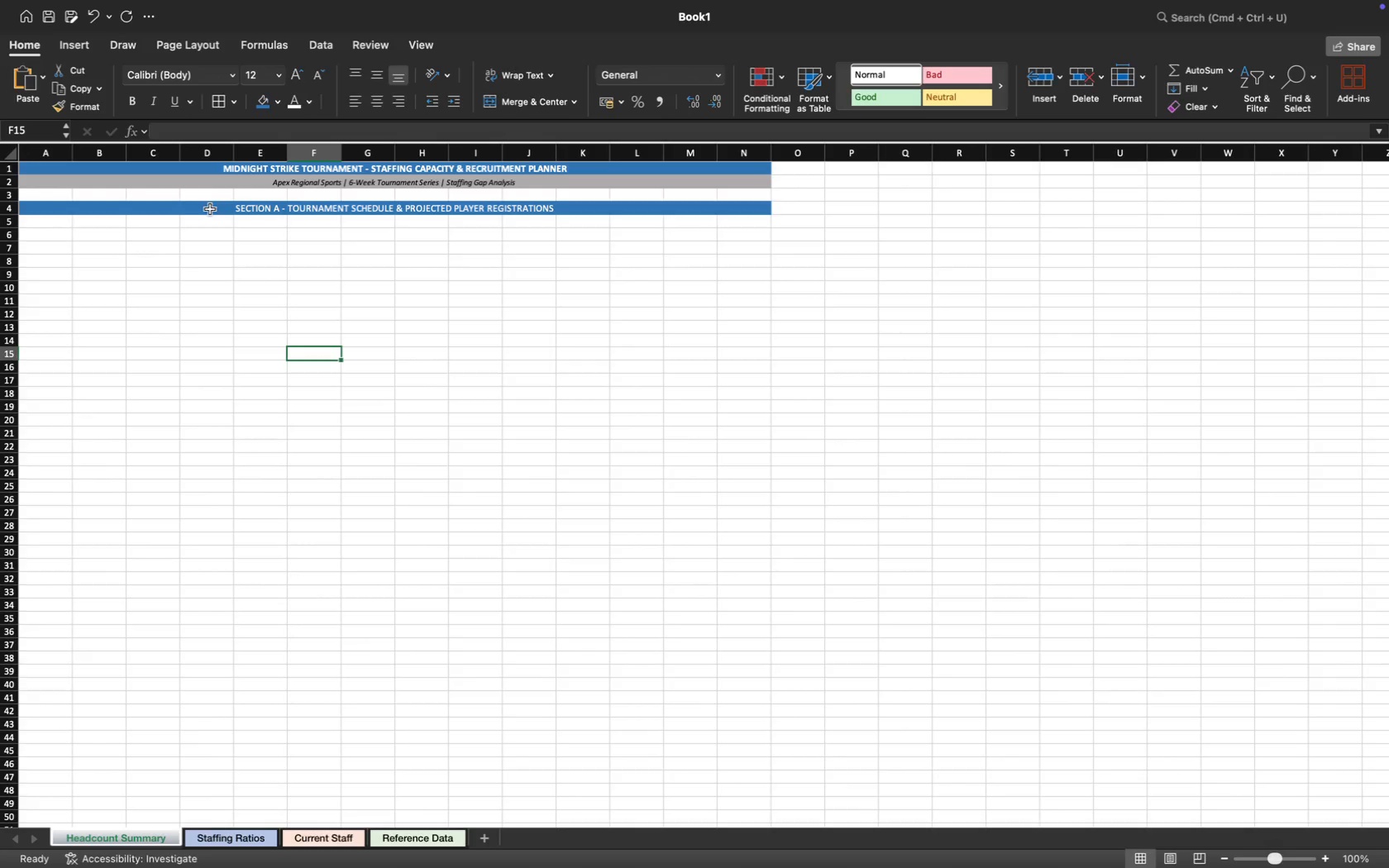 
left_click([196, 209])
 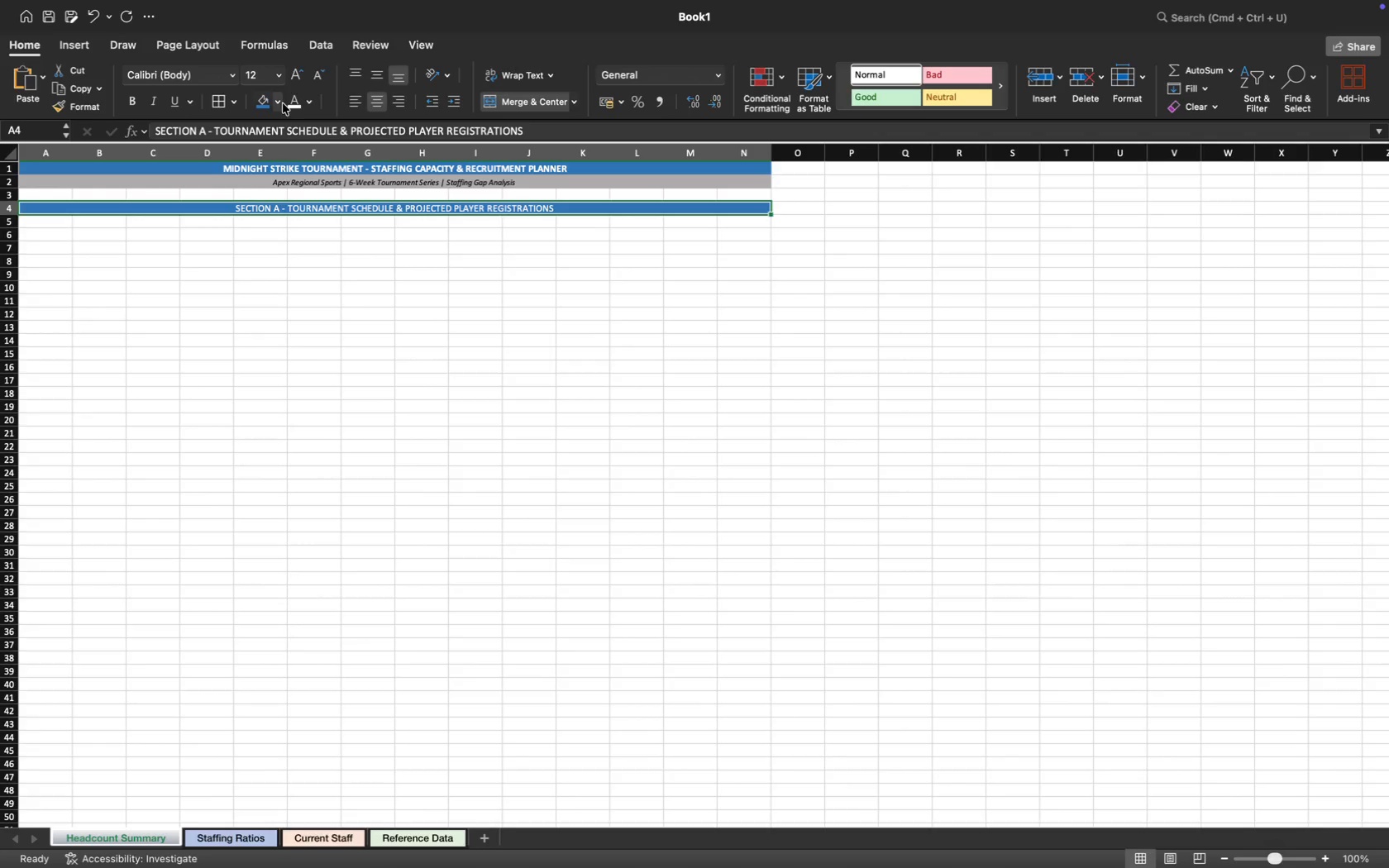 
left_click([275, 103])
 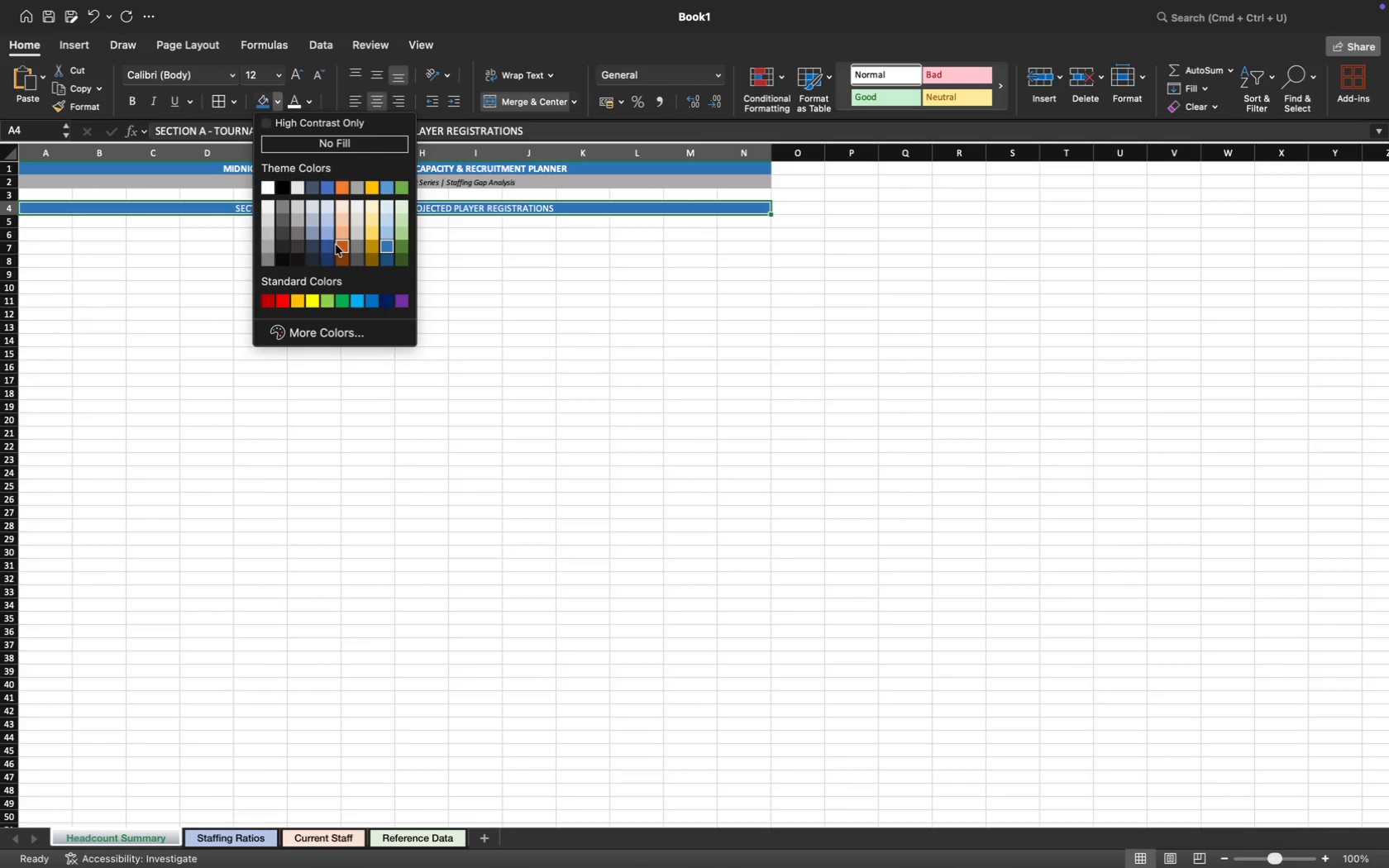 
left_click([330, 245])
 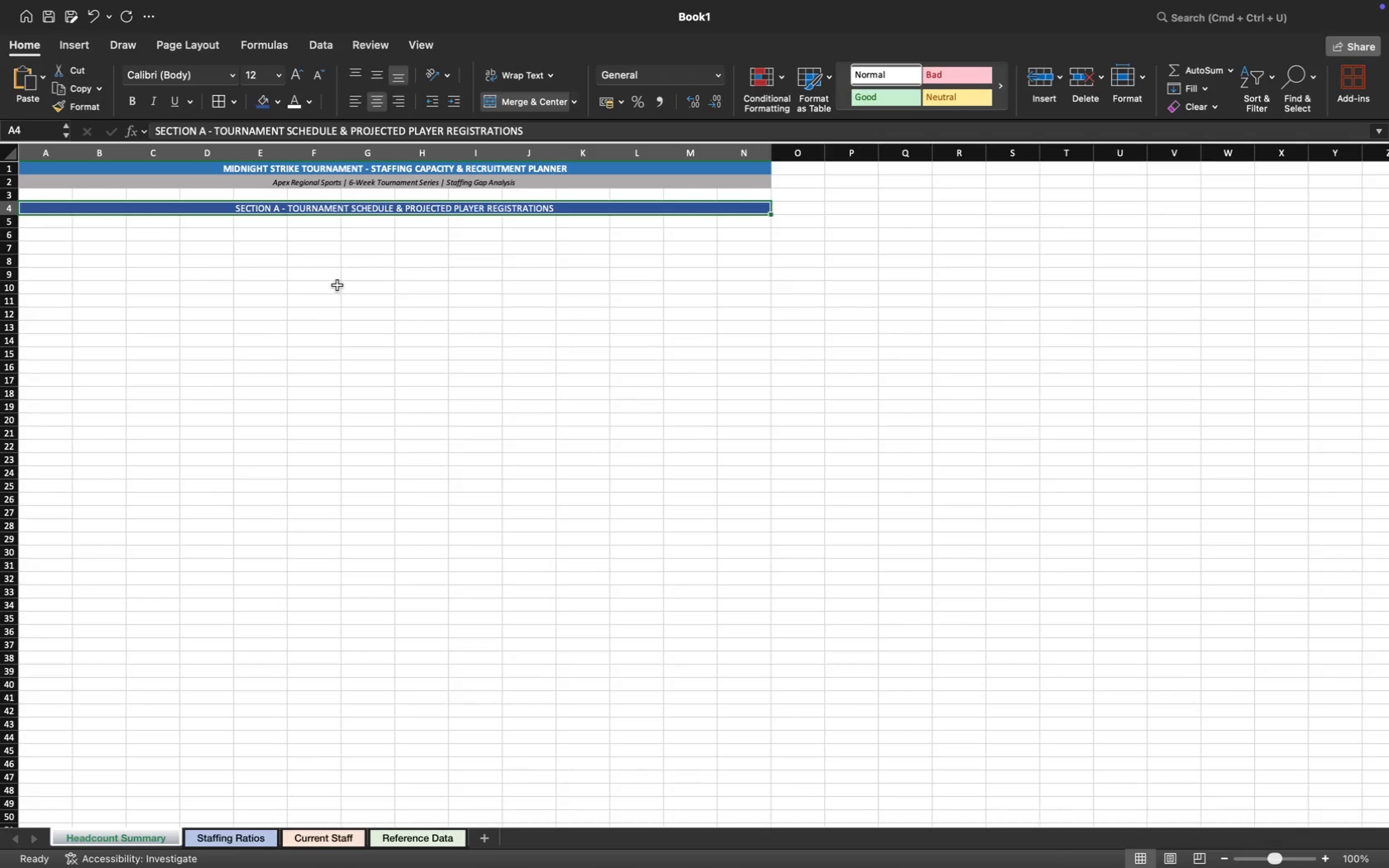 
left_click([337, 285])
 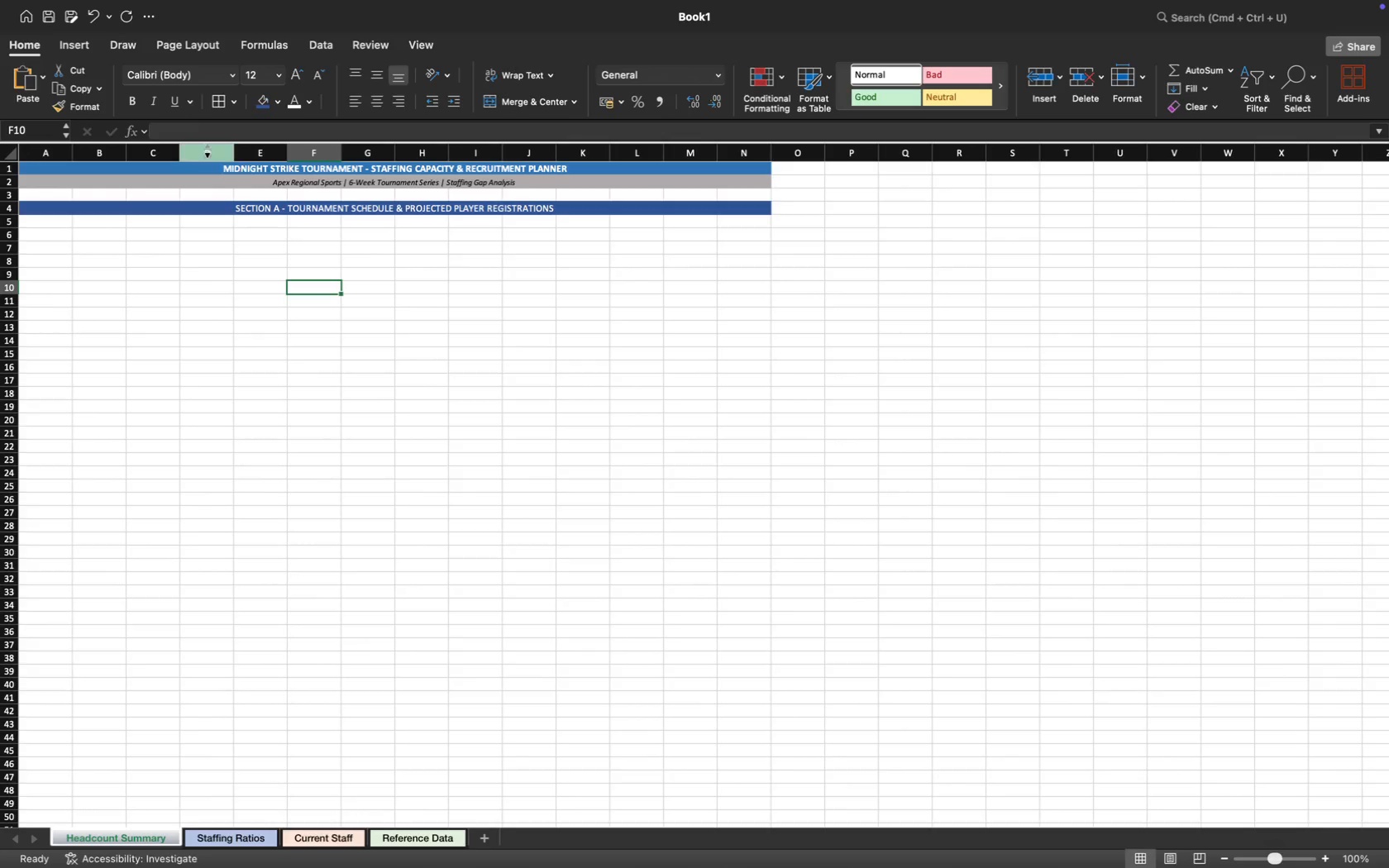 
left_click([201, 167])
 